 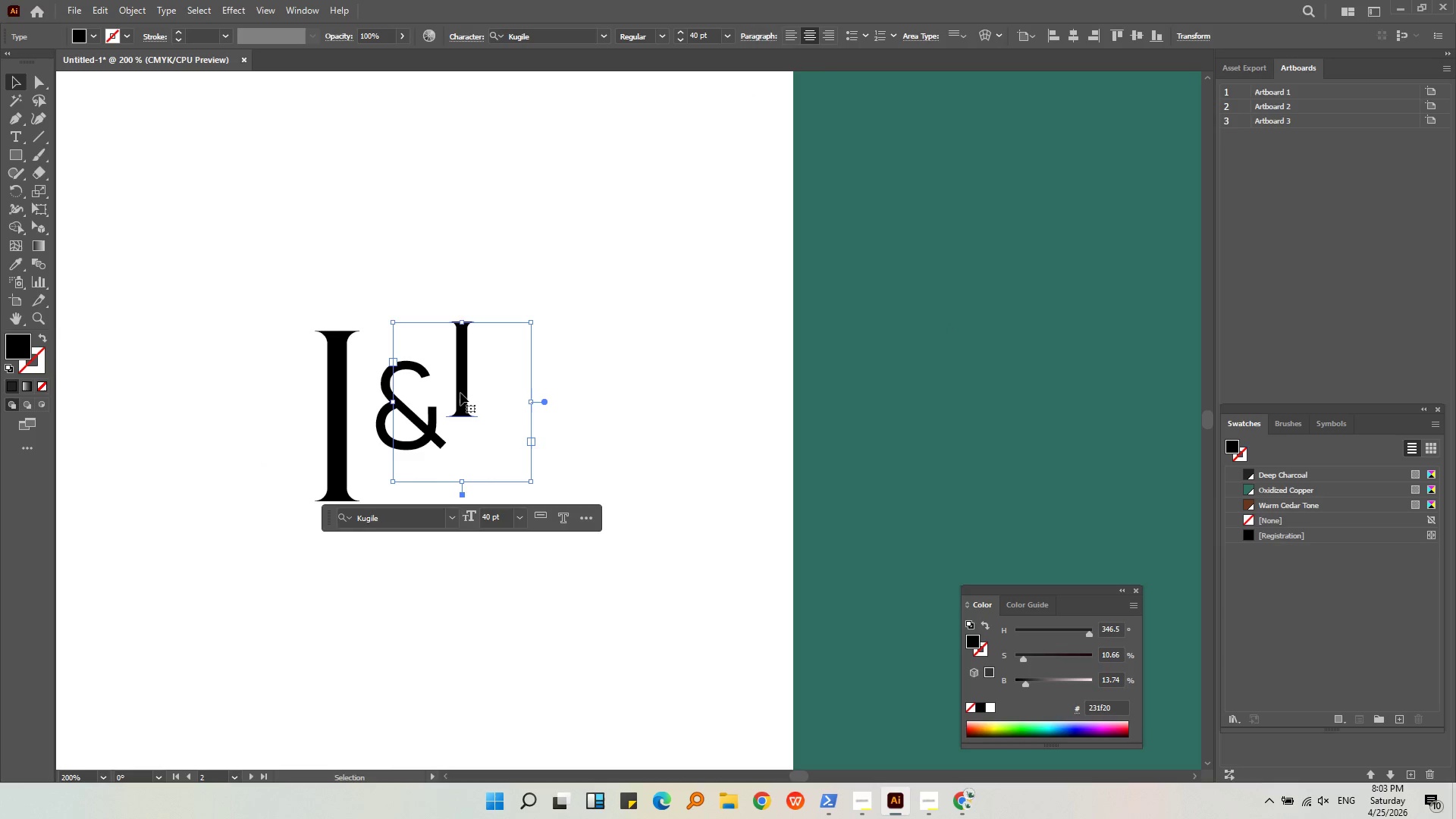 
left_click_drag(start_coordinate=[460, 393], to_coordinate=[461, 402])
 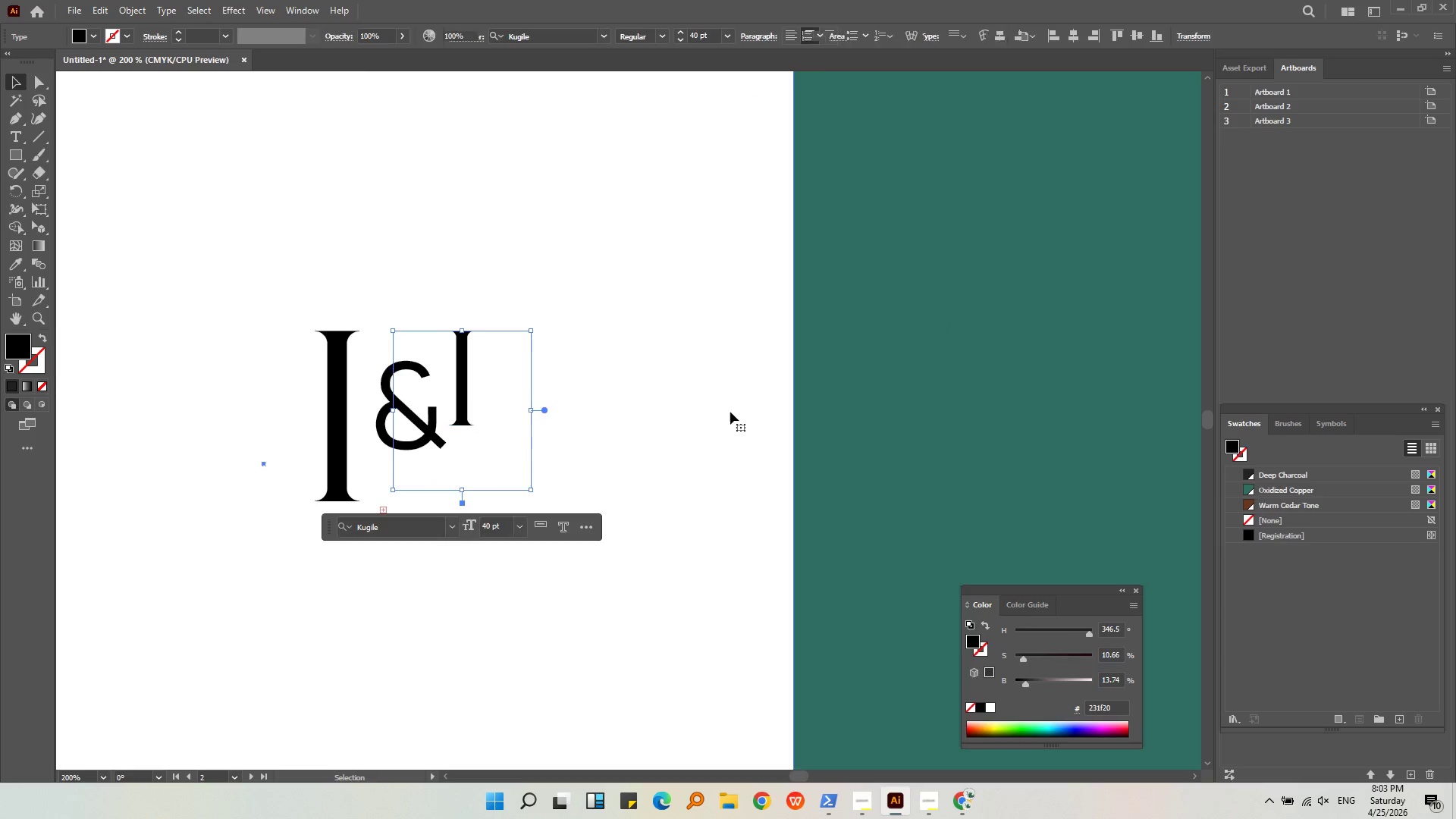 
hold_key(key=ShiftLeft, duration=1.08)
 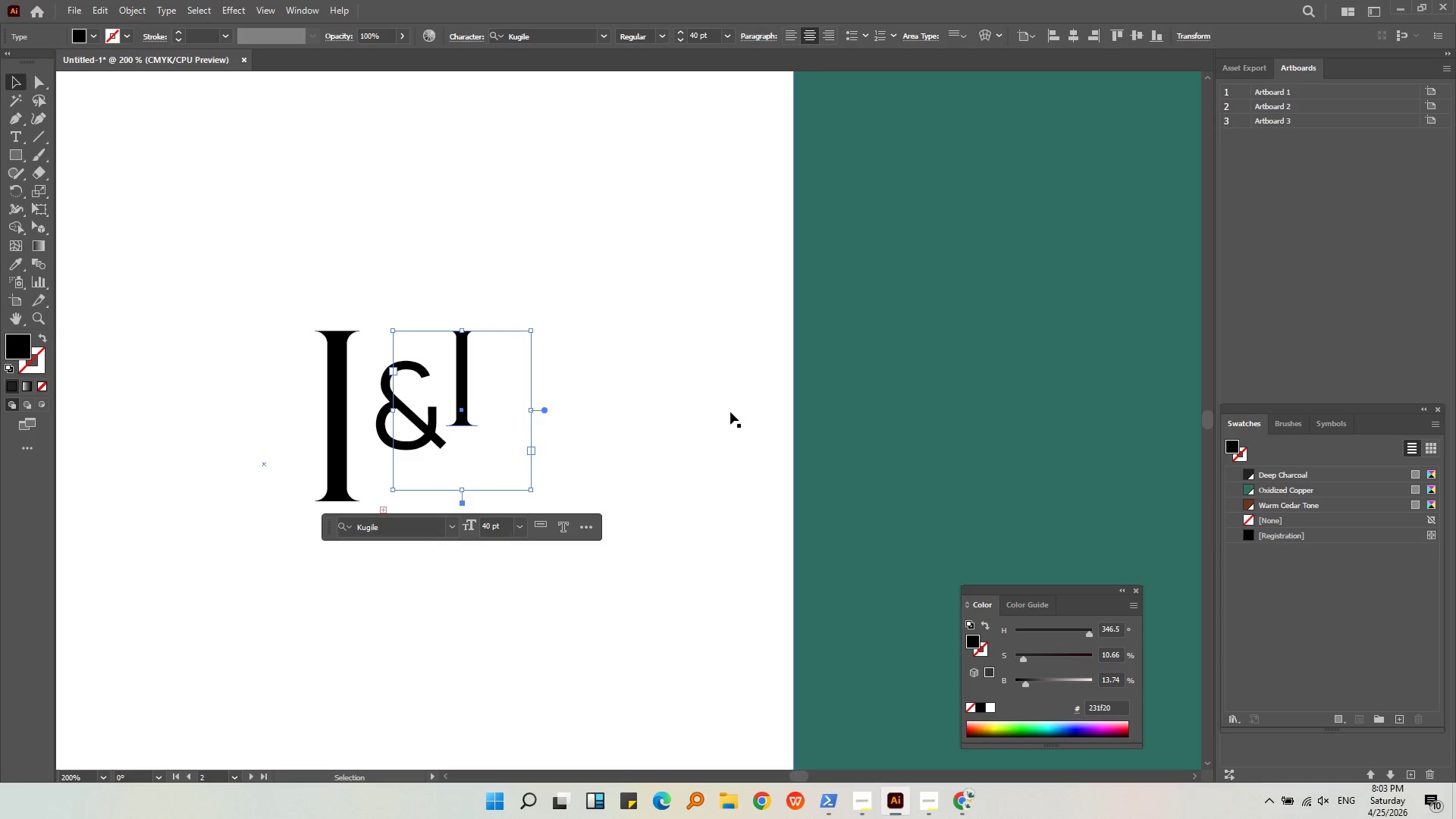 
left_click([730, 412])
 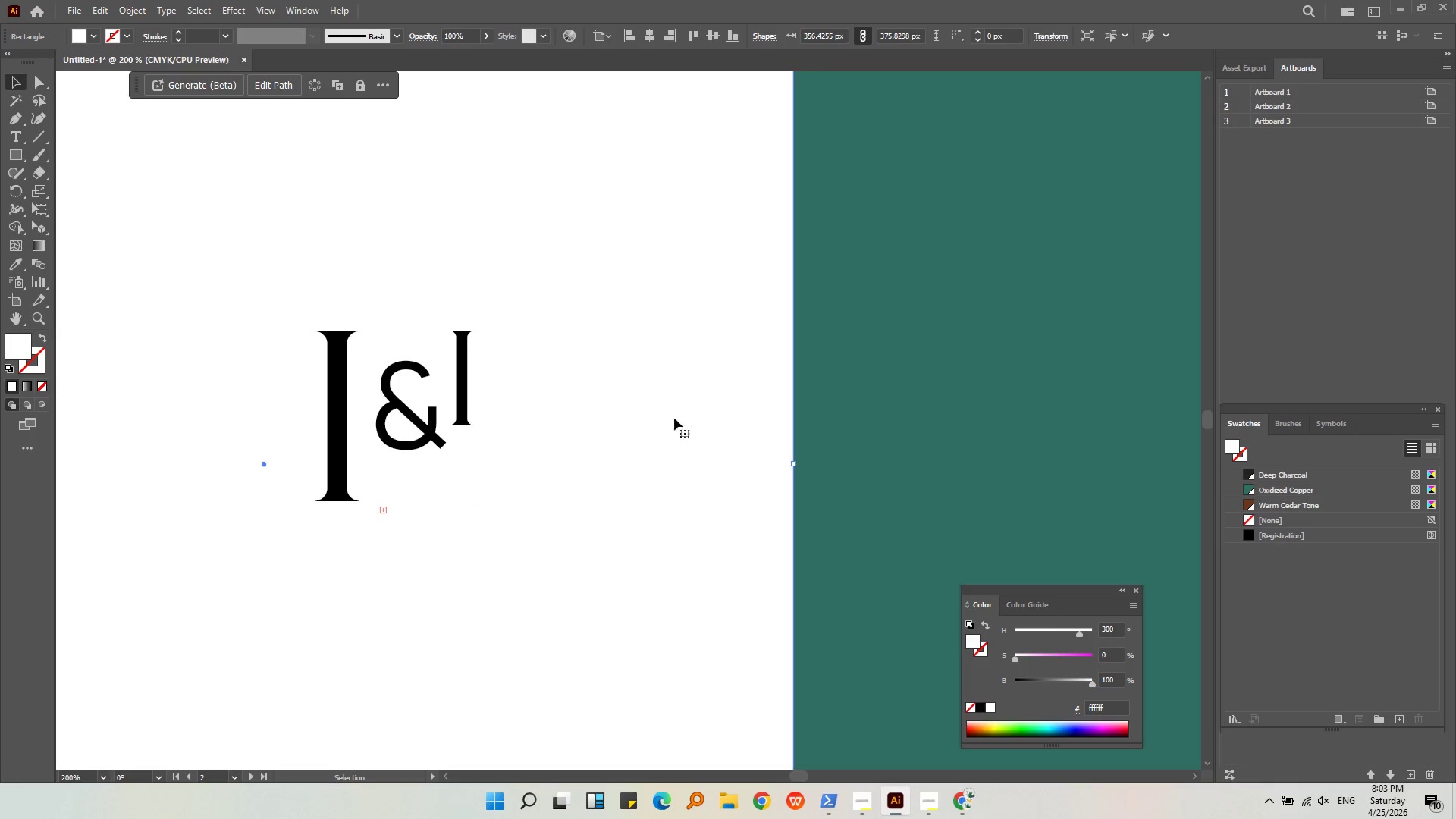 
key(Alt+AltLeft)
 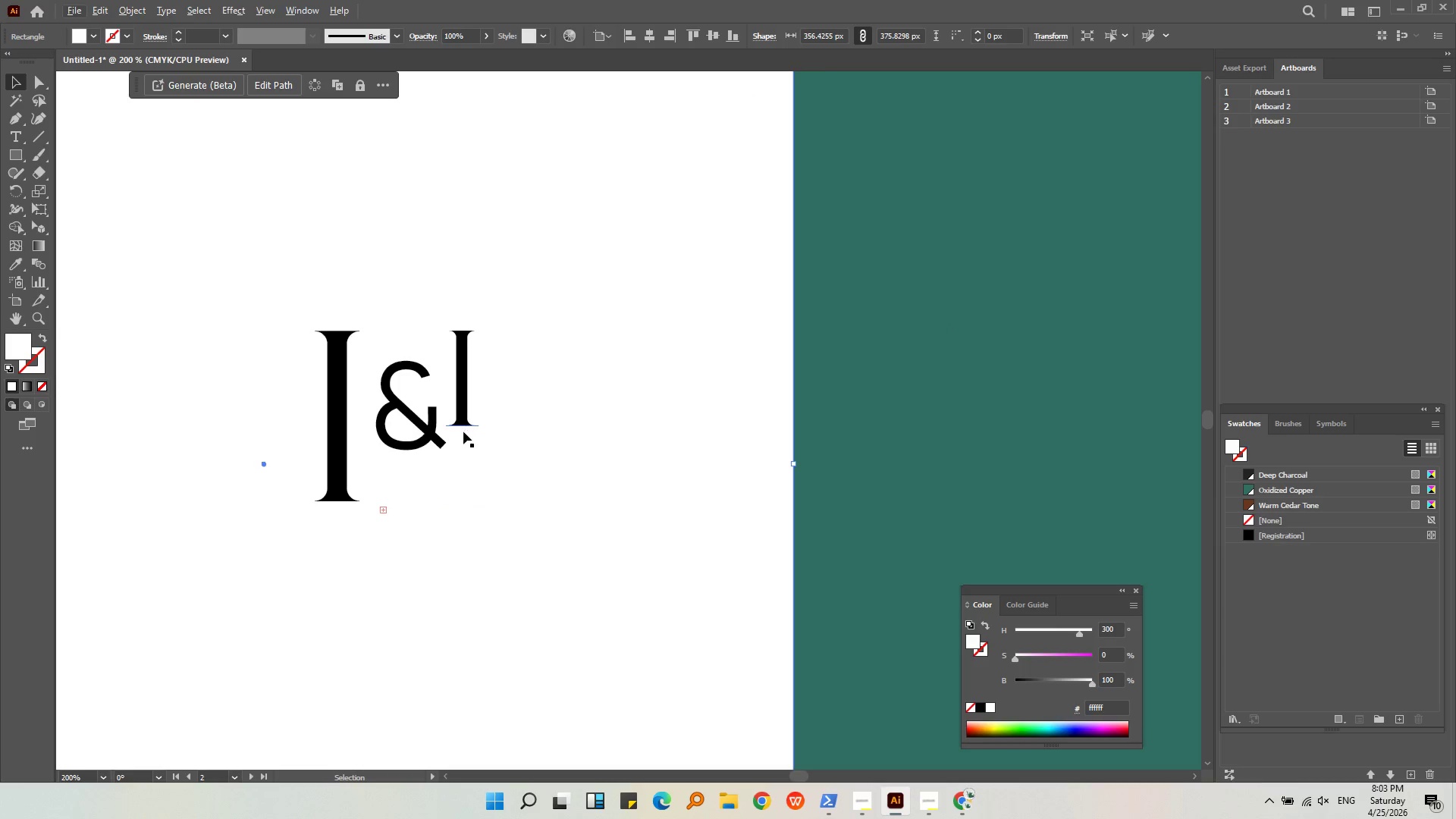 
left_click([432, 432])
 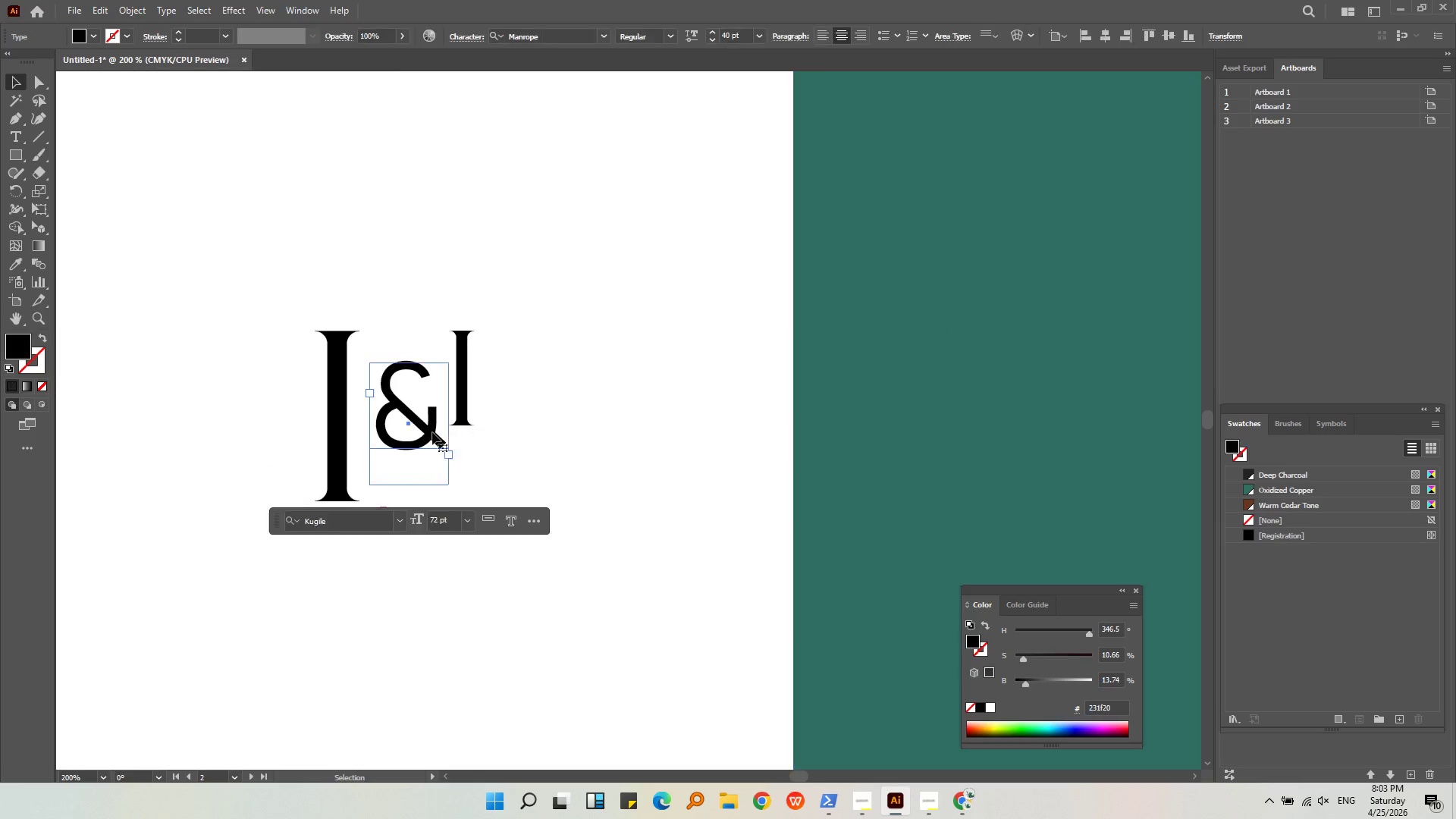 
key(Alt+AltLeft)
 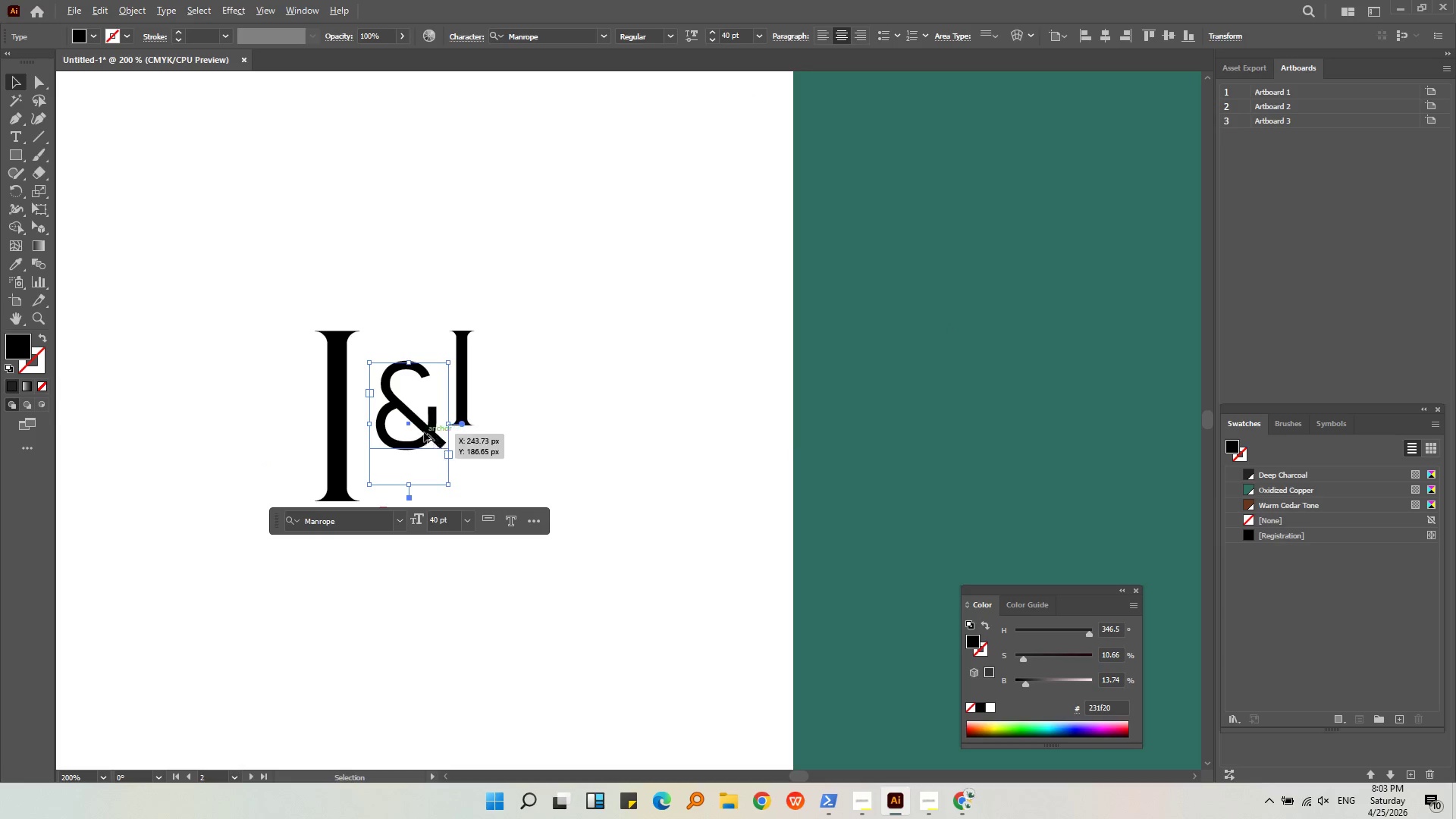 
left_click_drag(start_coordinate=[434, 442], to_coordinate=[422, 443])
 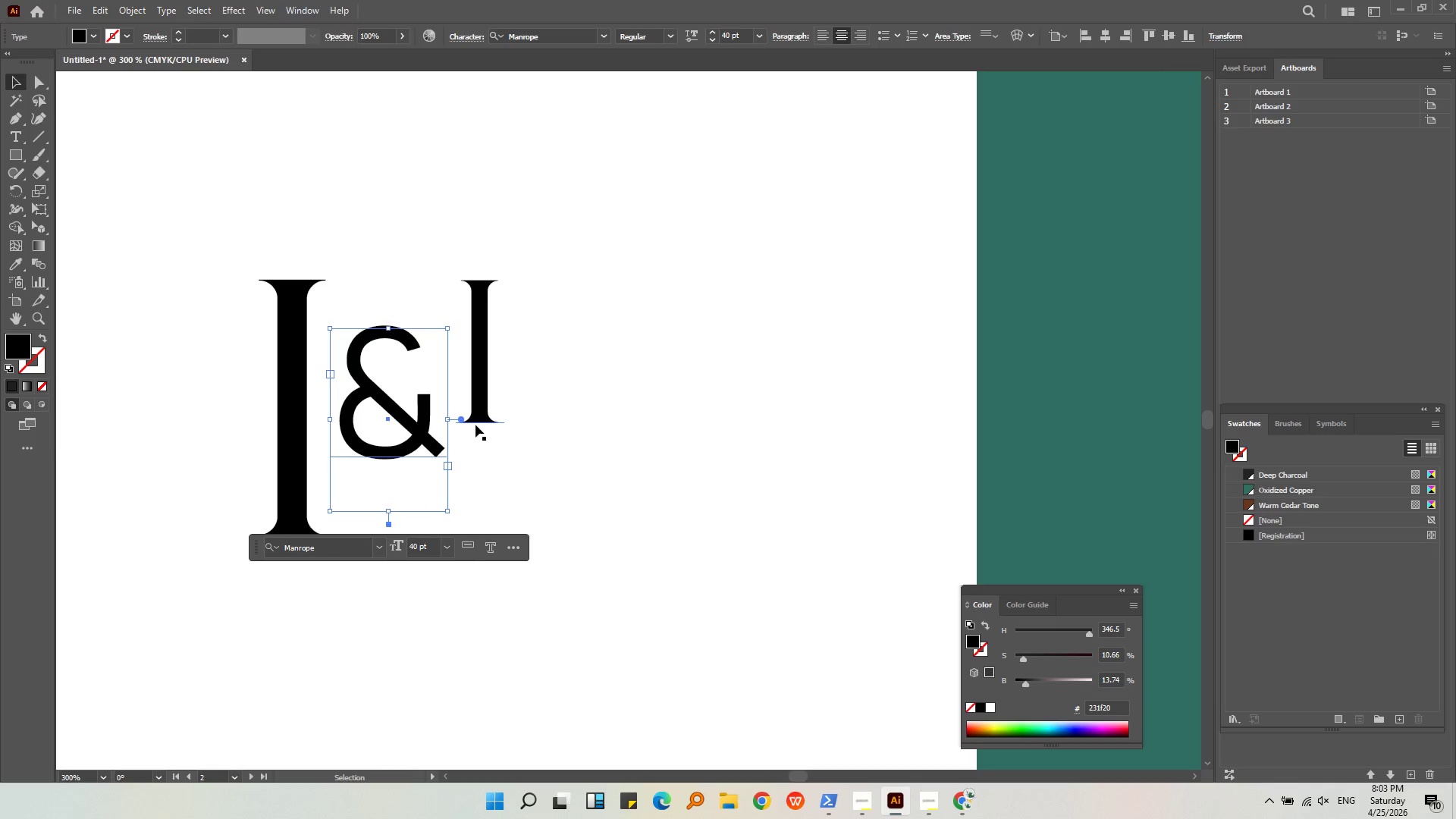 
hold_key(key=ShiftLeft, duration=0.45)
 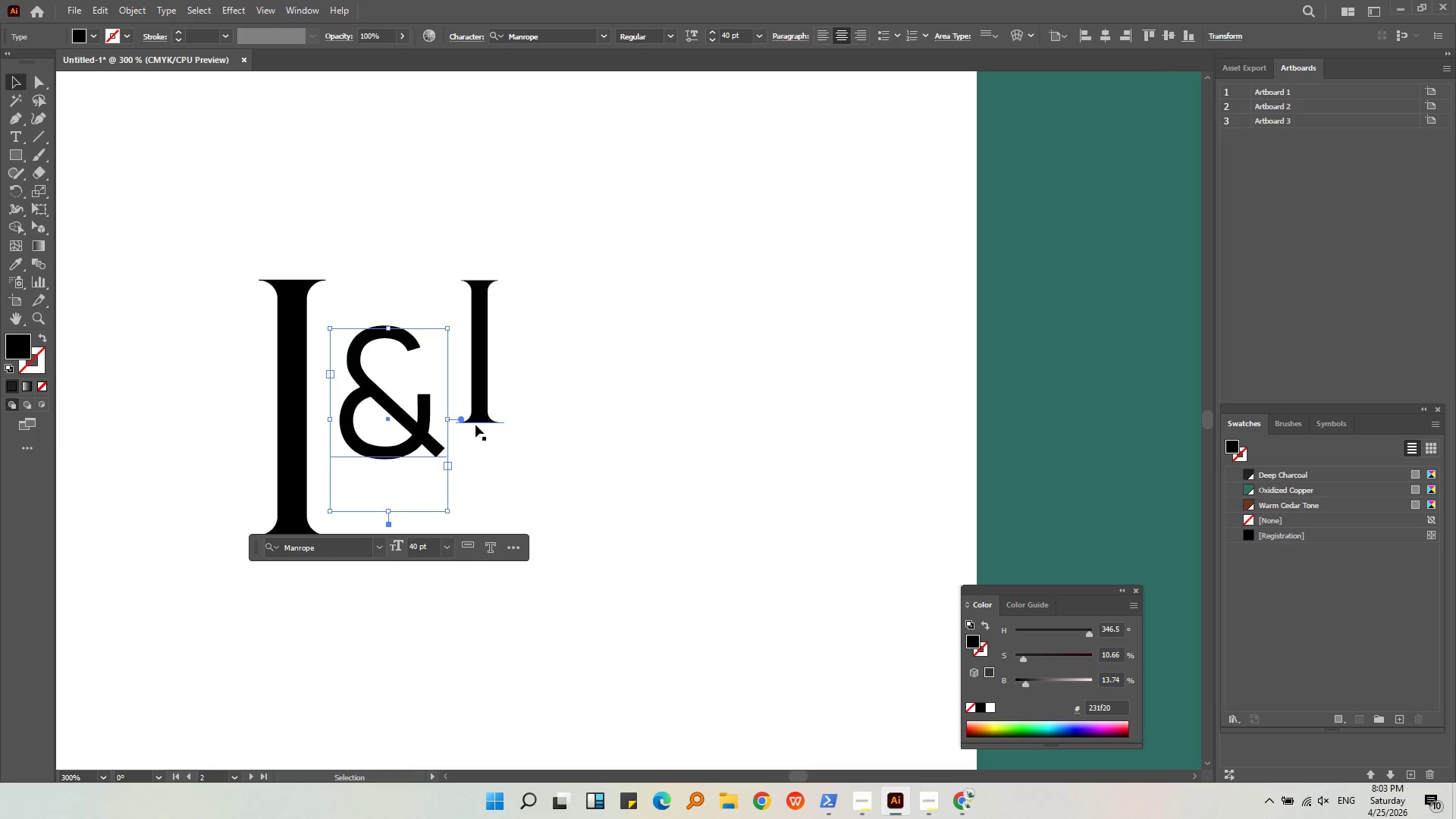 
scroll: coordinate [424, 432], scroll_direction: up, amount: 1.0
 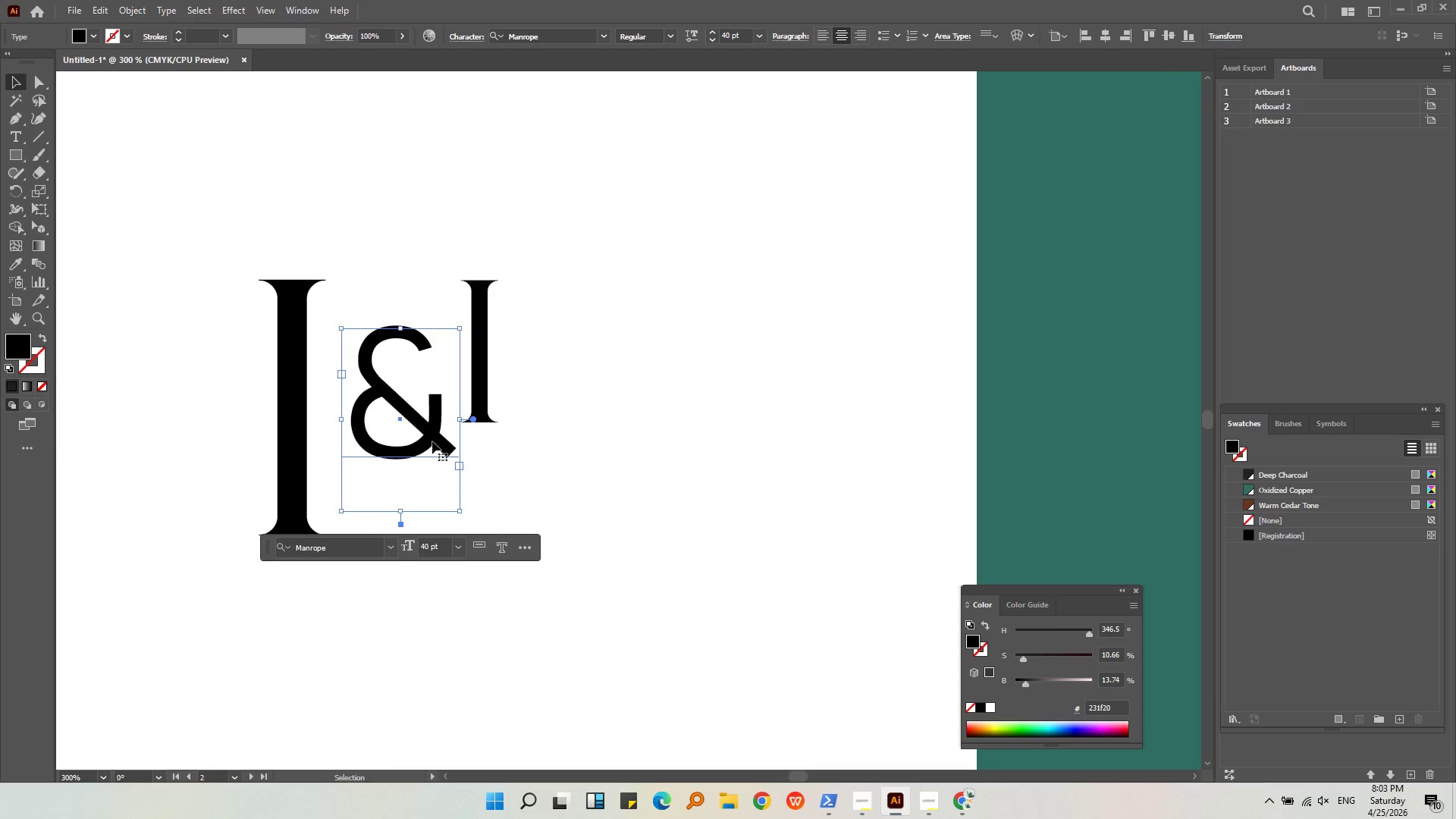 
left_click([480, 414])
 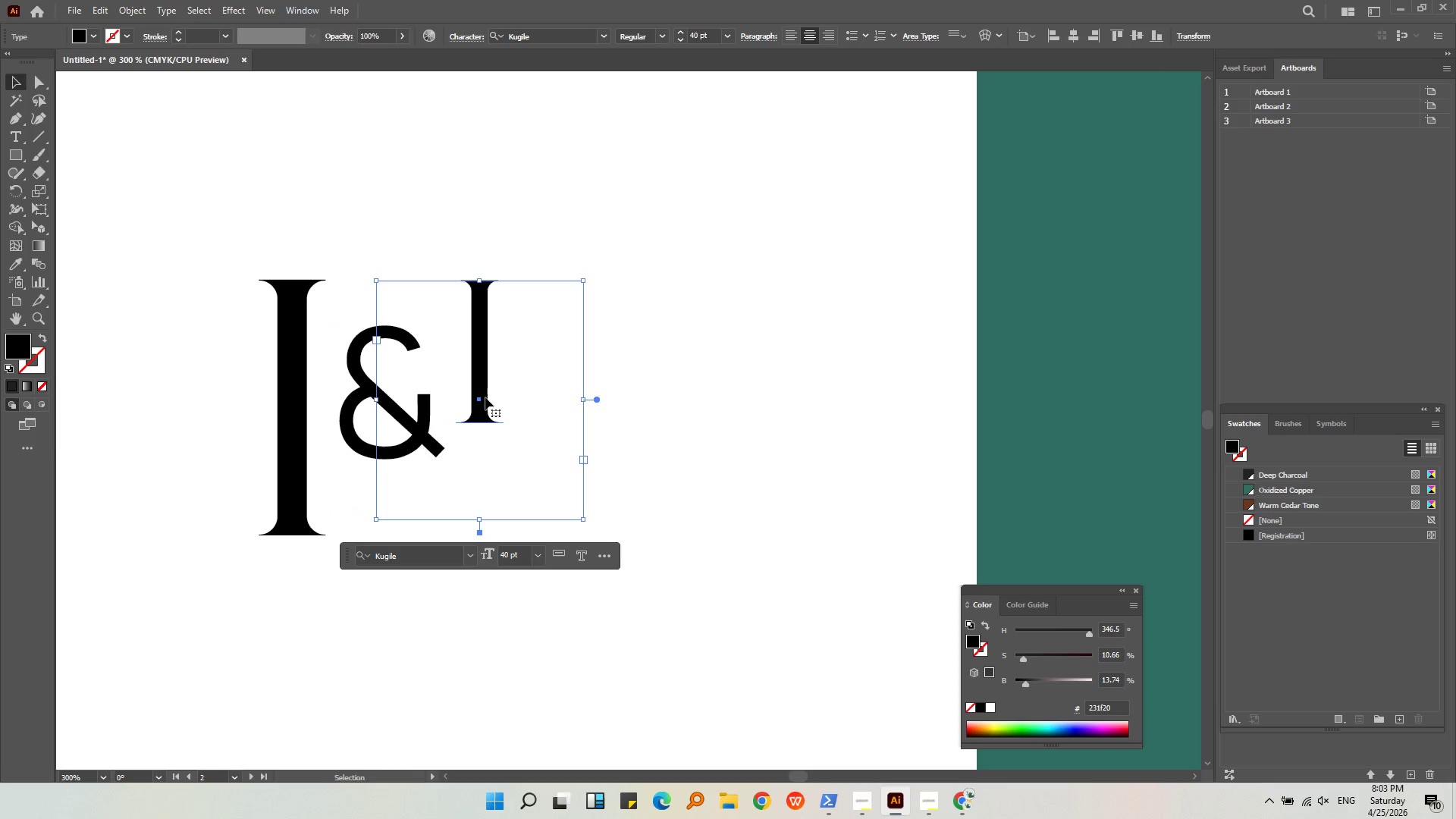 
left_click_drag(start_coordinate=[485, 397], to_coordinate=[484, 438])
 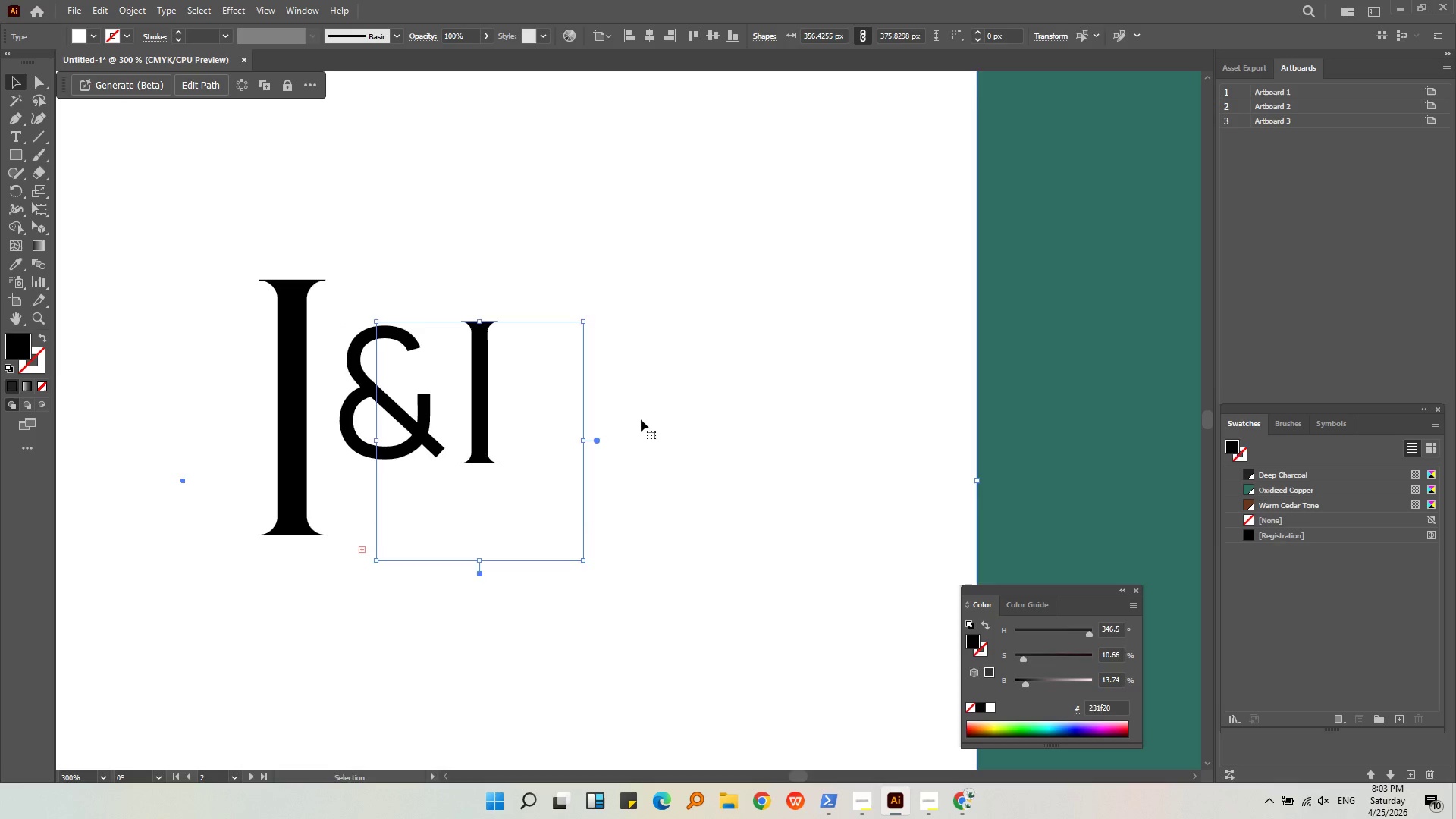 
hold_key(key=ShiftLeft, duration=1.44)
 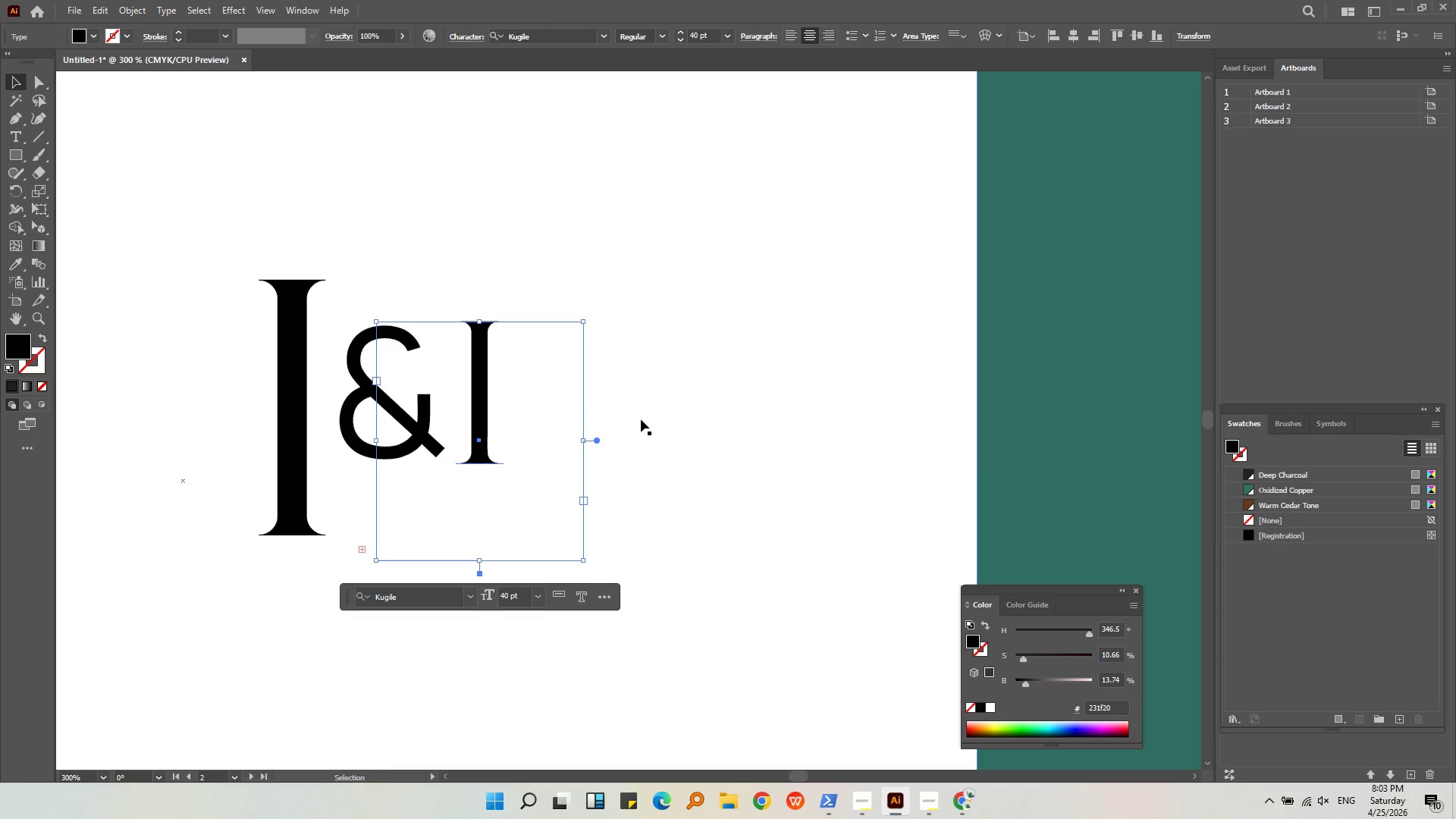 
left_click([641, 419])
 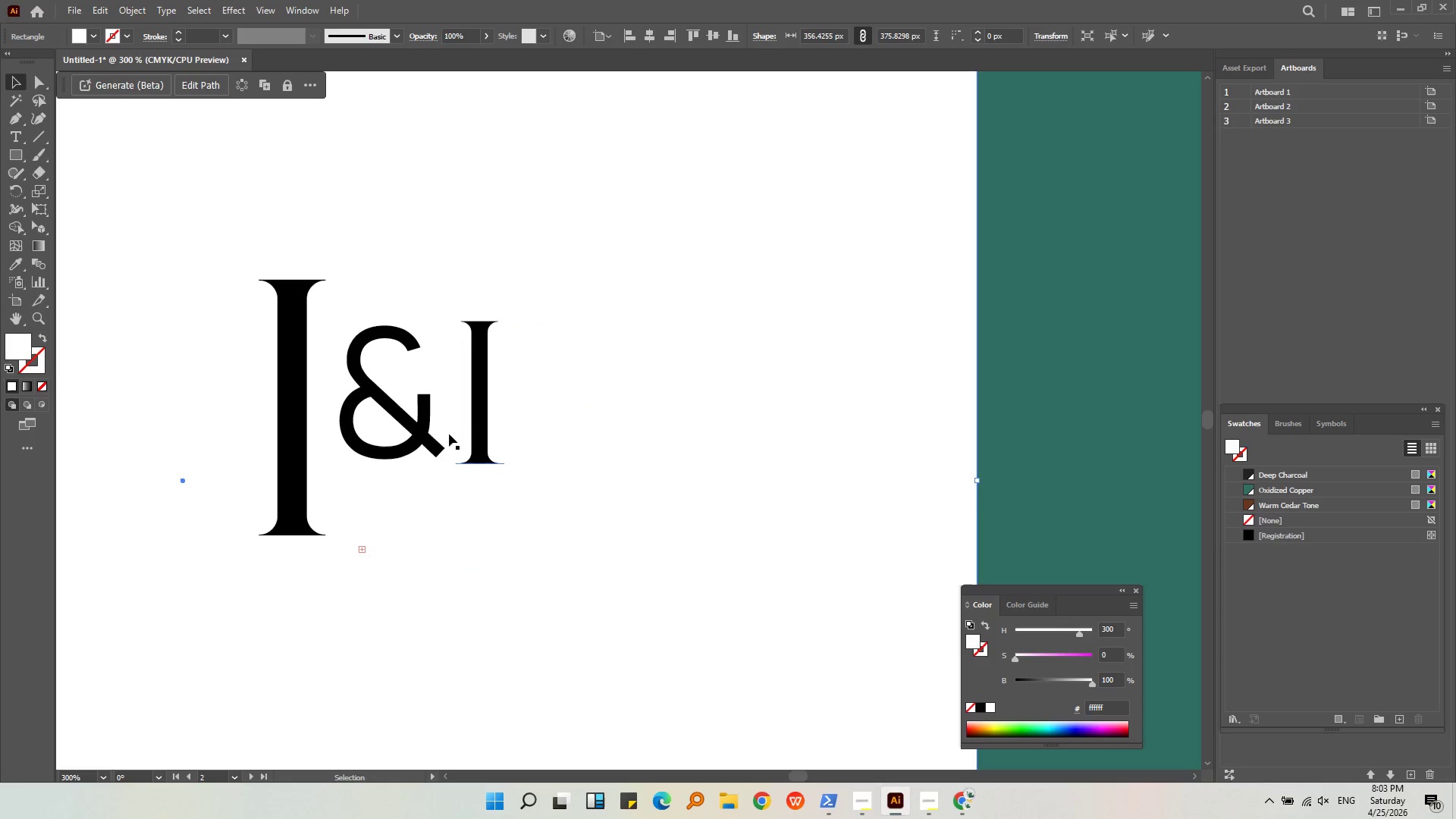 
left_click([408, 431])
 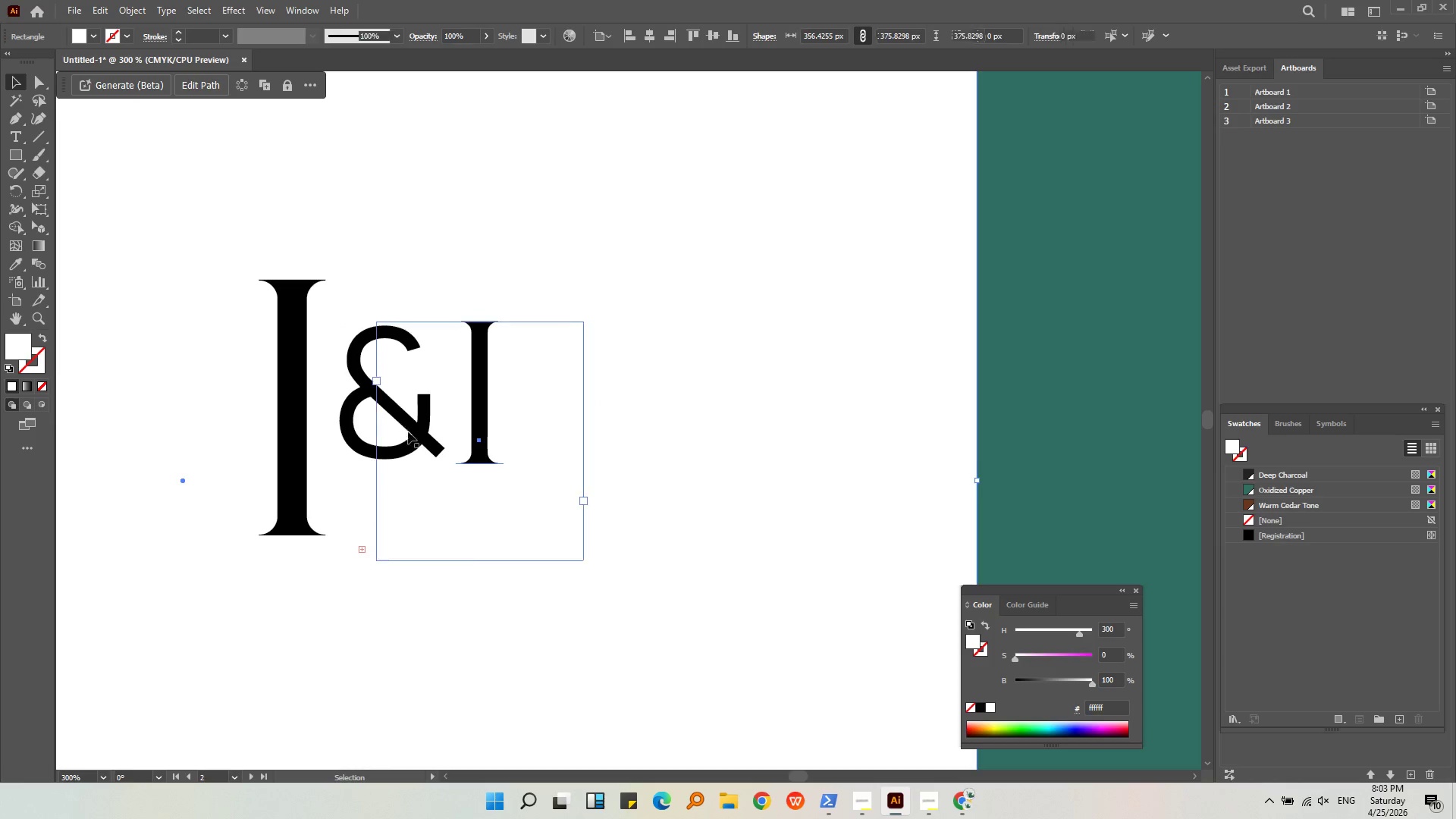 
hold_key(key=ShiftLeft, duration=0.52)
 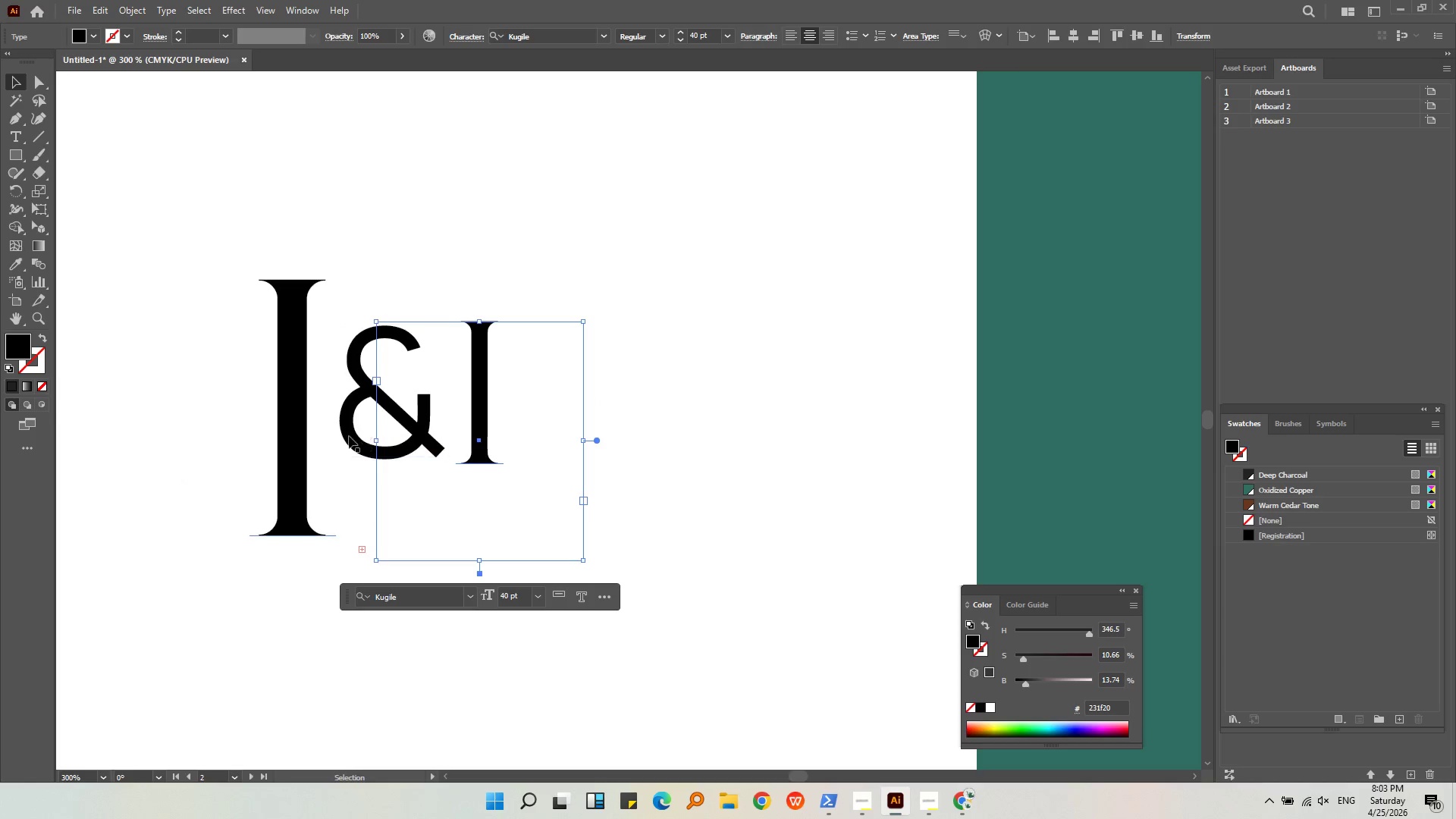 
left_click([348, 436])
 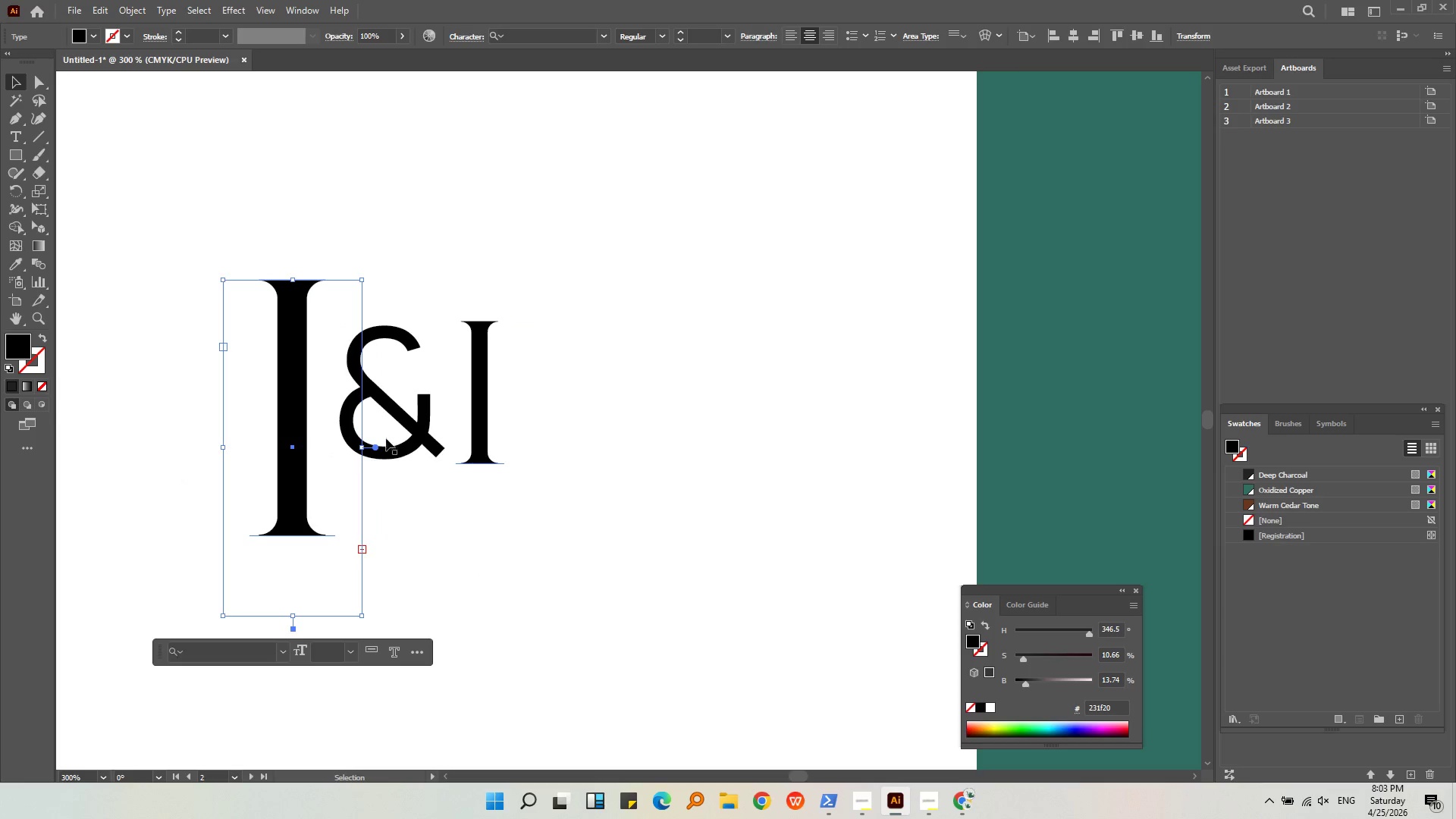 
left_click([387, 457])
 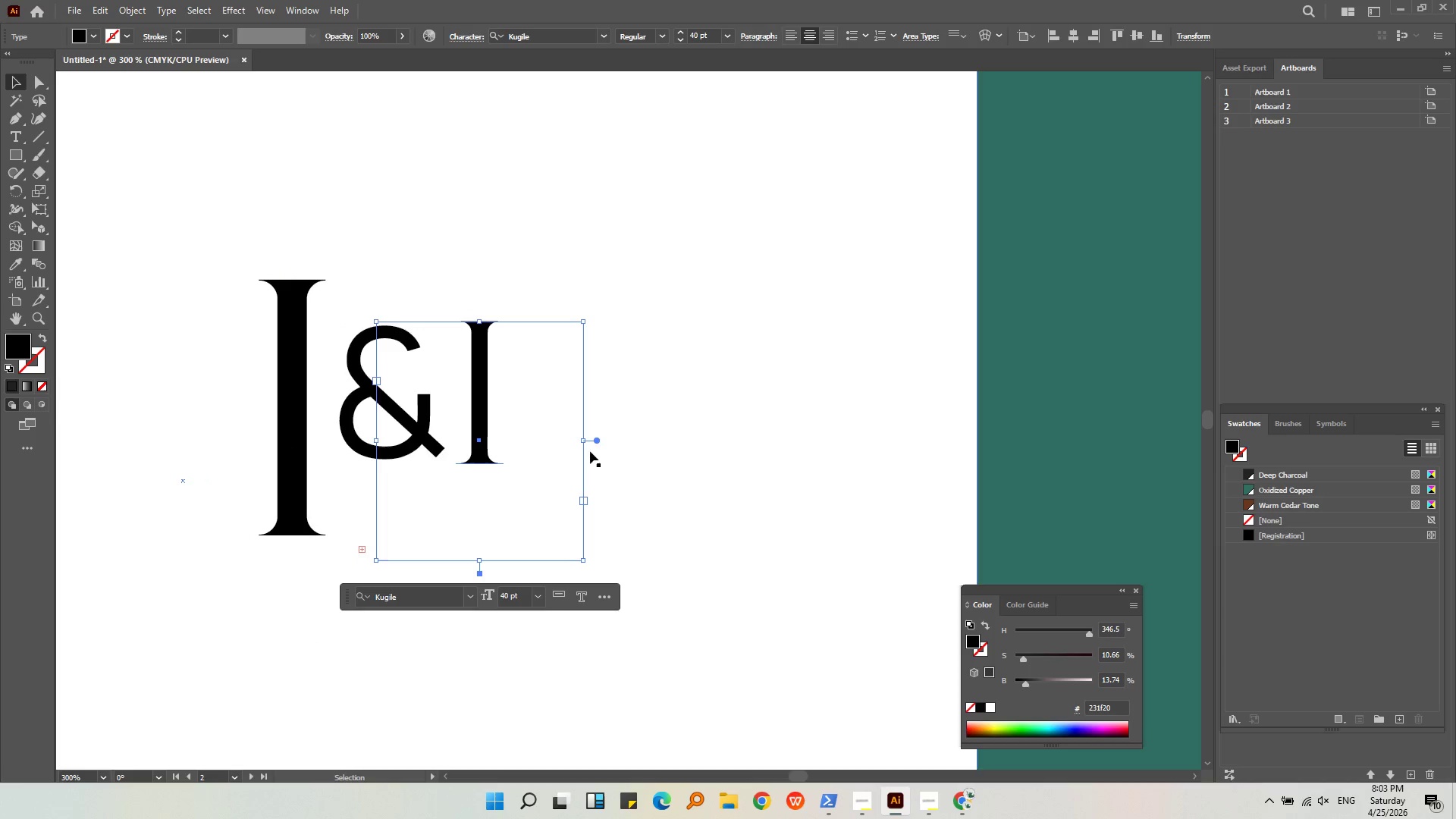 
left_click_drag(start_coordinate=[586, 442], to_coordinate=[475, 452])
 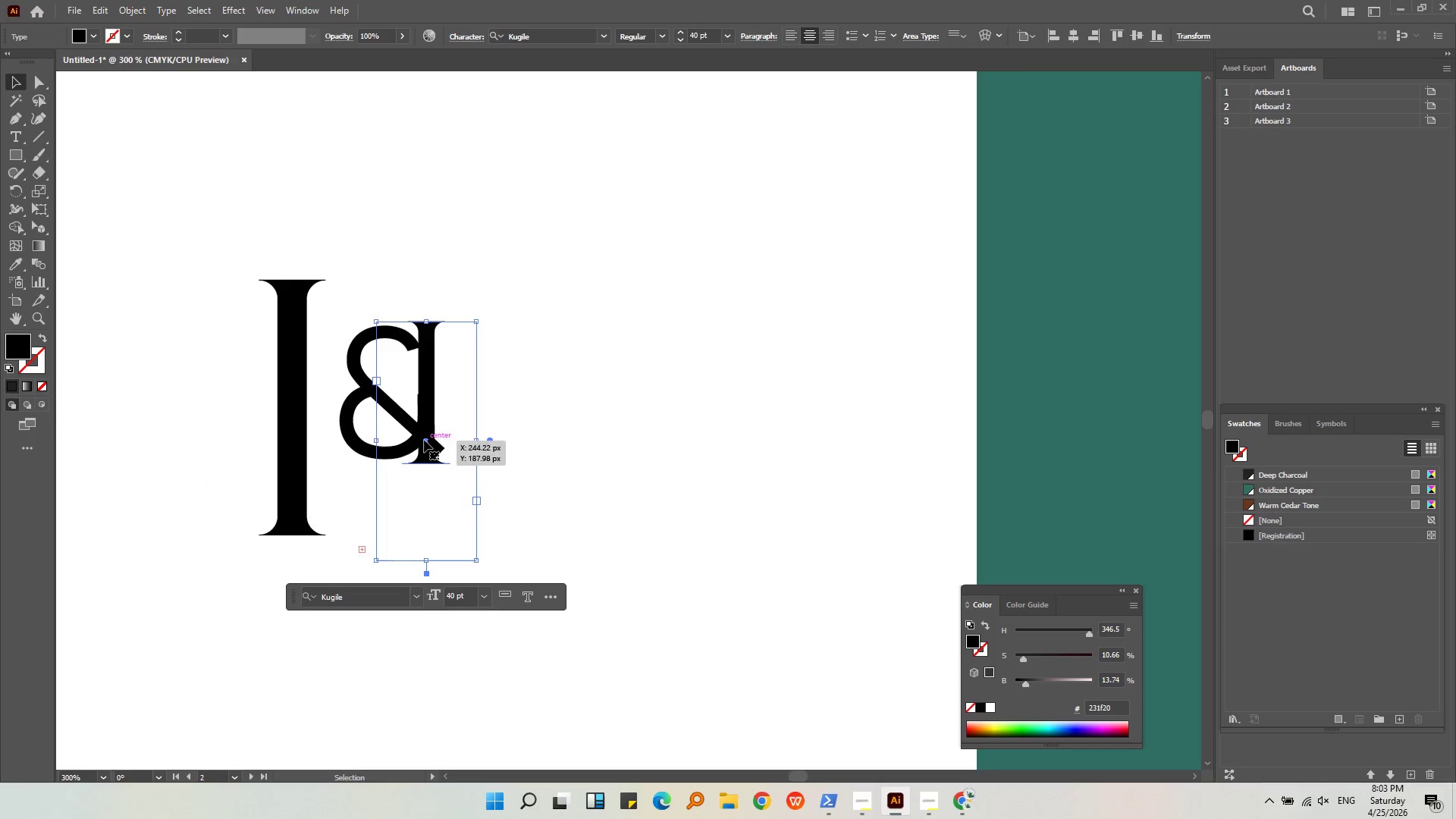 
left_click_drag(start_coordinate=[423, 440], to_coordinate=[503, 438])
 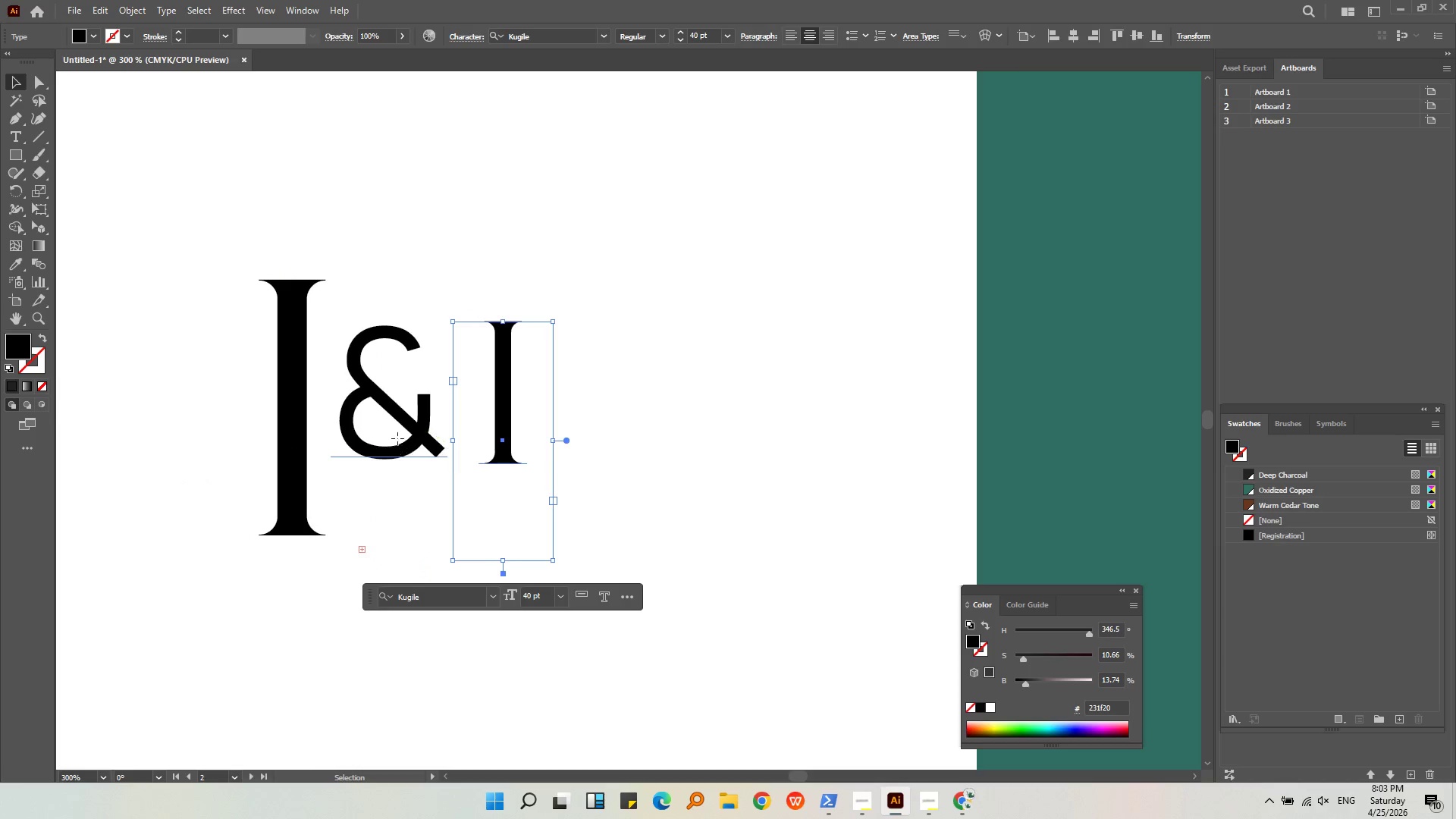 
hold_key(key=ShiftLeft, duration=0.88)
 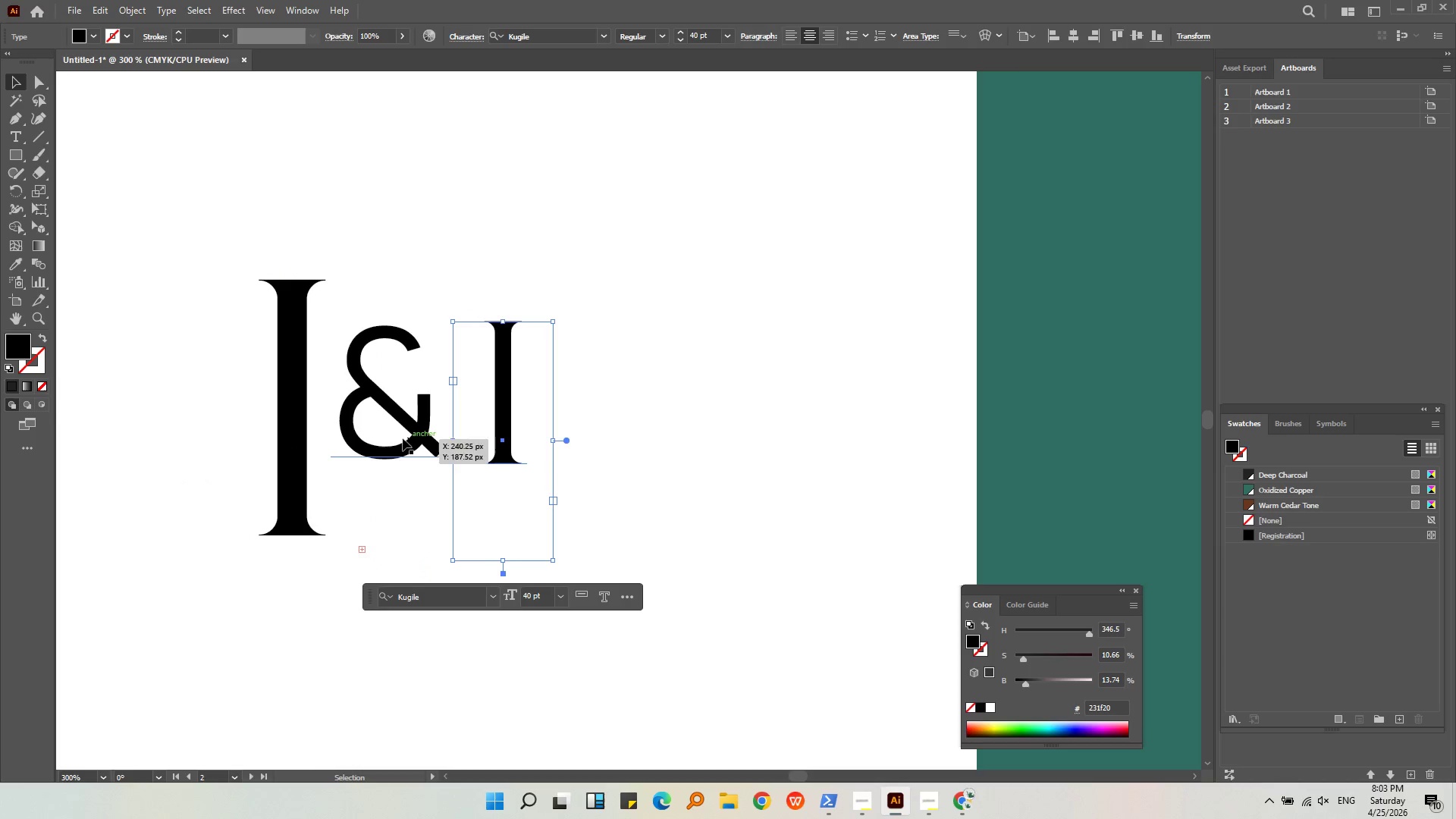 
left_click([397, 438])
 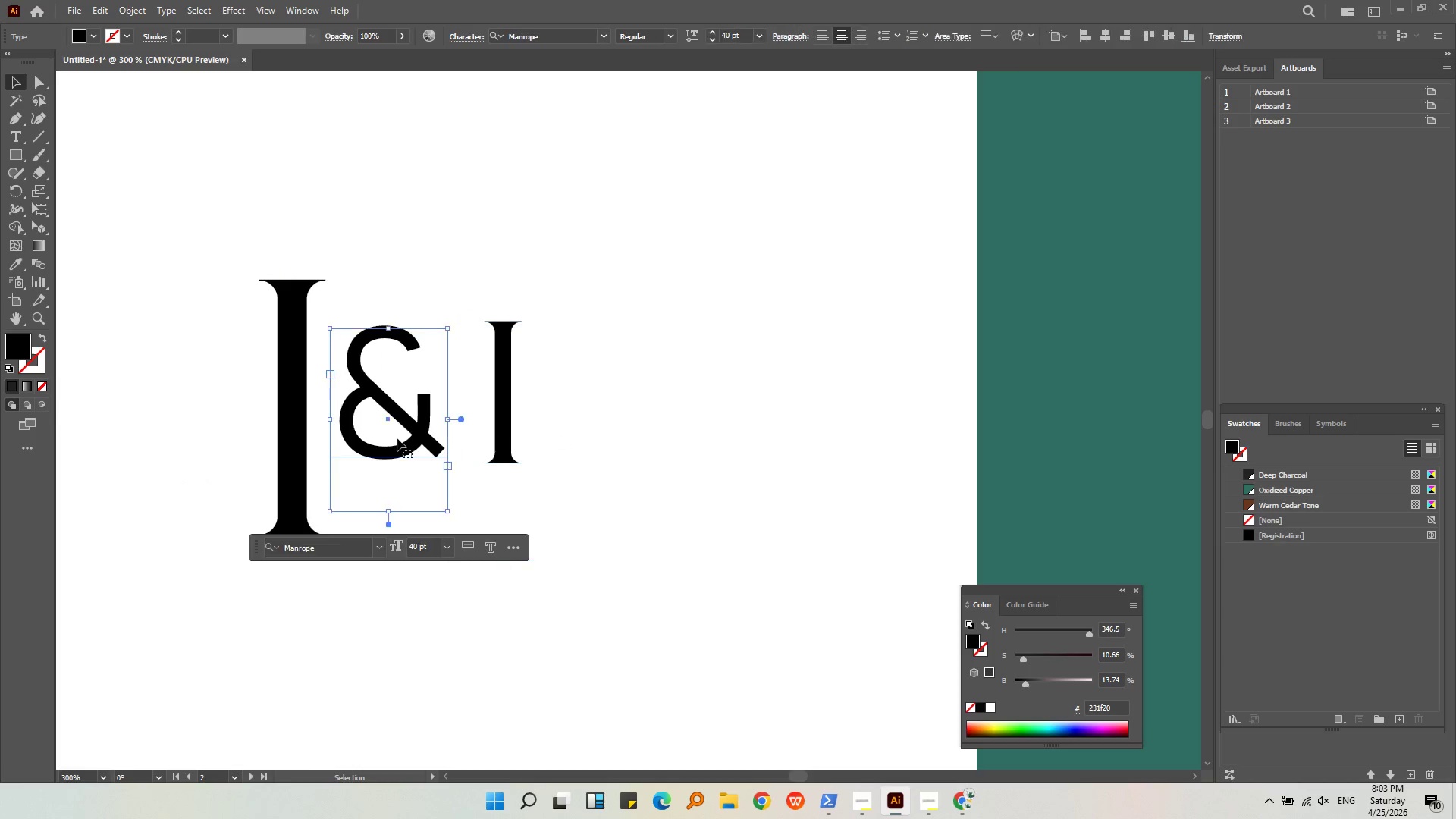 
hold_key(key=ShiftLeft, duration=0.39)
double_click([494, 435])
 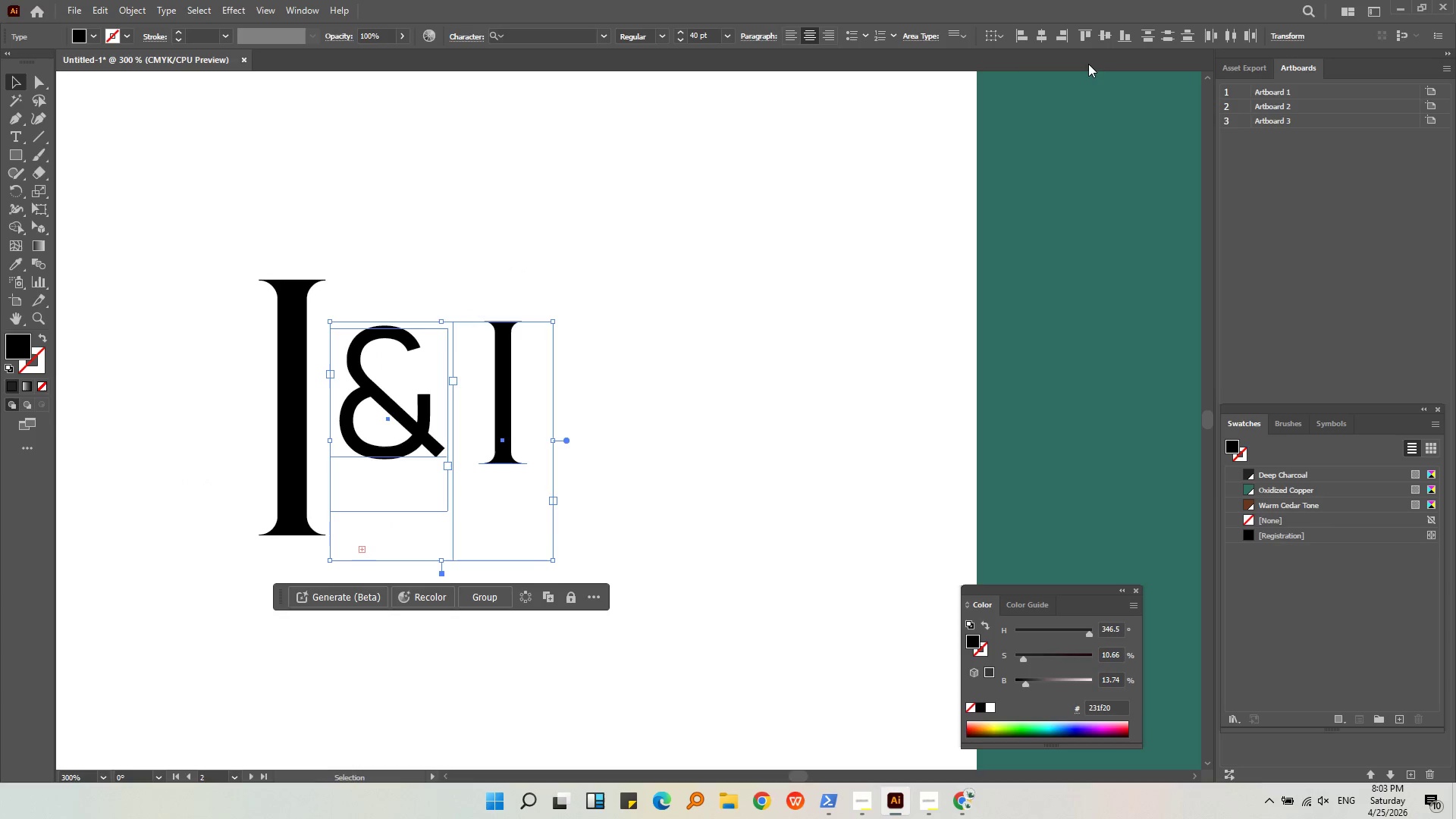 
left_click([1082, 29])
 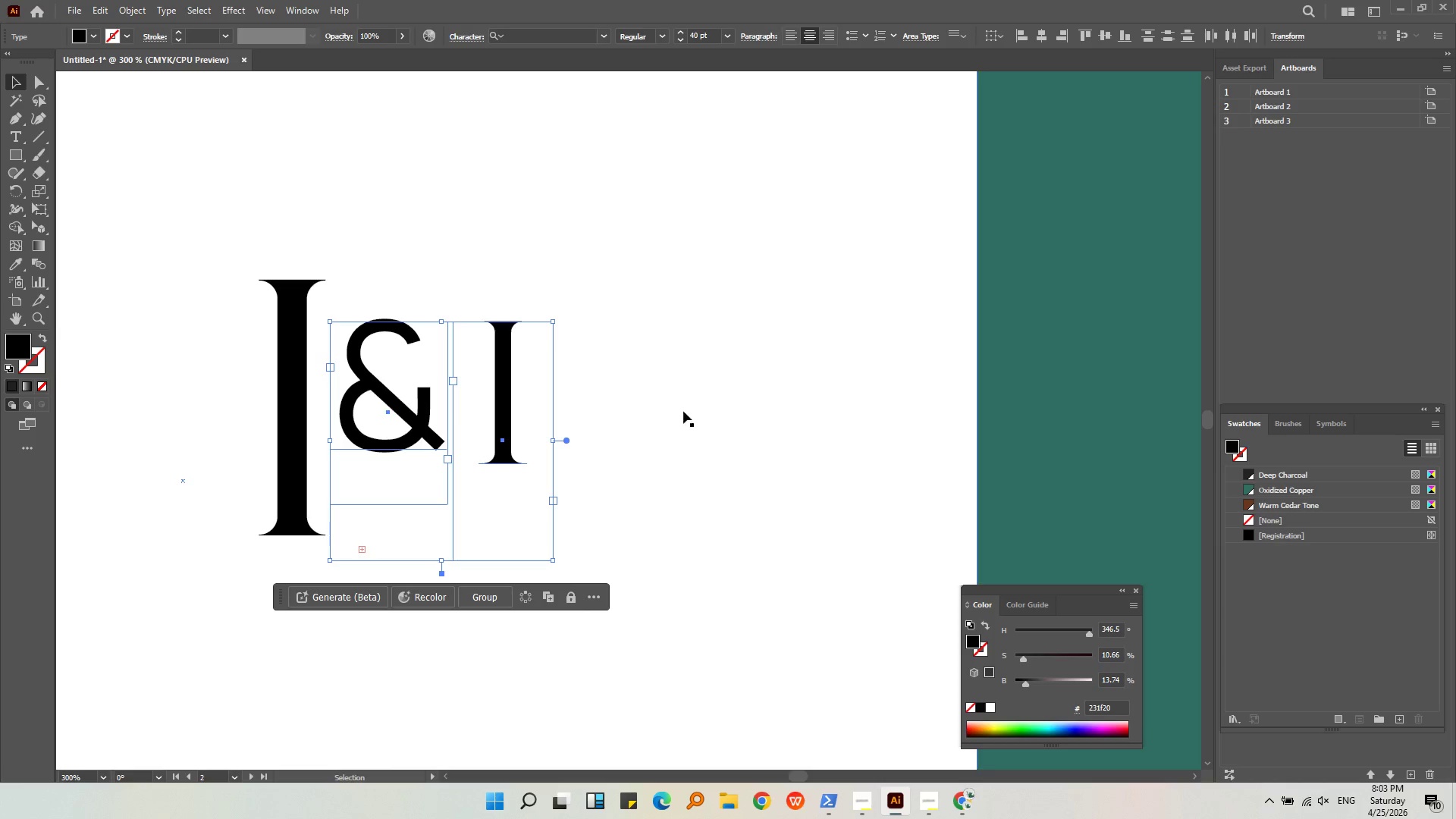 
left_click([610, 377])
 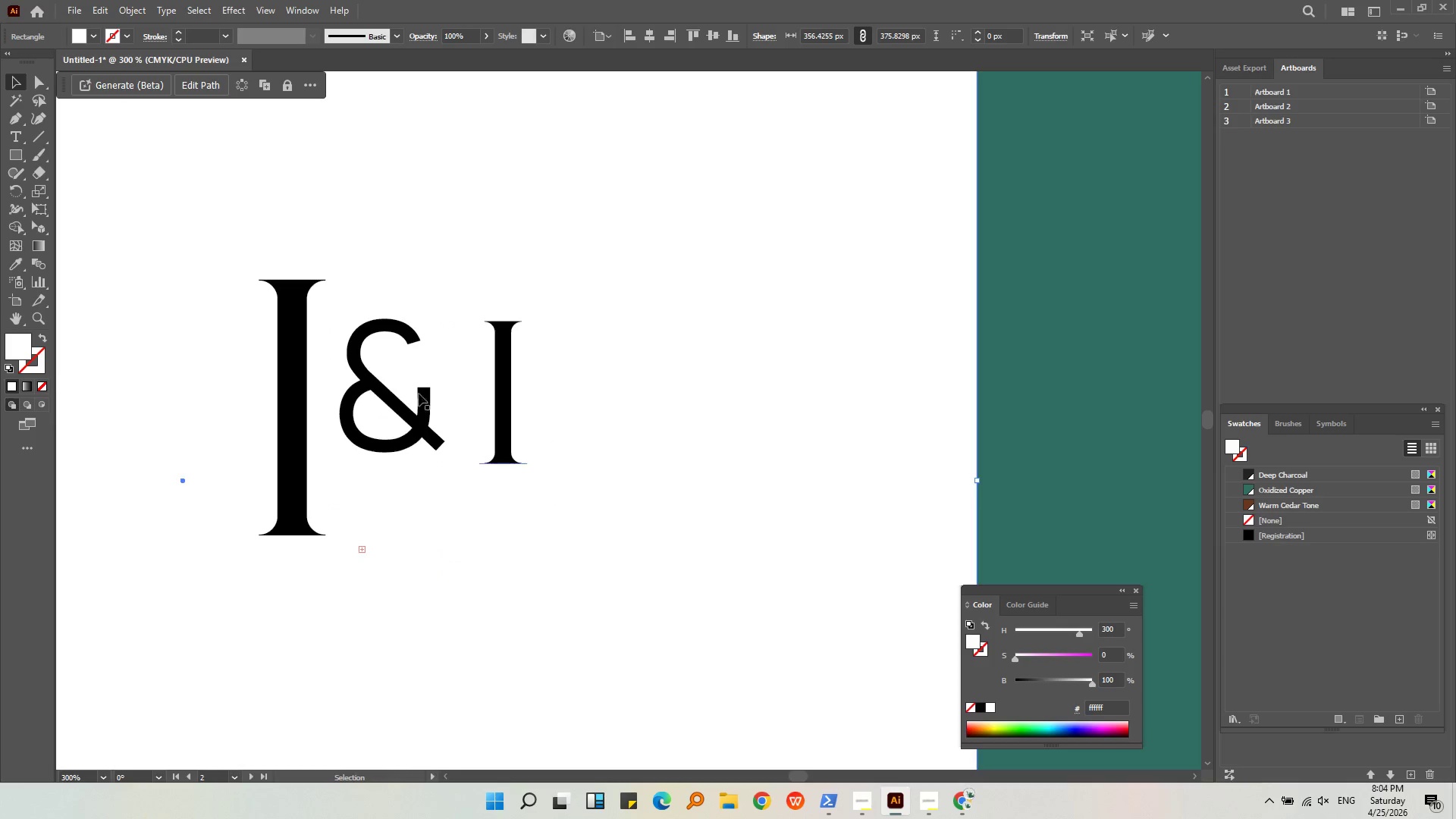 
left_click([383, 431])
 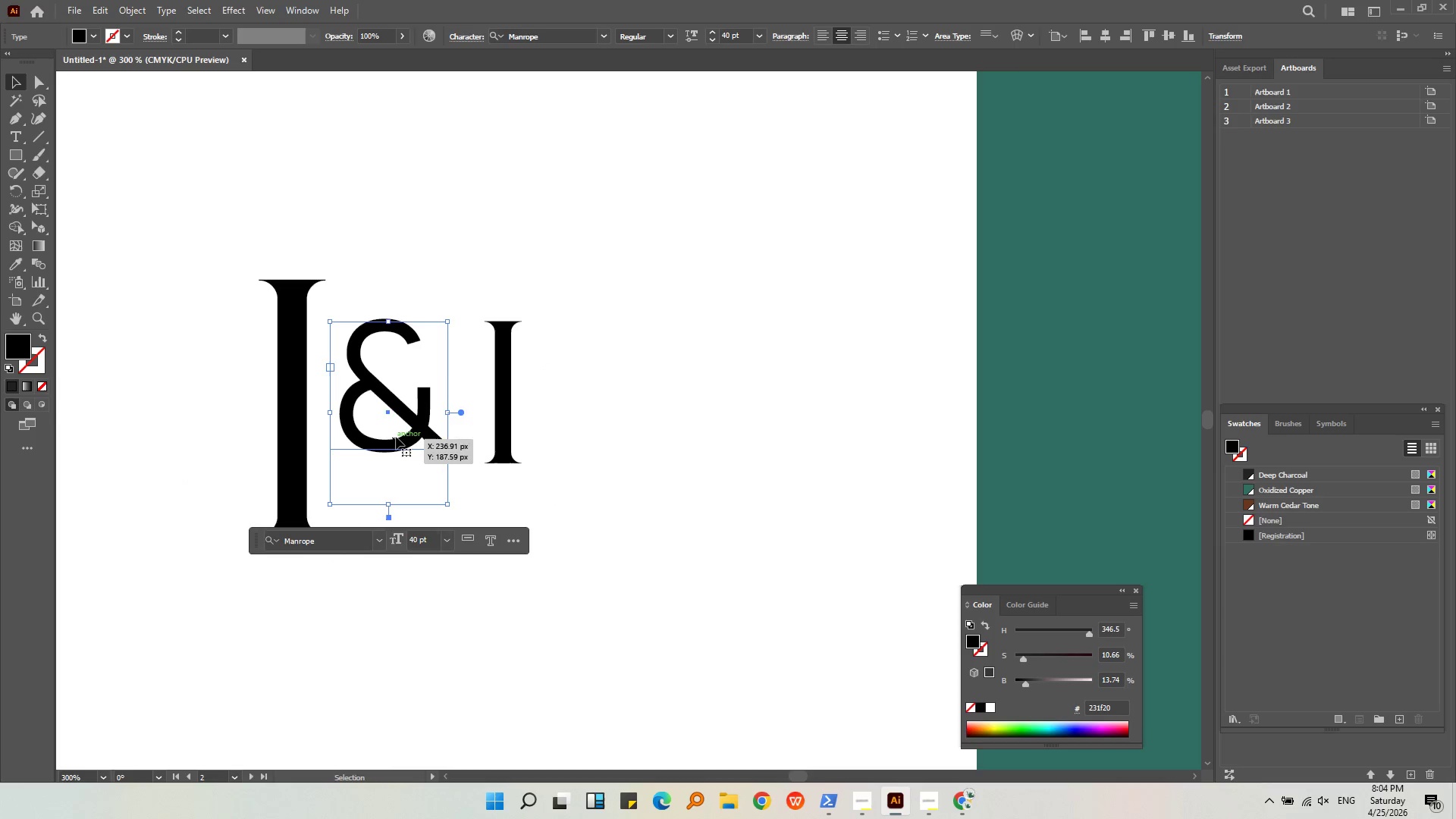 
left_click_drag(start_coordinate=[397, 437], to_coordinate=[397, 447])
 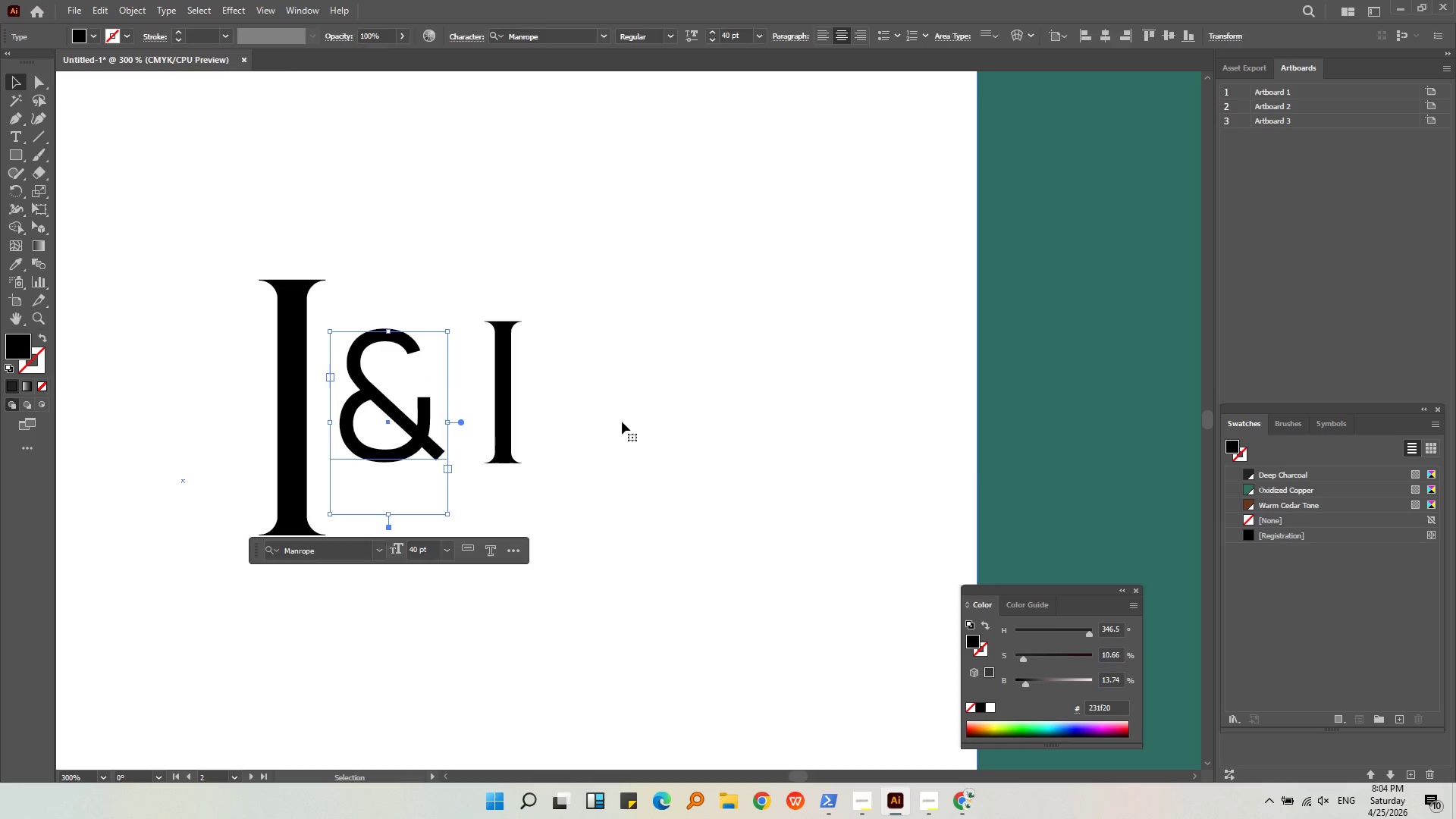 
hold_key(key=ShiftLeft, duration=0.69)
 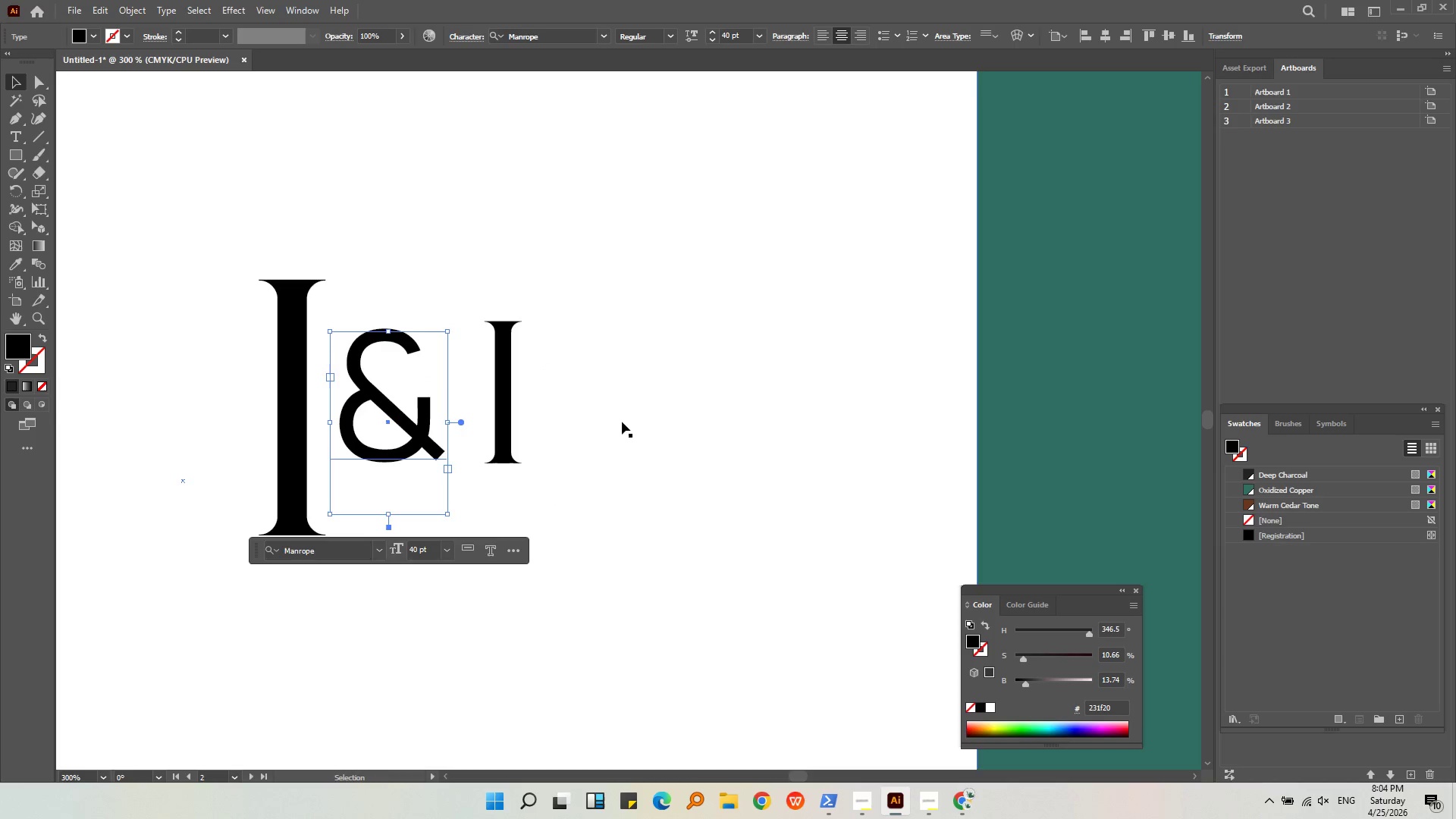 
left_click([622, 422])
 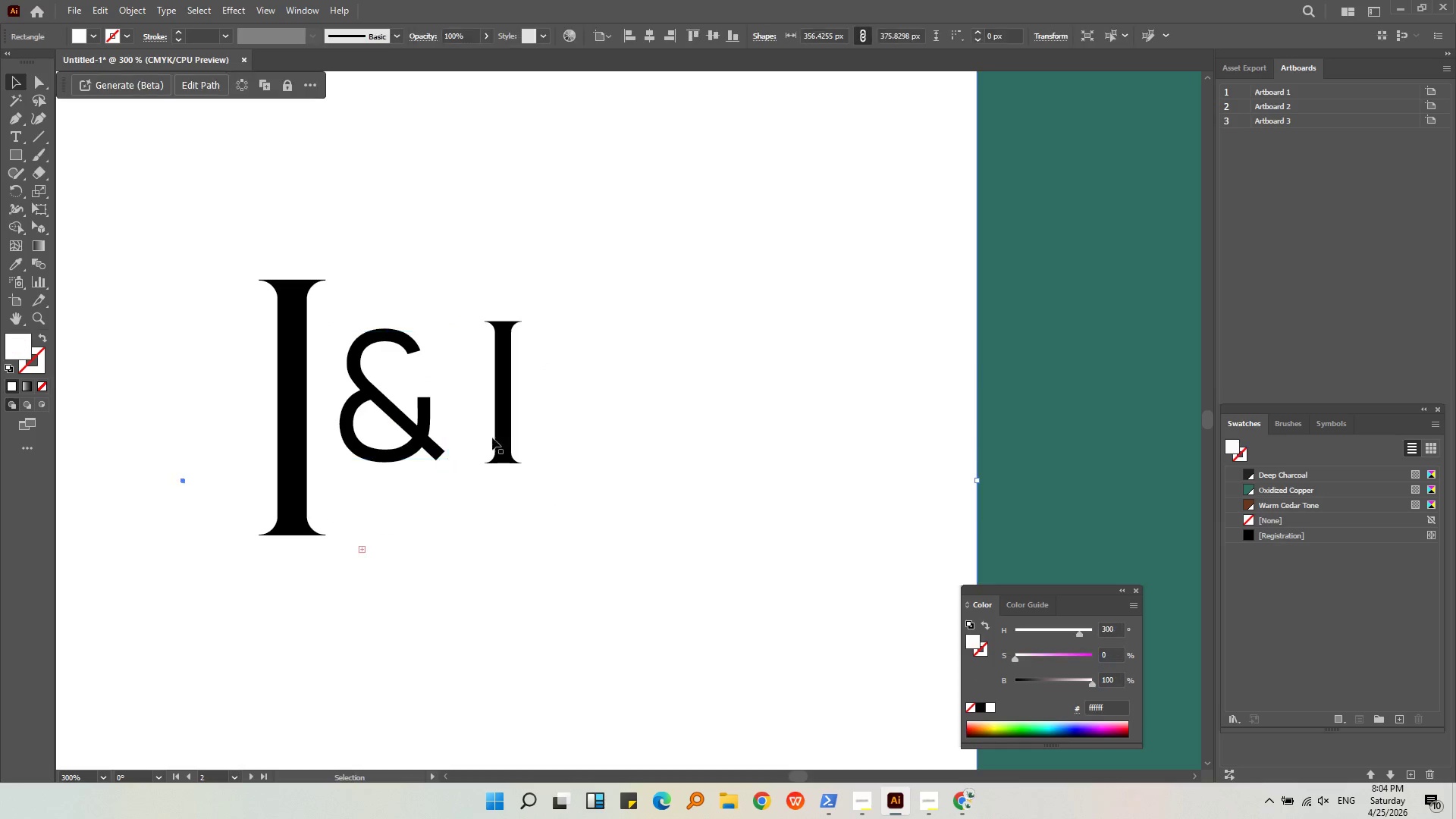 
hold_key(key=AltLeft, duration=0.44)
 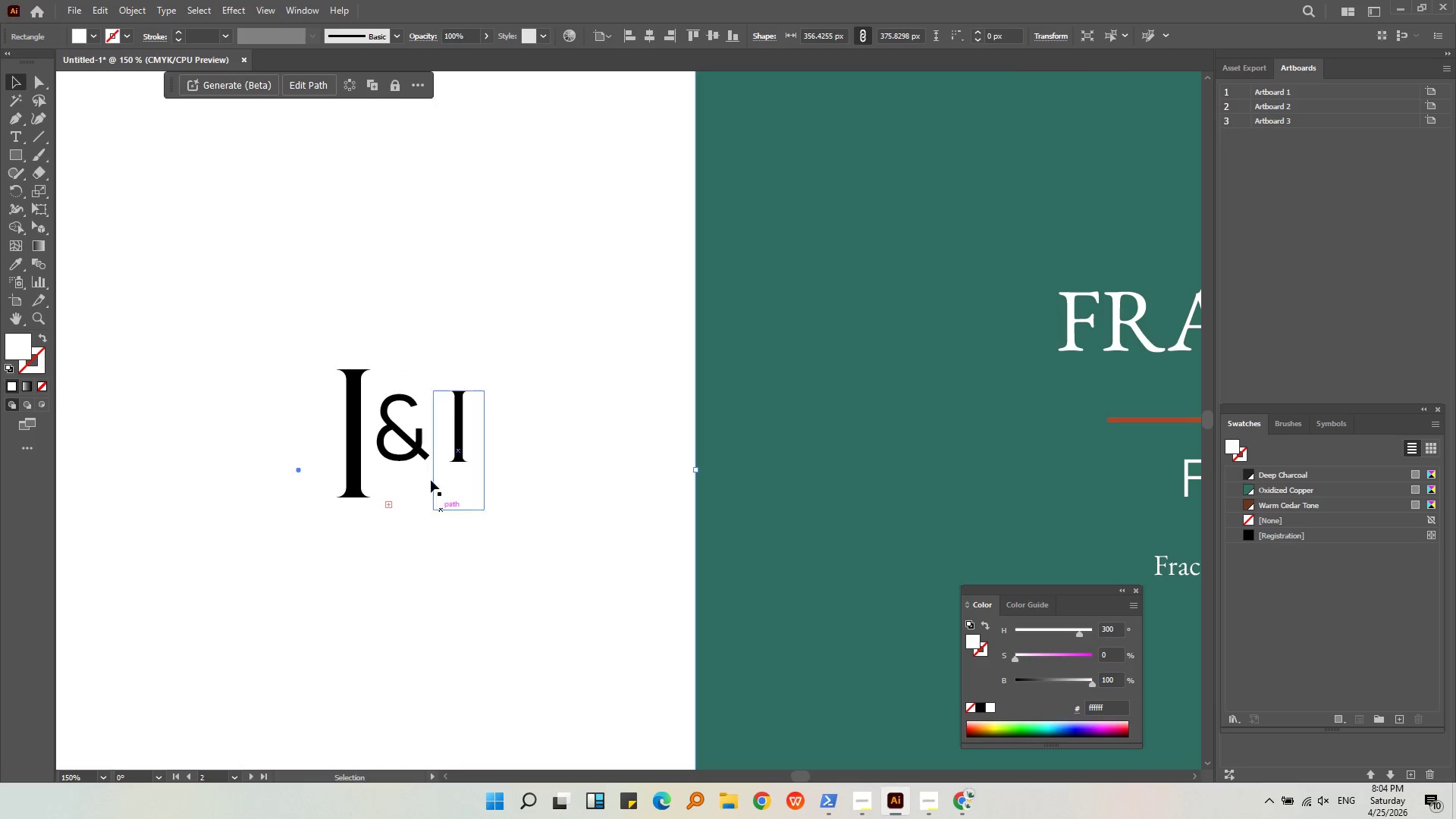 
left_click([448, 529])
 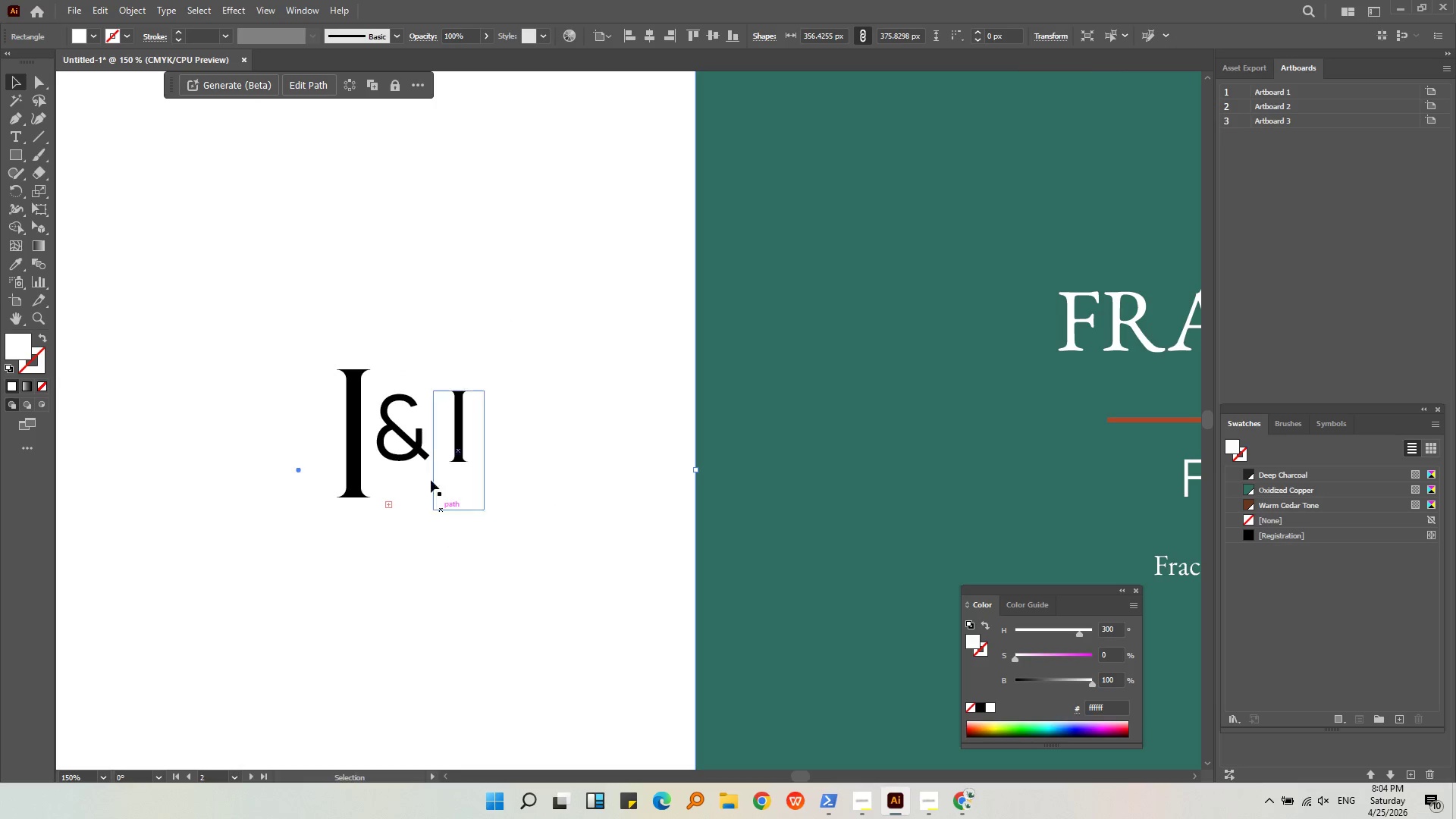 
scroll: coordinate [413, 457], scroll_direction: down, amount: 2.0
 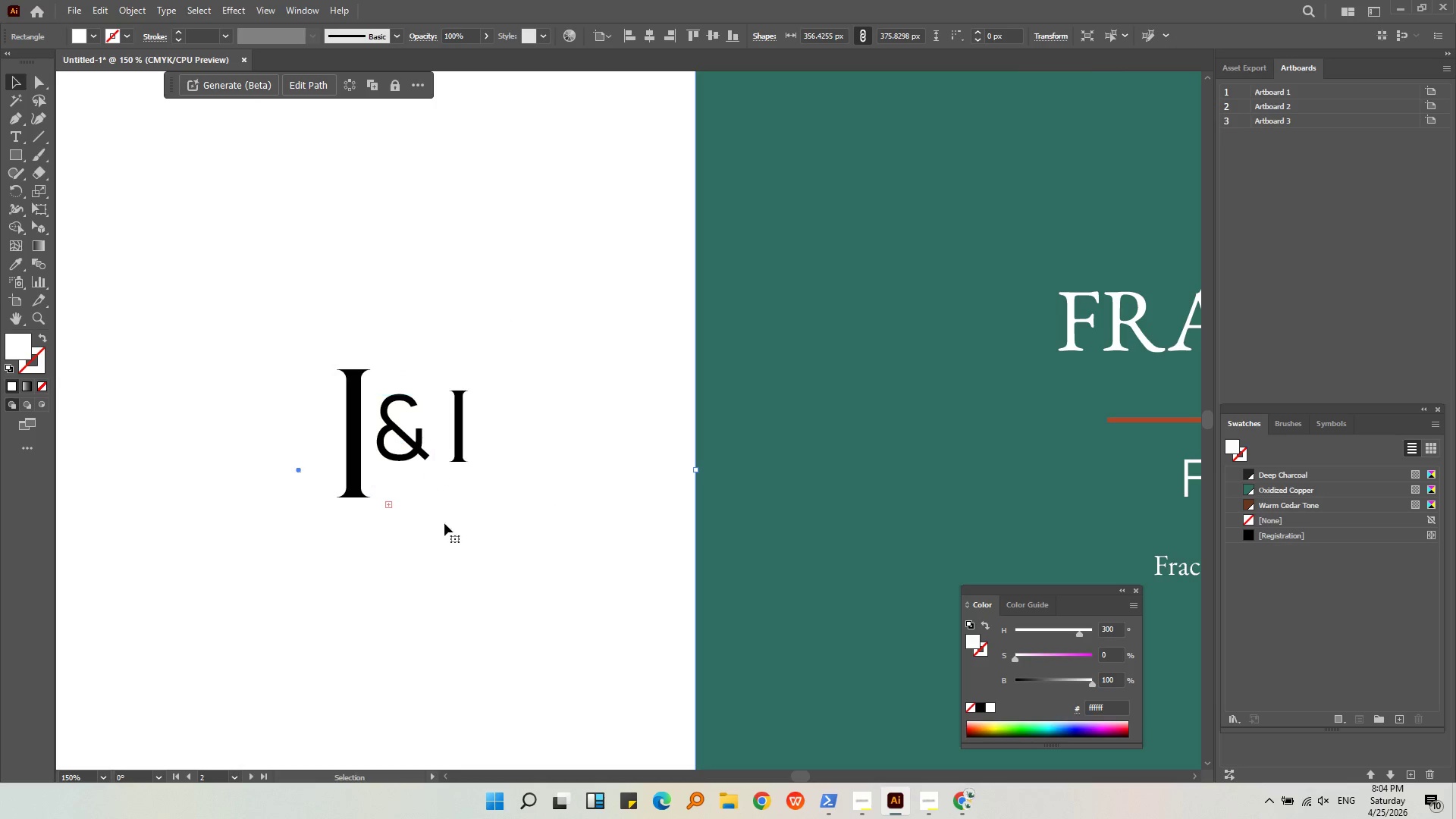 
key(Alt+AltLeft)
 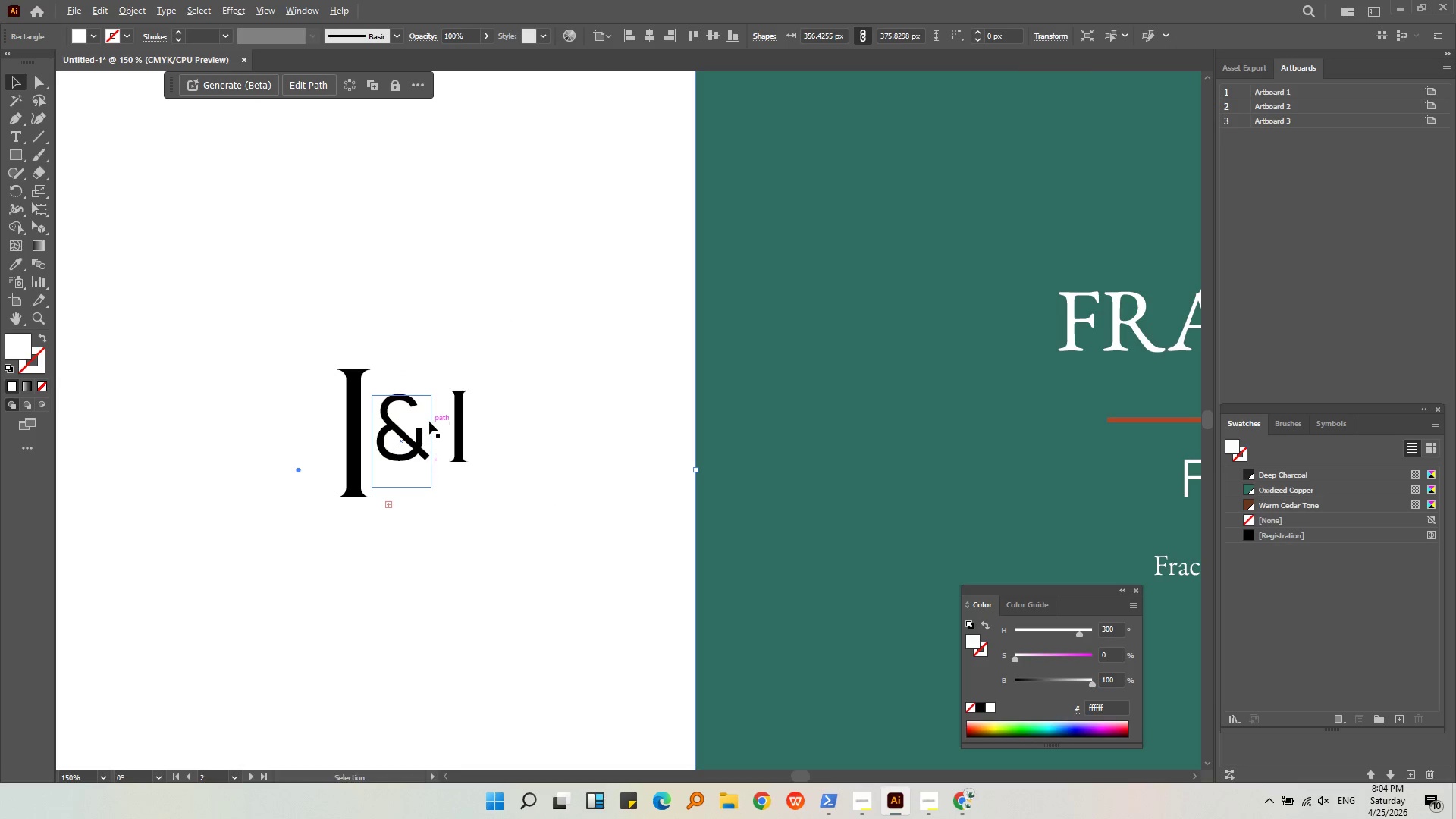 
scroll: coordinate [429, 422], scroll_direction: up, amount: 2.0
 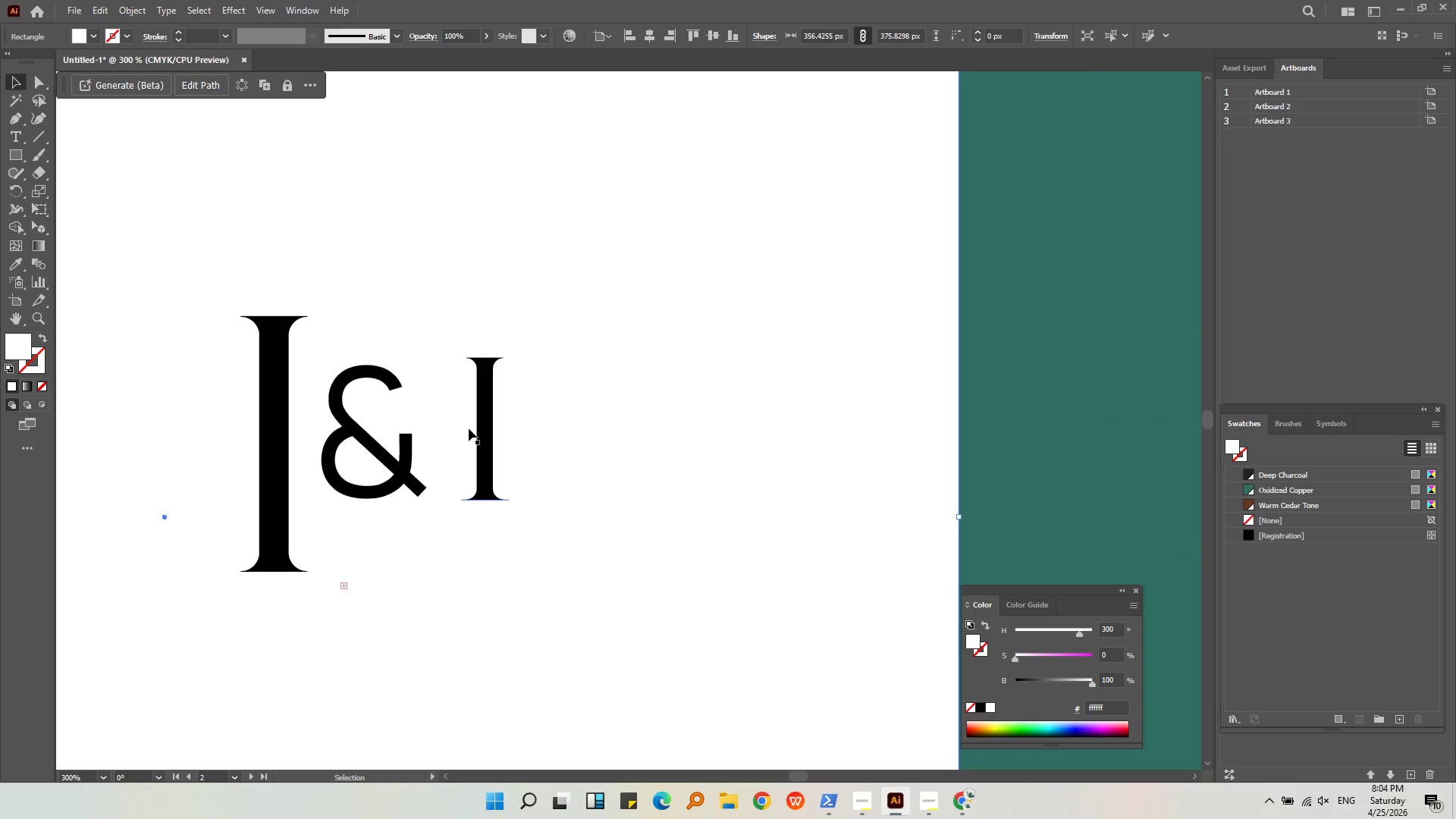 
left_click([480, 429])
 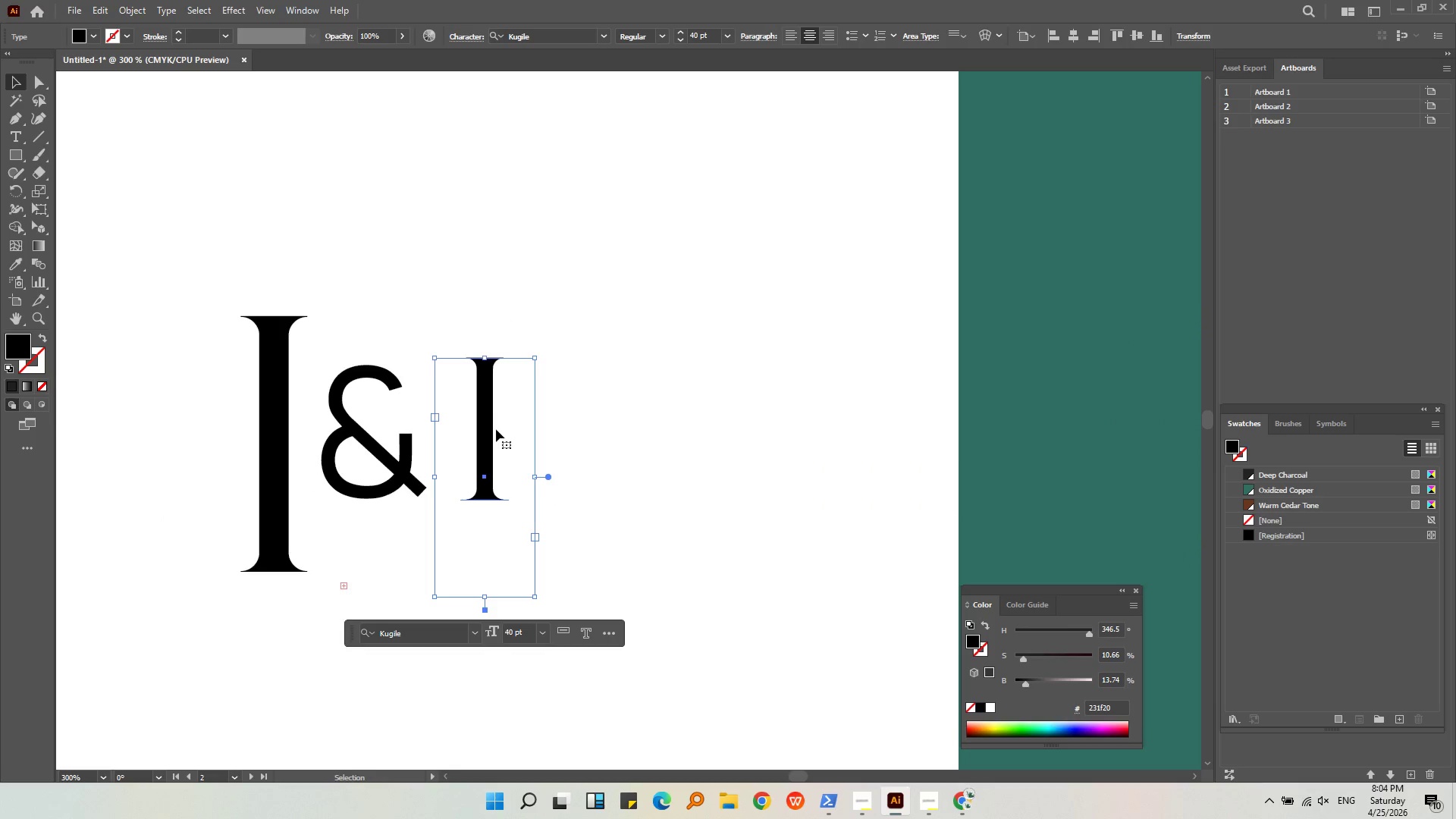 
left_click_drag(start_coordinate=[495, 429], to_coordinate=[470, 431])
 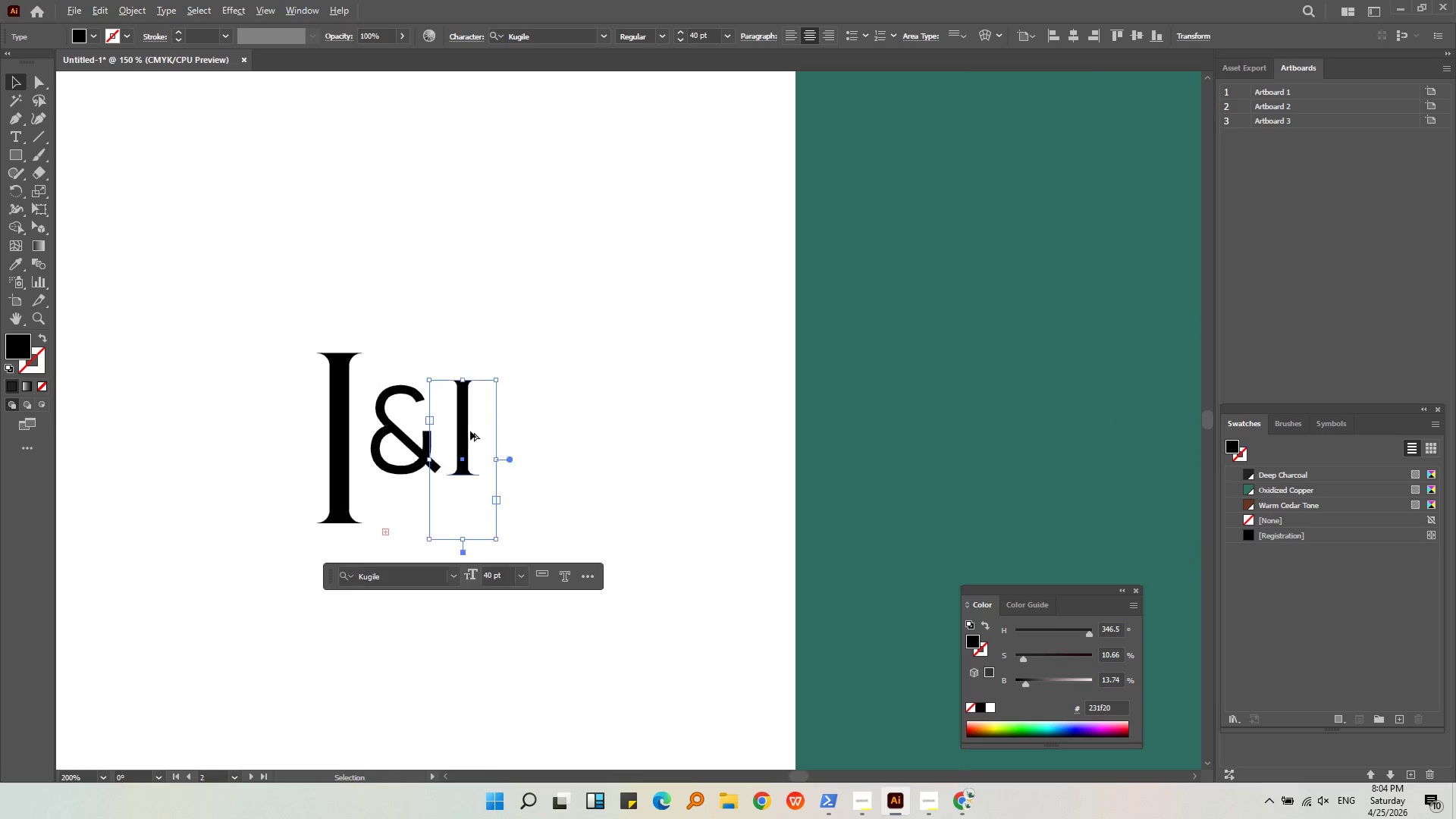 
hold_key(key=ShiftLeft, duration=1.3)
 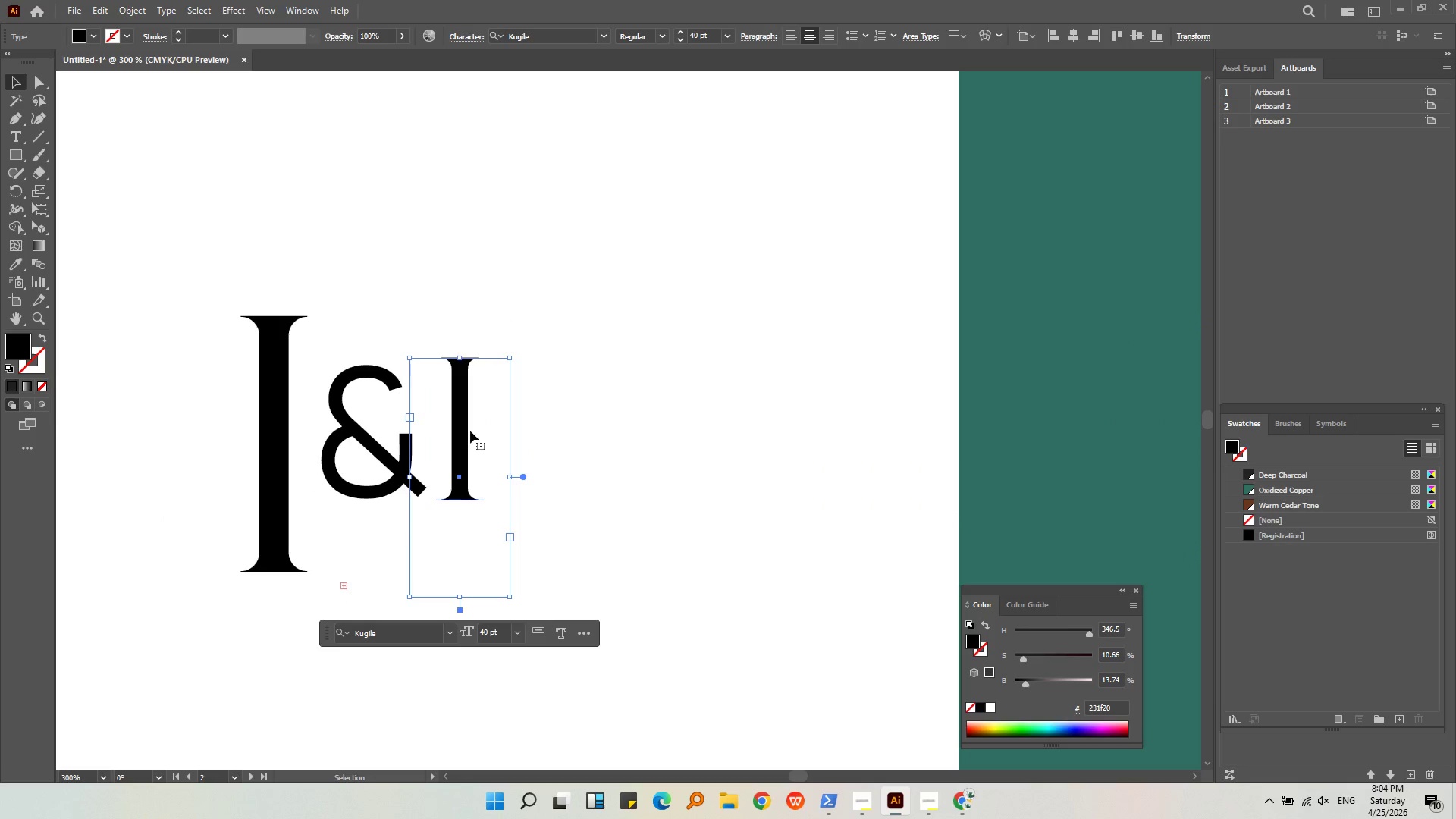 
key(Alt+AltLeft)
 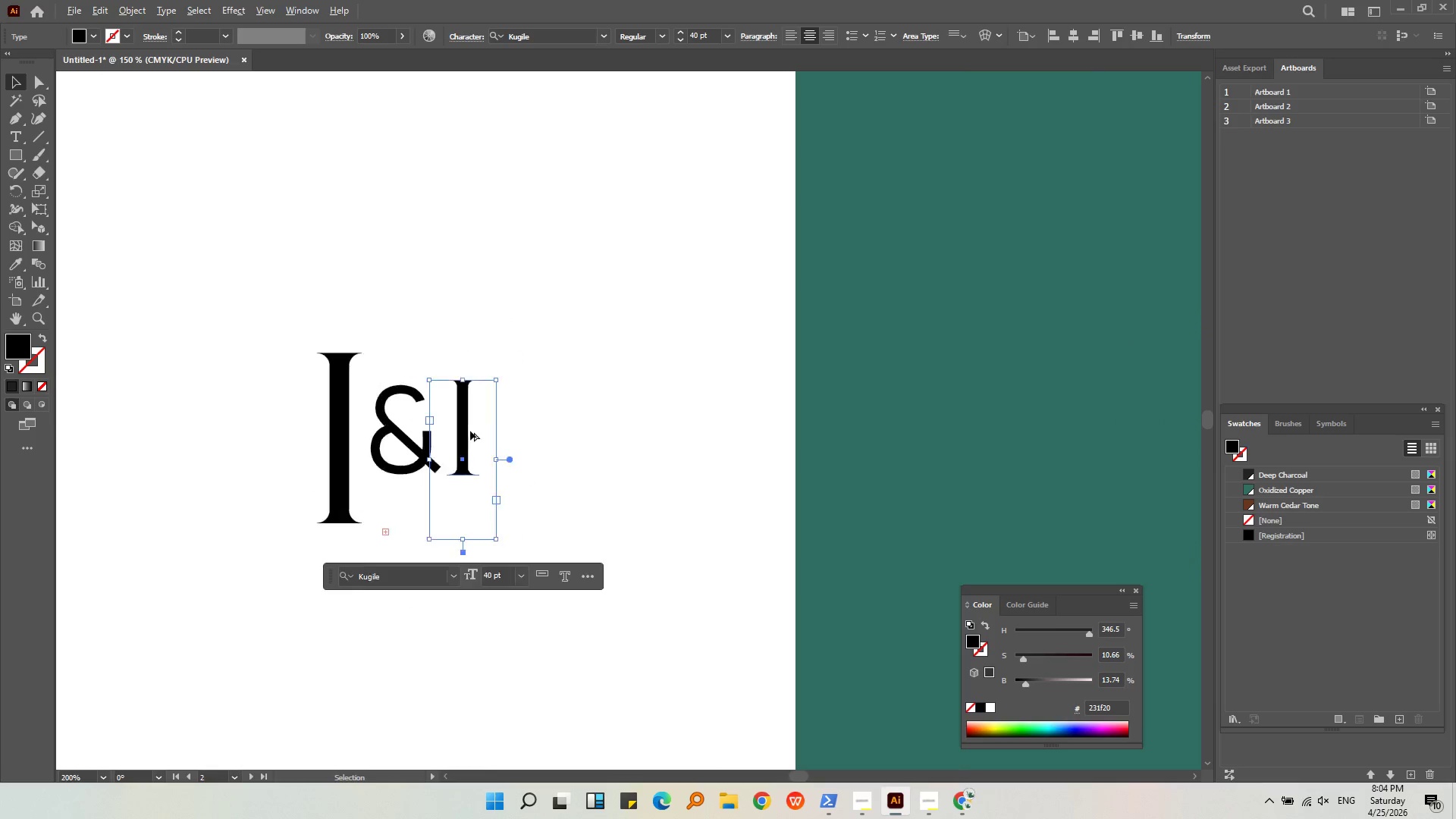 
left_click([570, 428])
 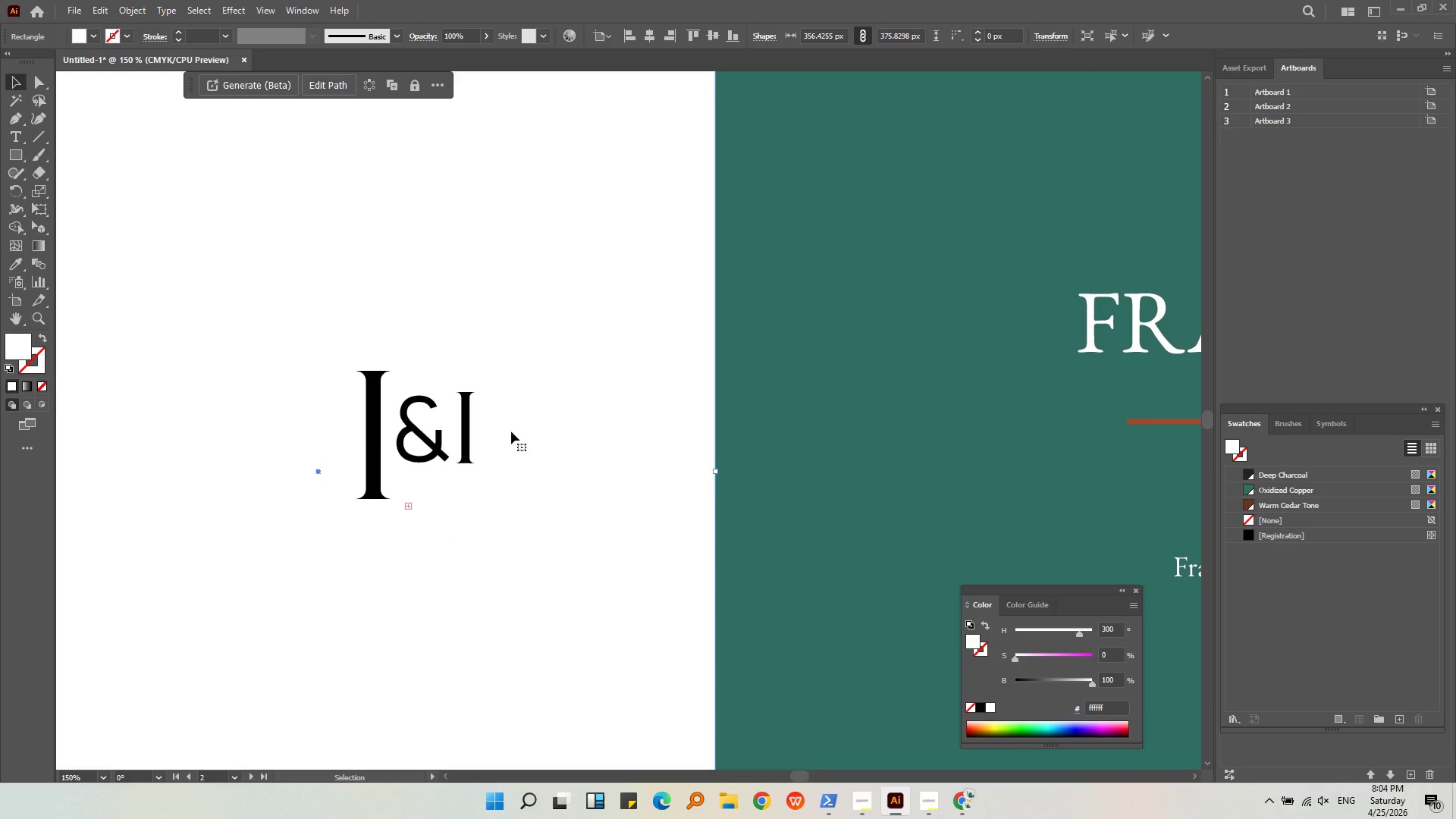 
scroll: coordinate [470, 431], scroll_direction: down, amount: 2.0
 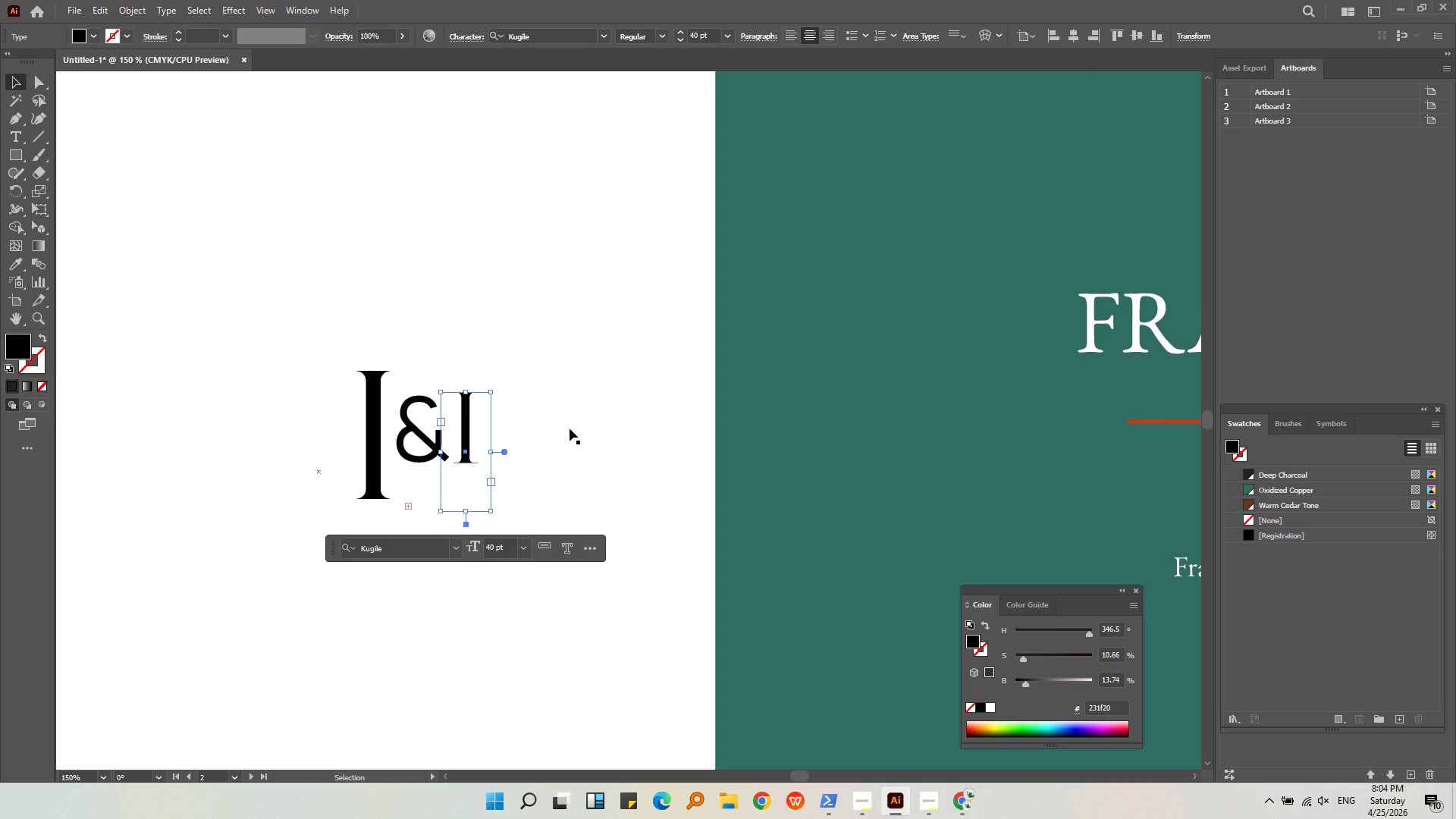 
hold_key(key=AltLeft, duration=0.31)
scroll: coordinate [372, 438], scroll_direction: down, amount: 3.0
 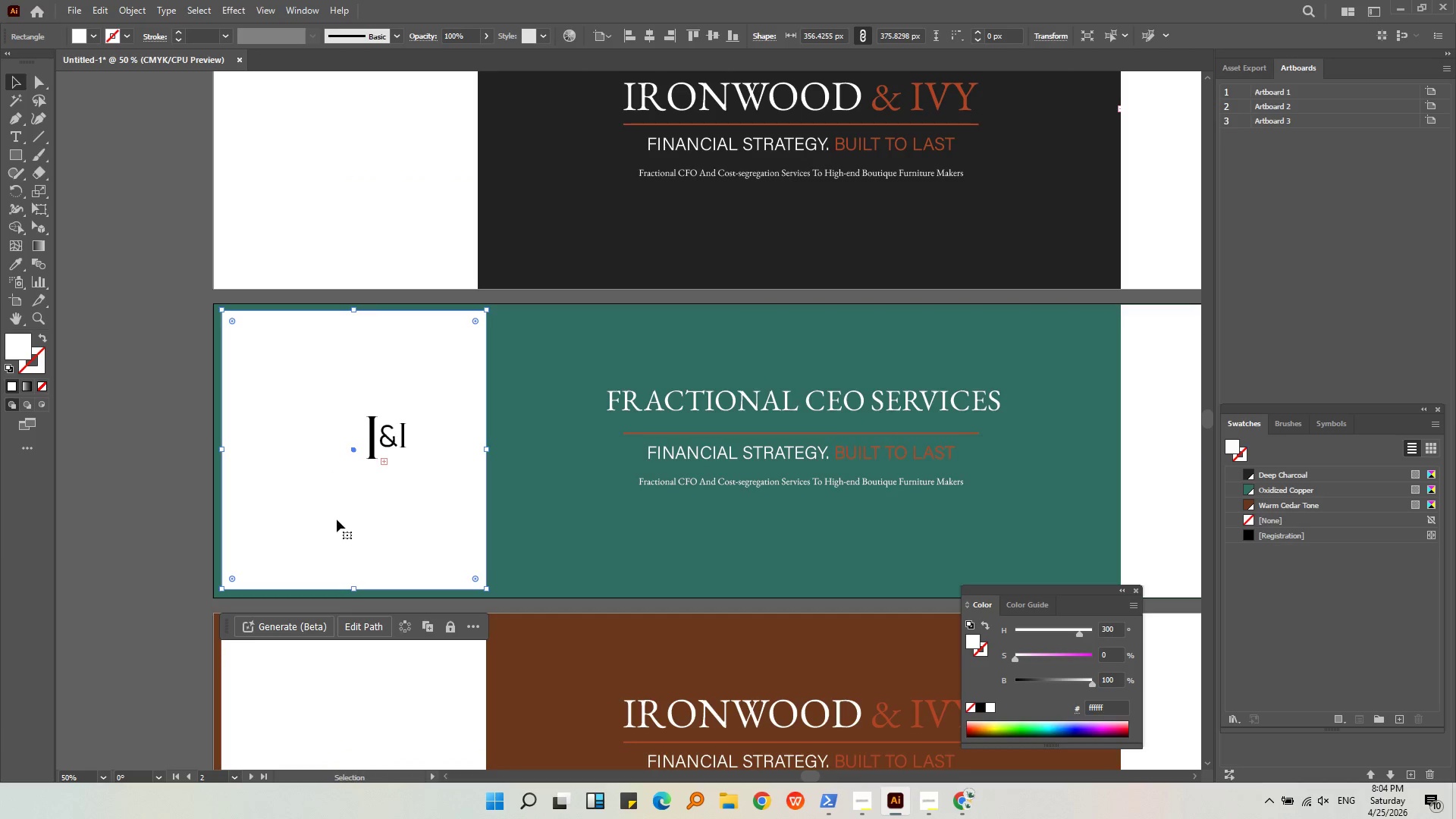 
left_click([337, 519])
 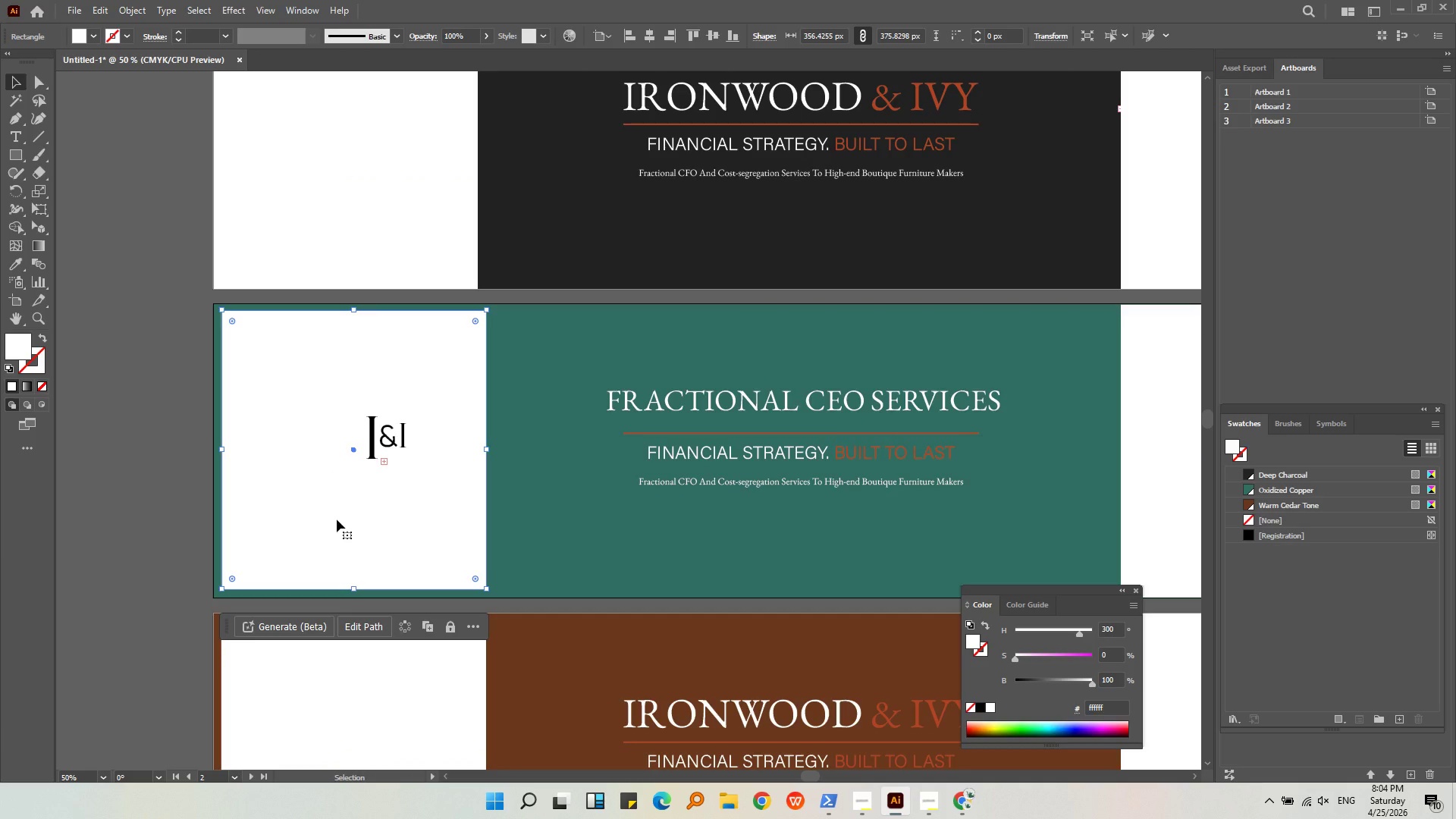 
hold_key(key=AltLeft, duration=0.48)
 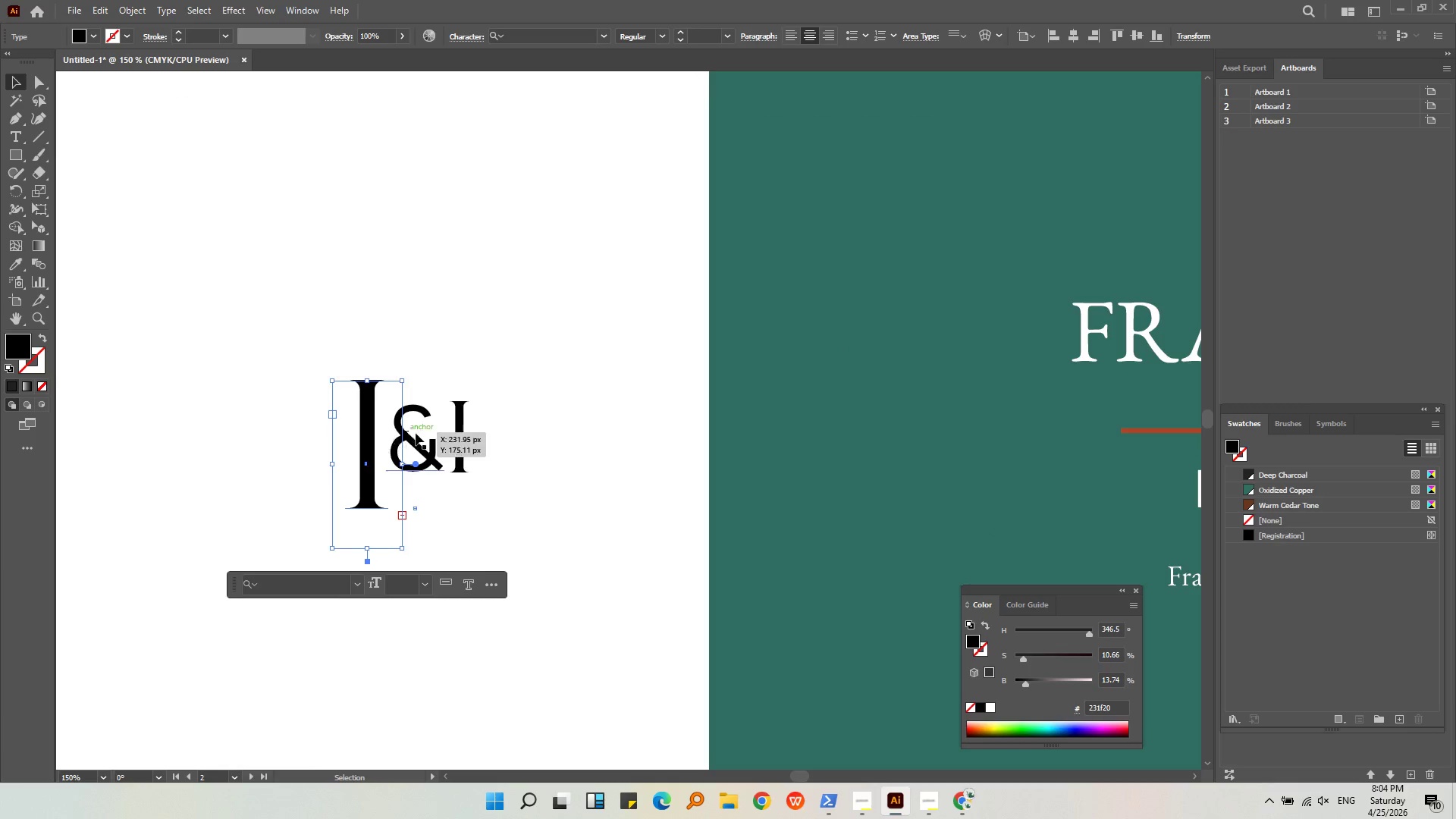 
left_click([375, 434])
 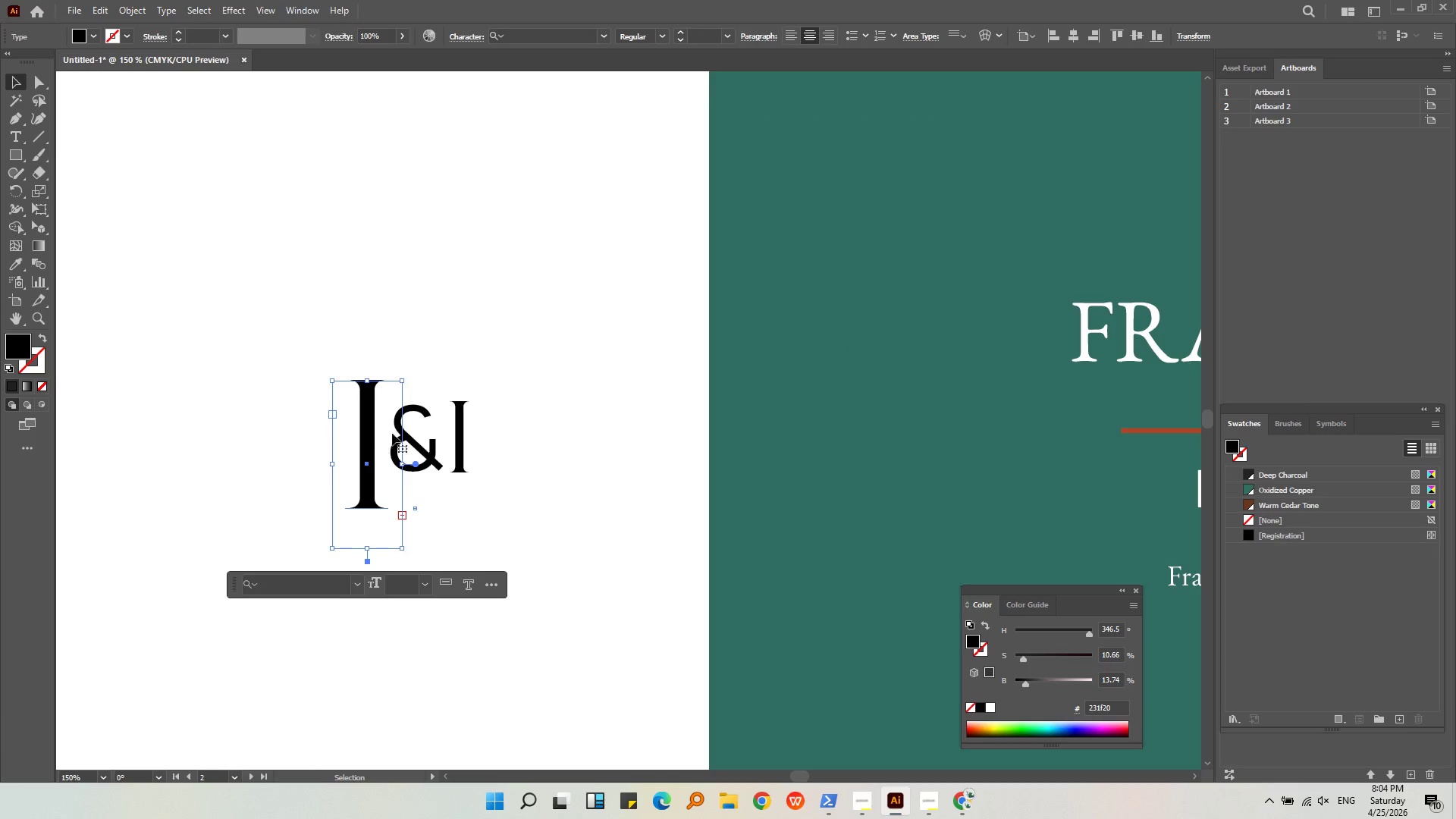 
scroll: coordinate [375, 434], scroll_direction: up, amount: 3.0
 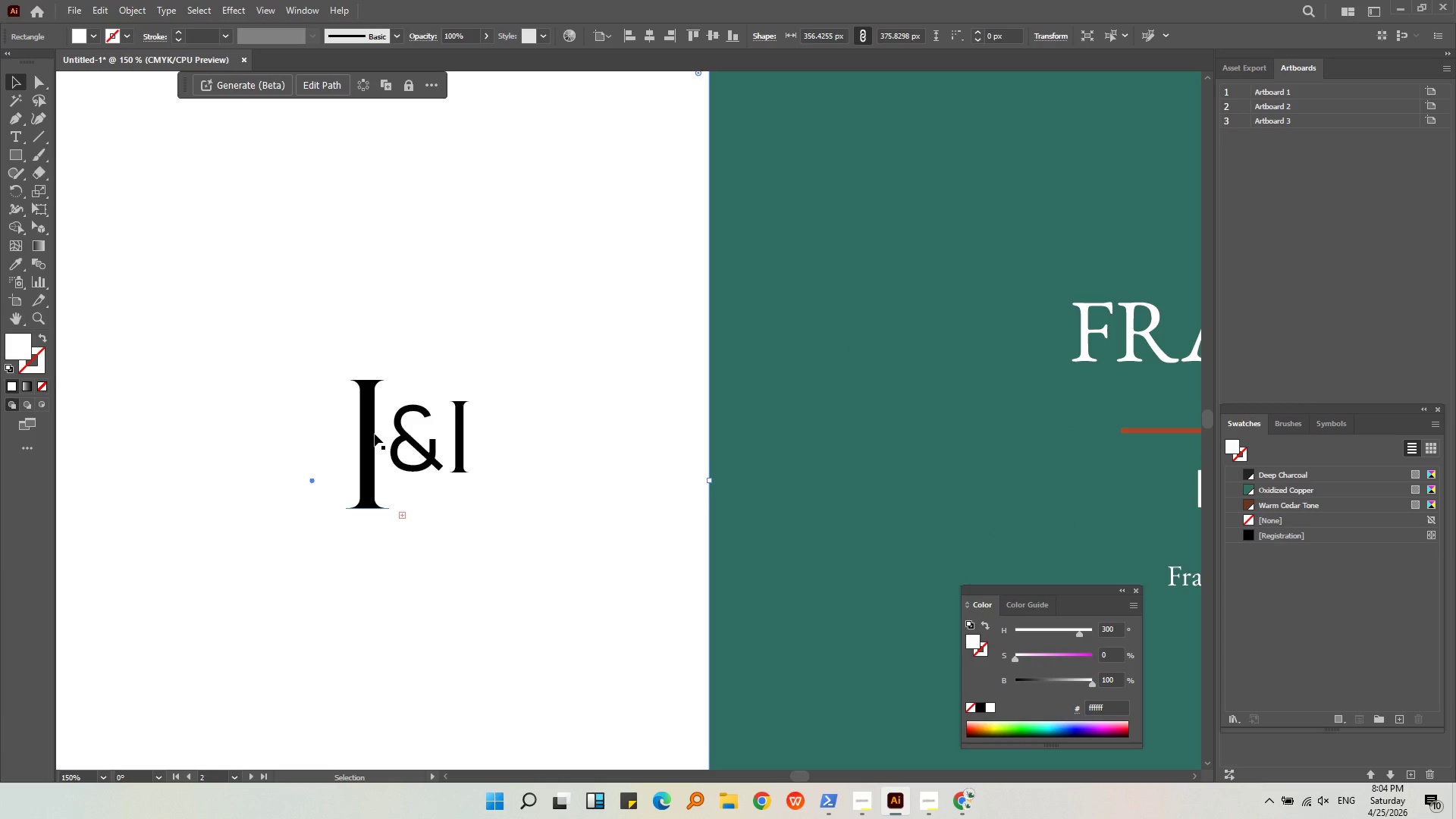 
hold_key(key=ShiftLeft, duration=1.26)
left_click([416, 433])
 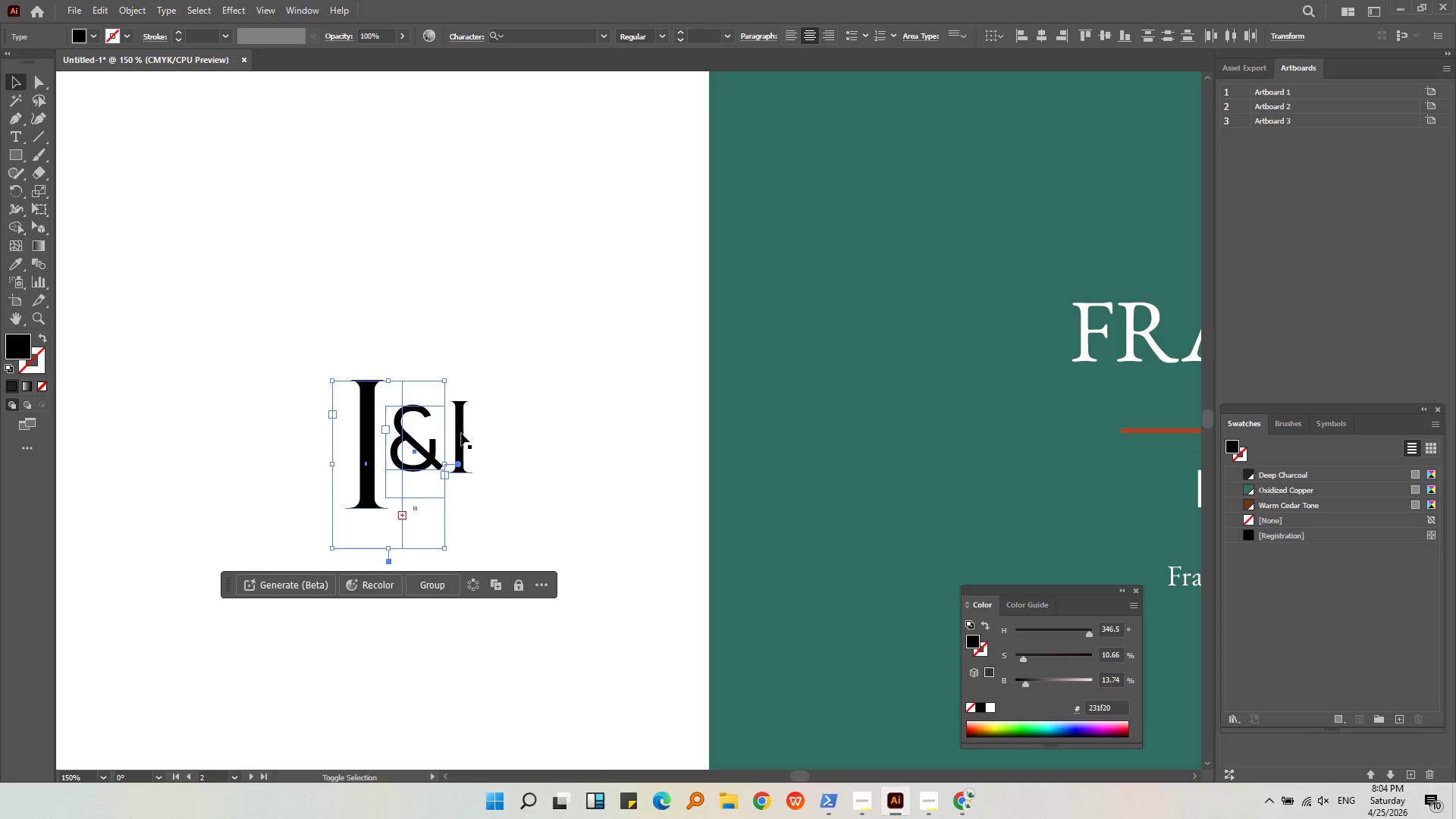 
left_click([460, 433])
 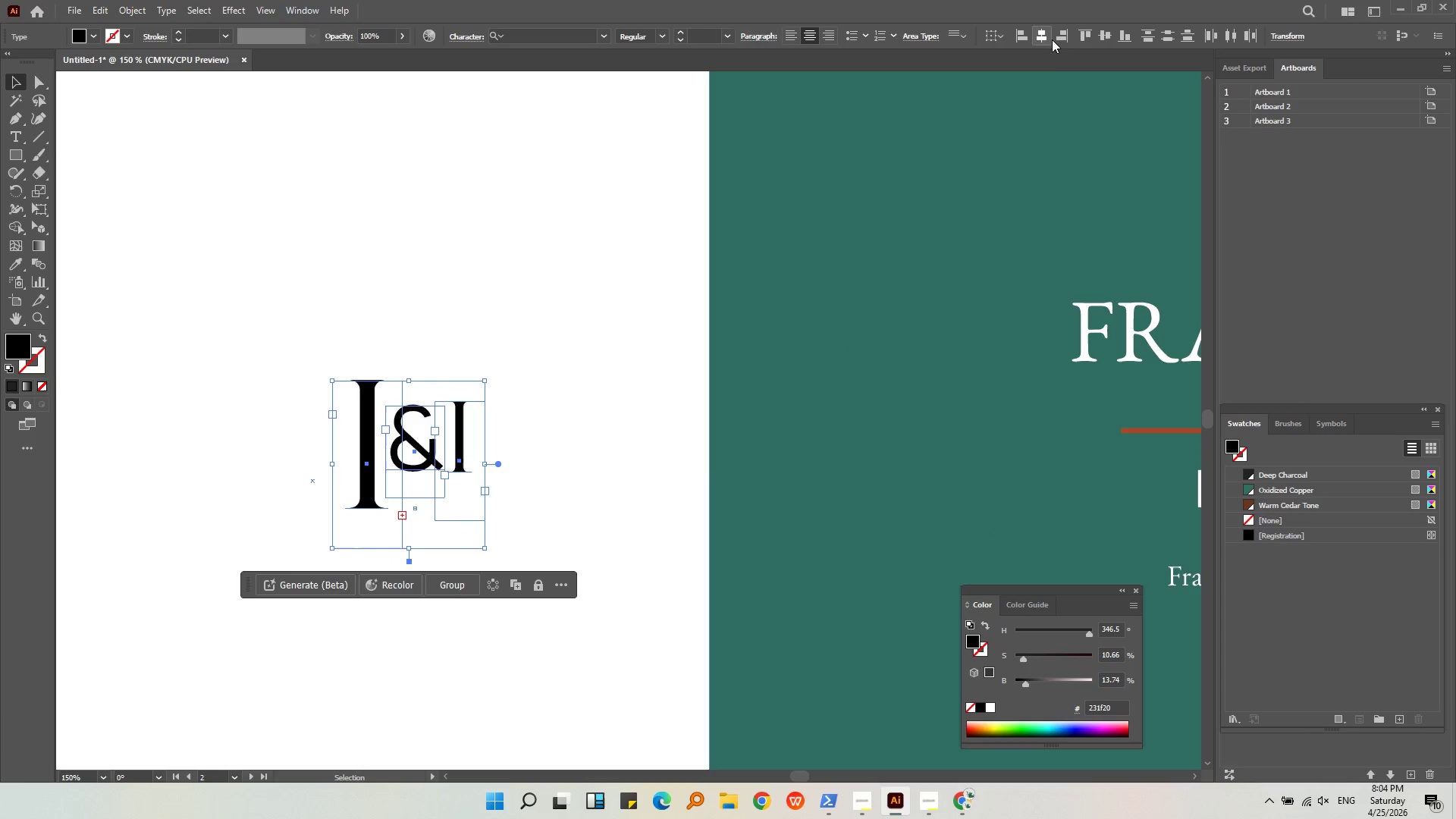 
left_click([1103, 35])
 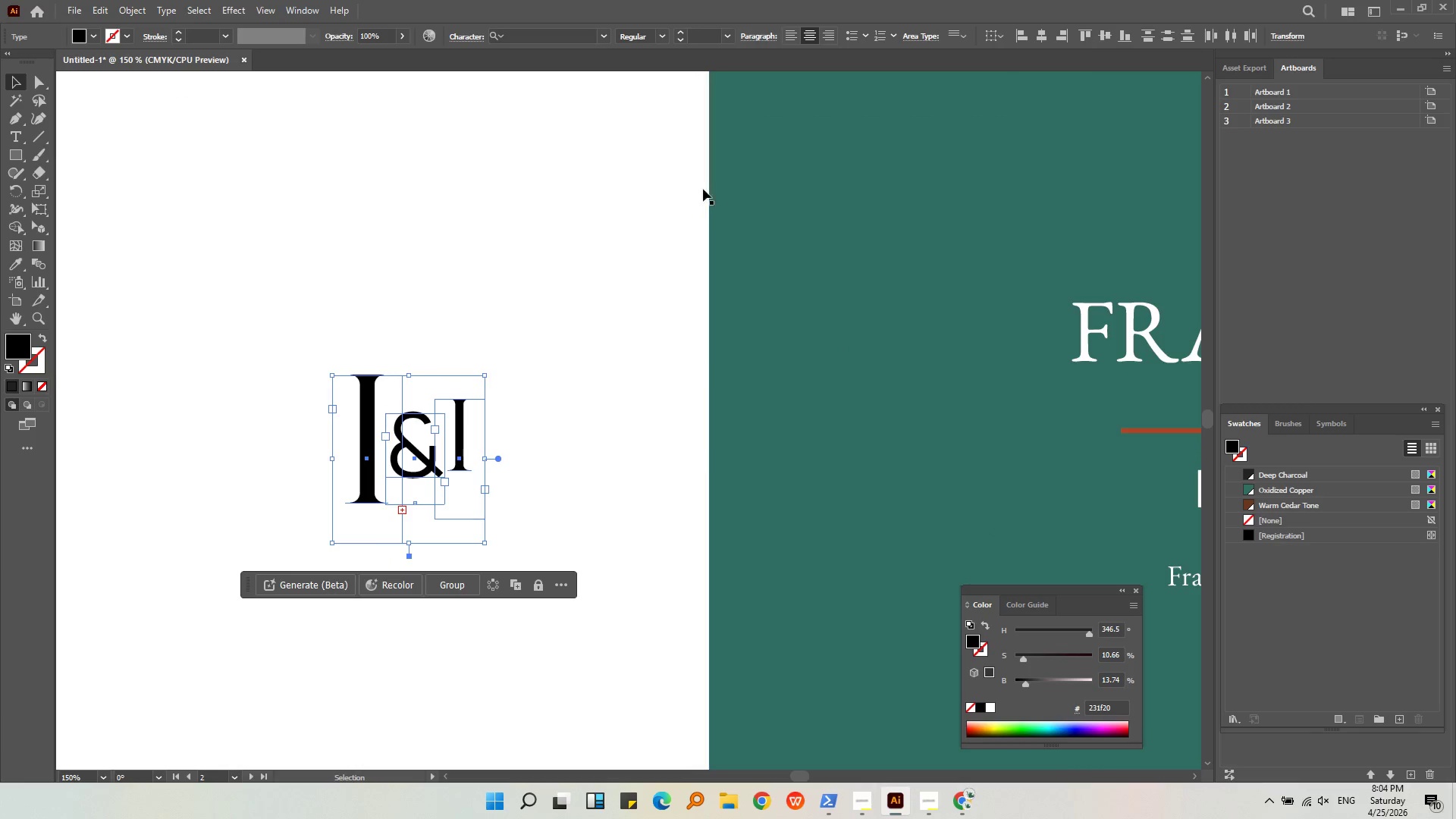 
left_click([673, 218])
 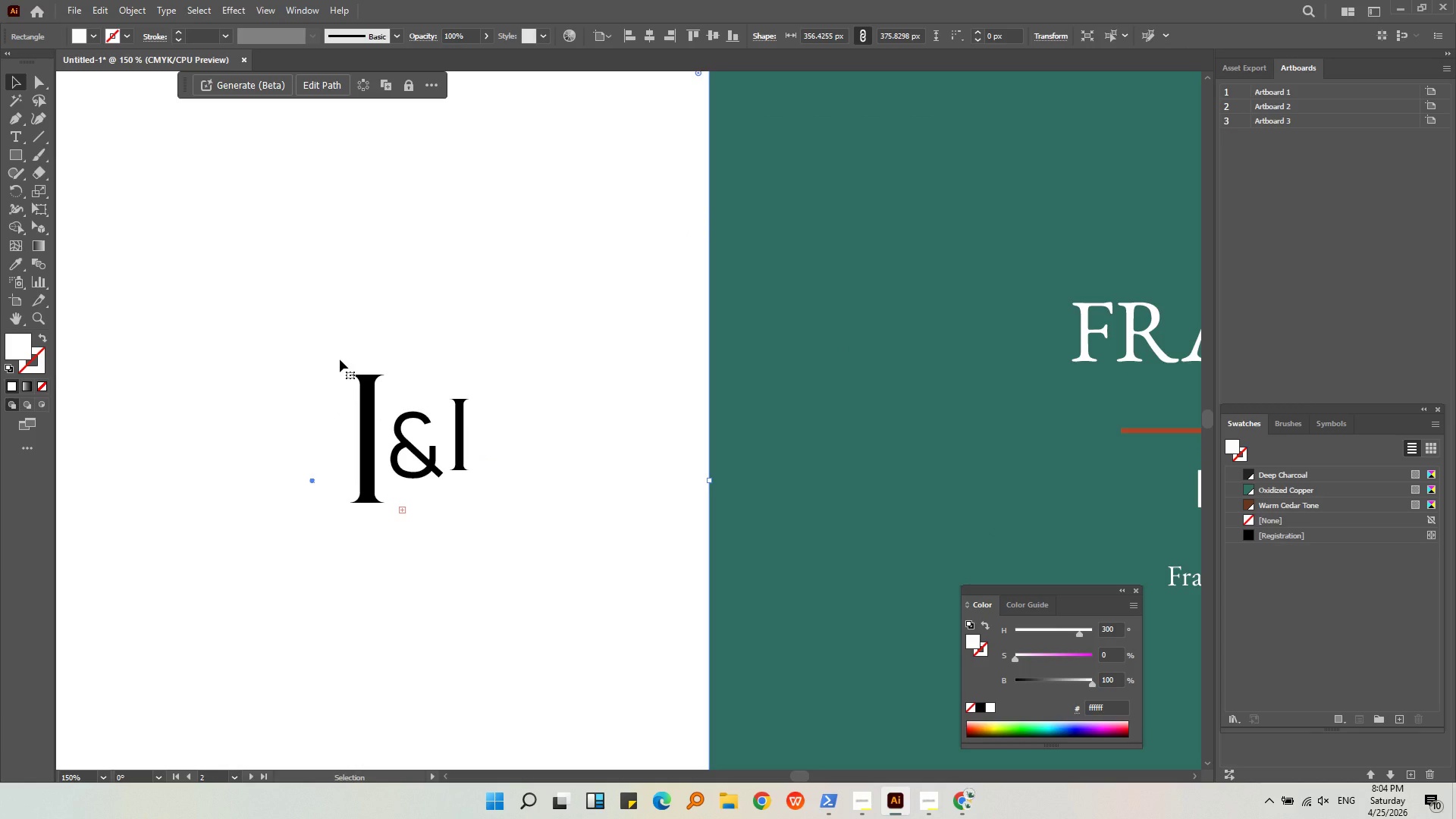 
left_click([353, 408])
 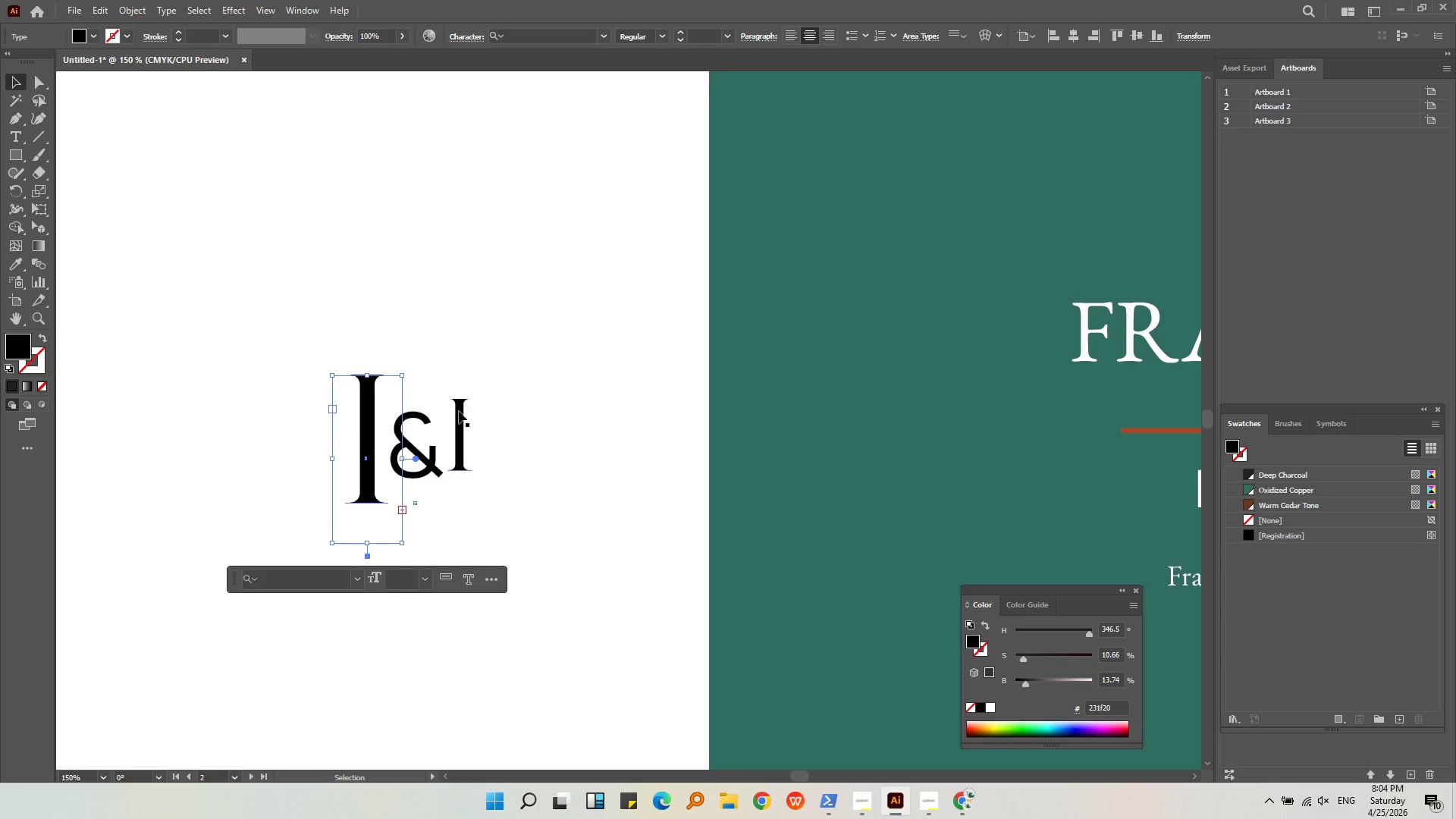 
hold_key(key=ShiftLeft, duration=0.62)
left_click([460, 411])
 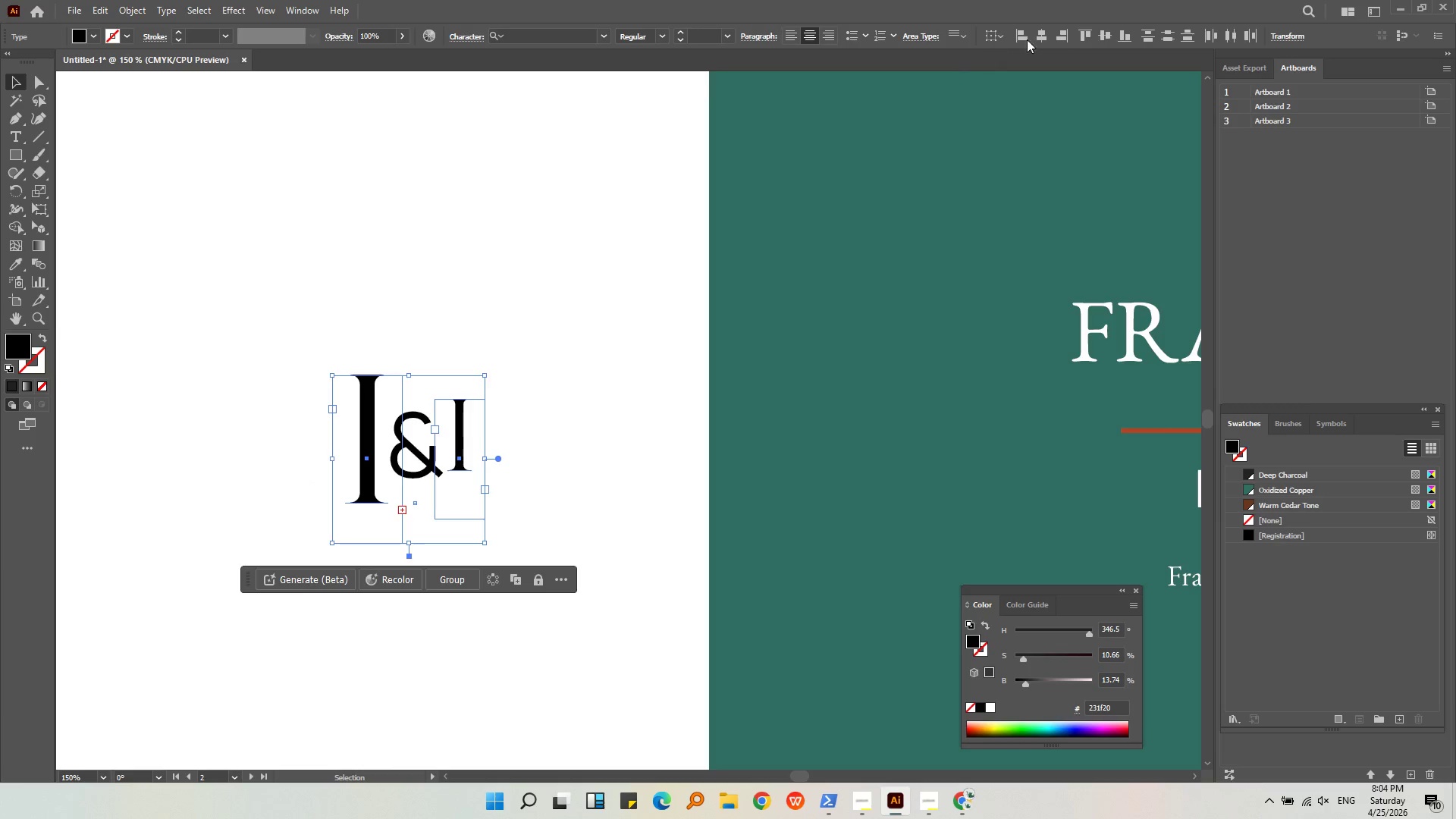 
left_click([1043, 38])
 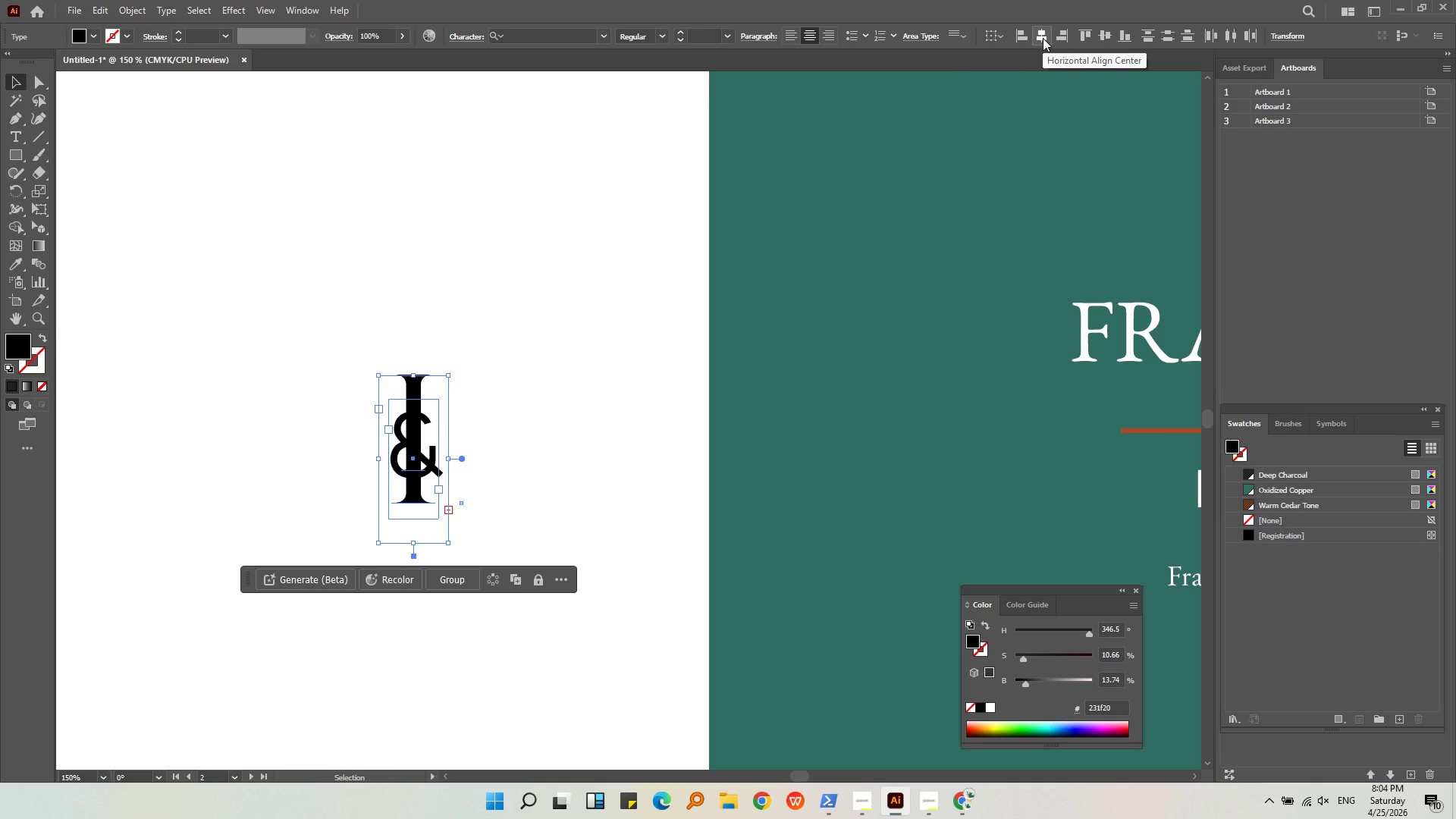 
key(Control+ControlLeft)
 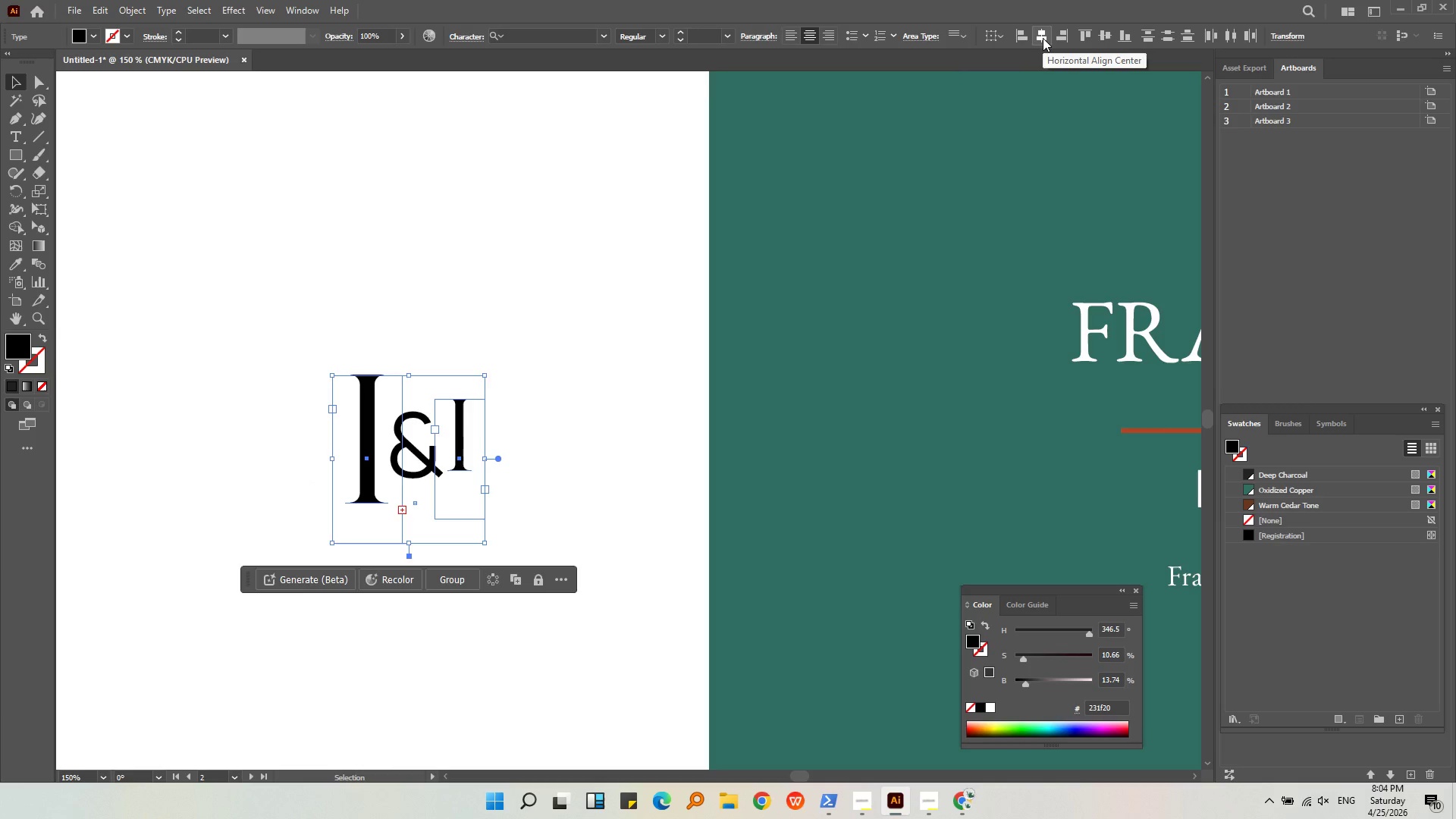 
key(Control+Z)
 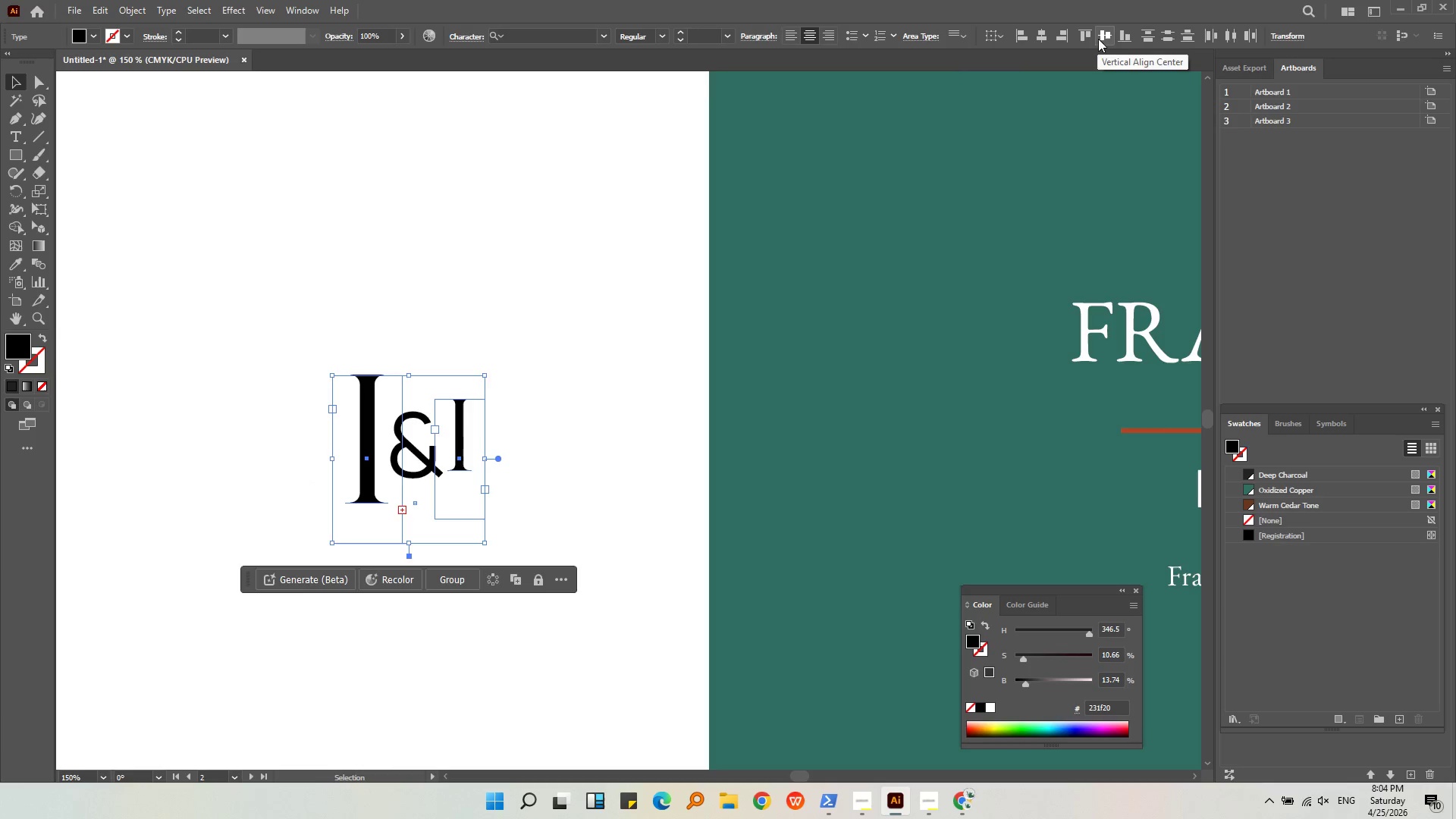 
left_click([1103, 36])
 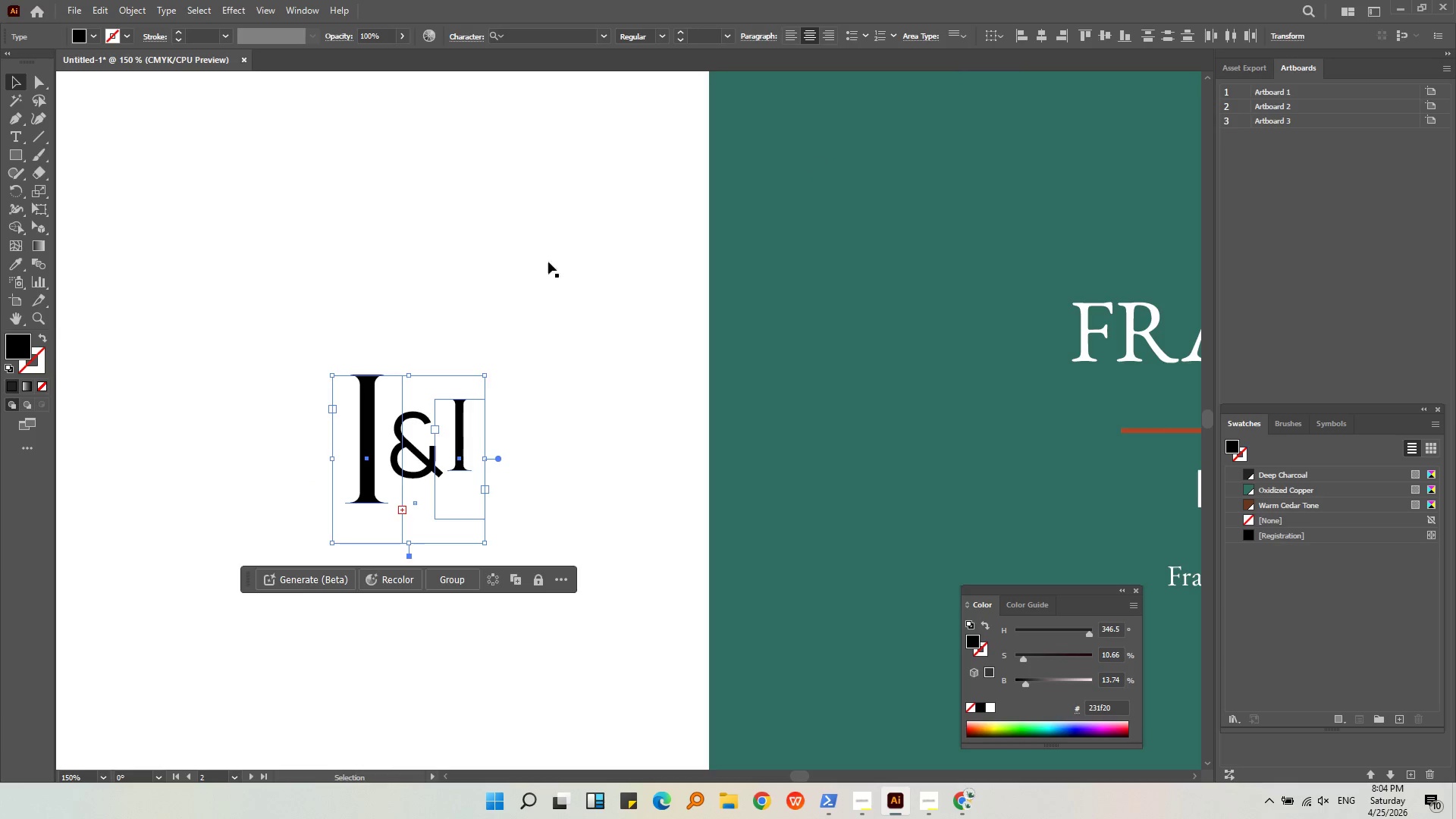 
left_click([512, 284])
 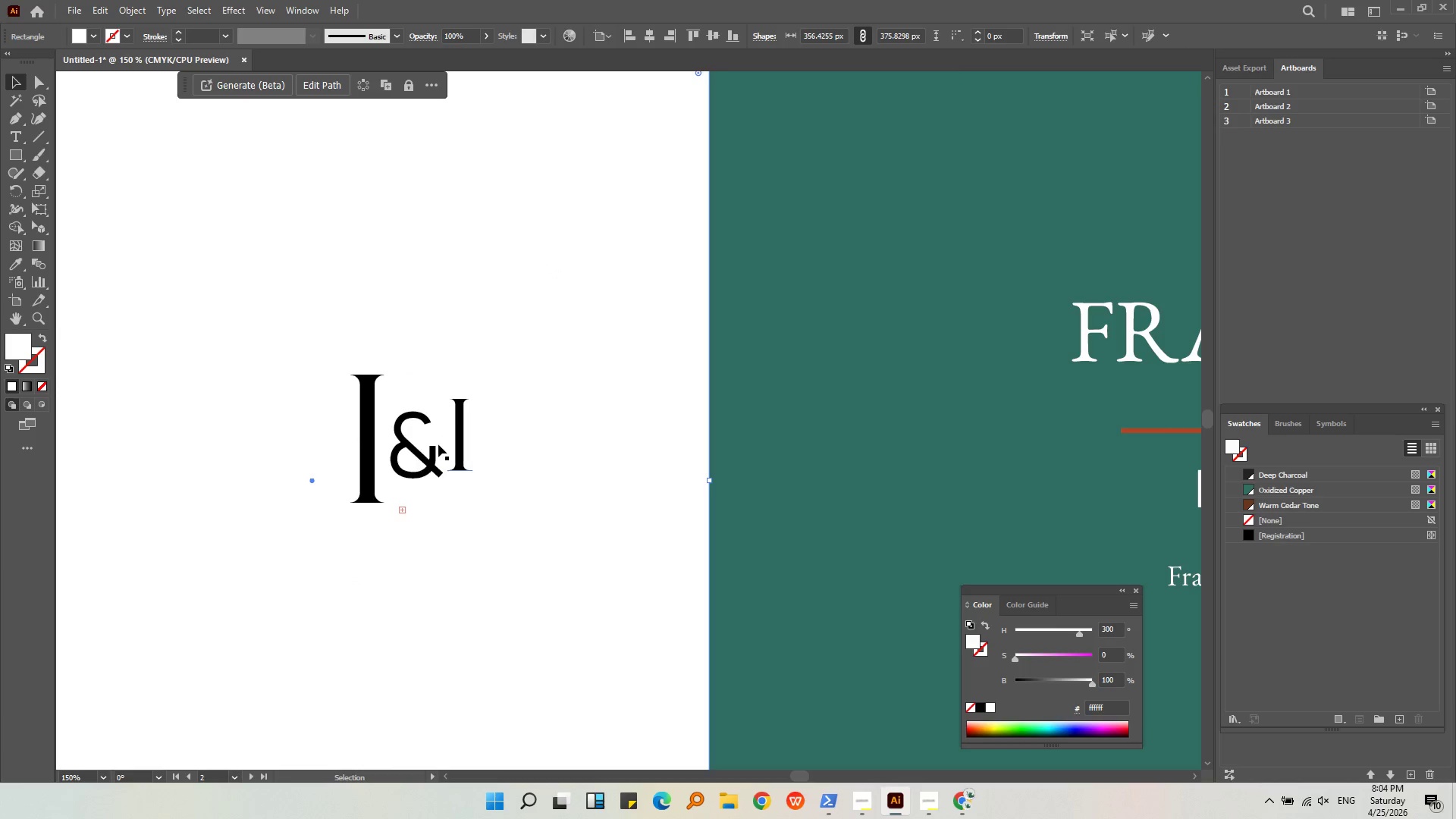 
left_click([427, 453])
 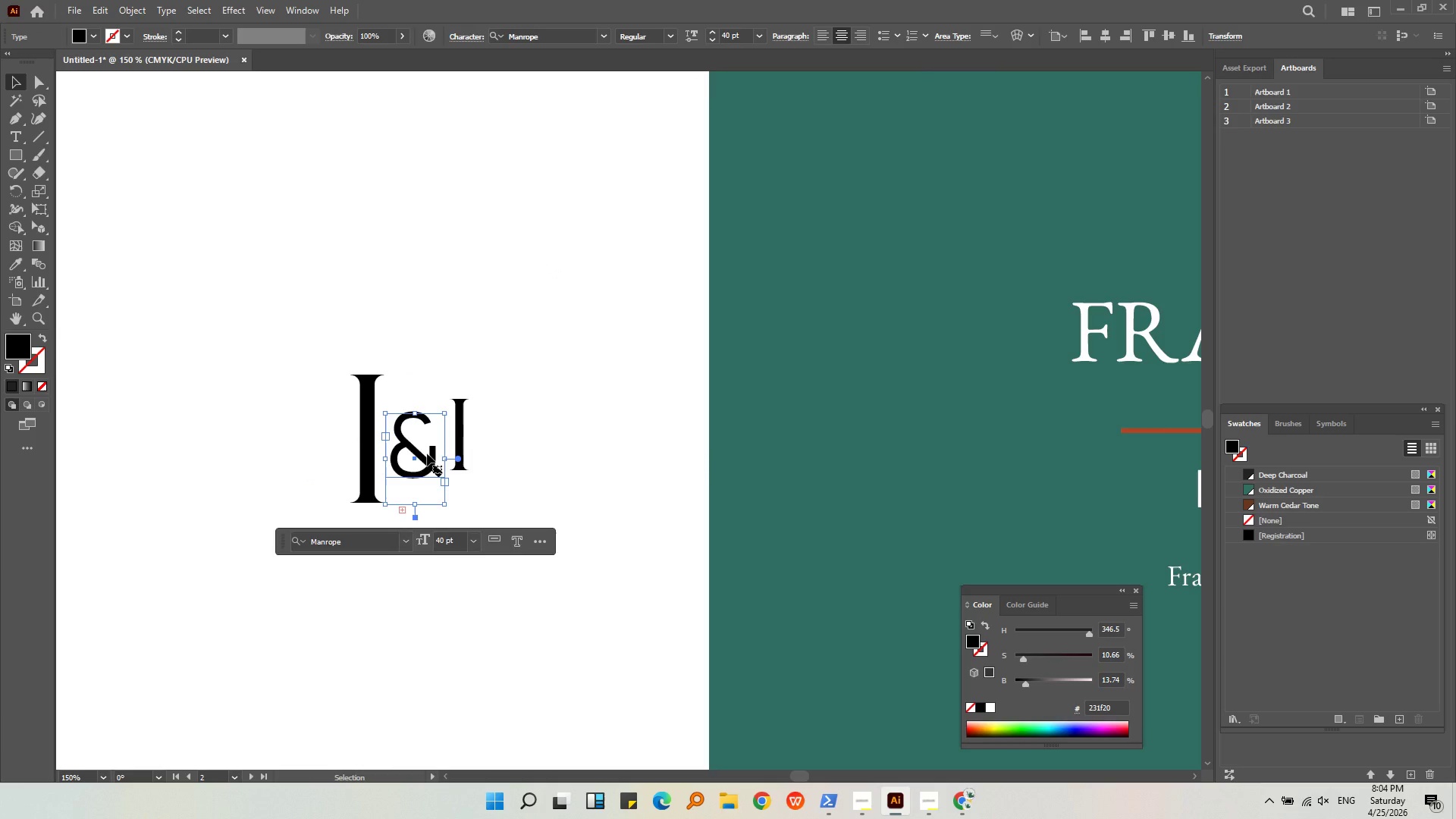 
hold_key(key=AltLeft, duration=0.31)
scroll: coordinate [427, 453], scroll_direction: up, amount: 2.0
 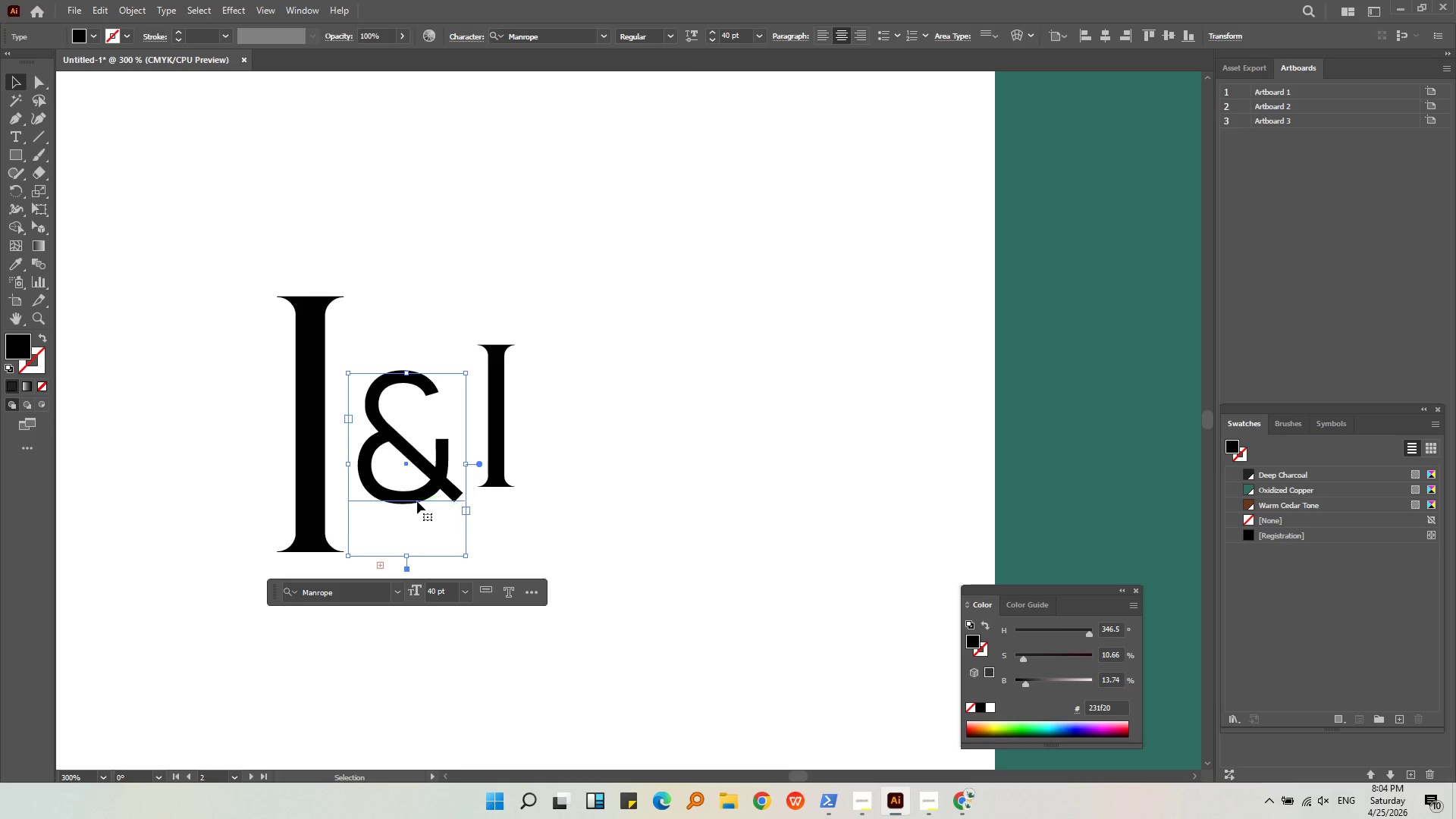 
left_click_drag(start_coordinate=[417, 500], to_coordinate=[421, 483])
 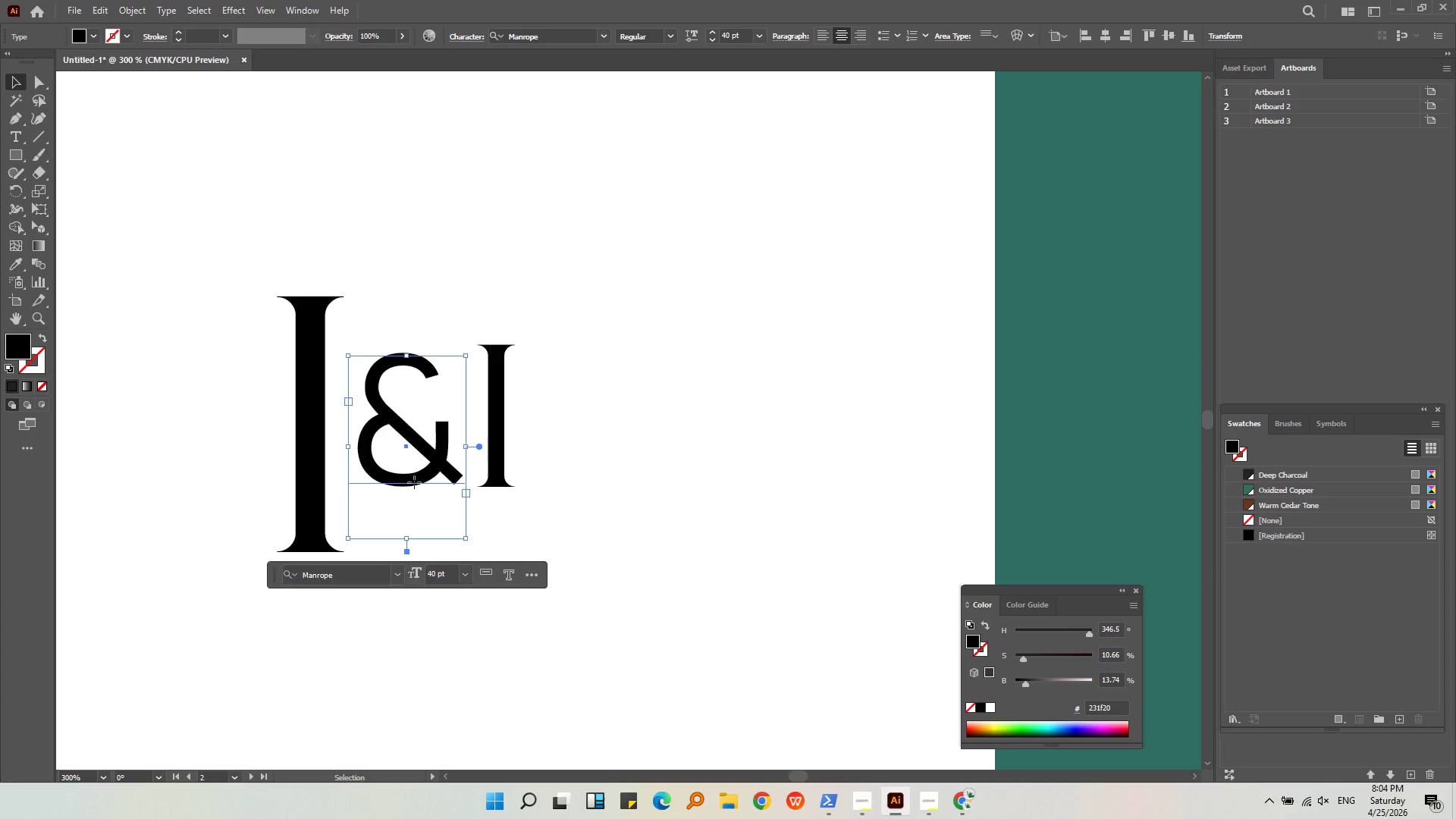 
hold_key(key=ShiftLeft, duration=1.14)
 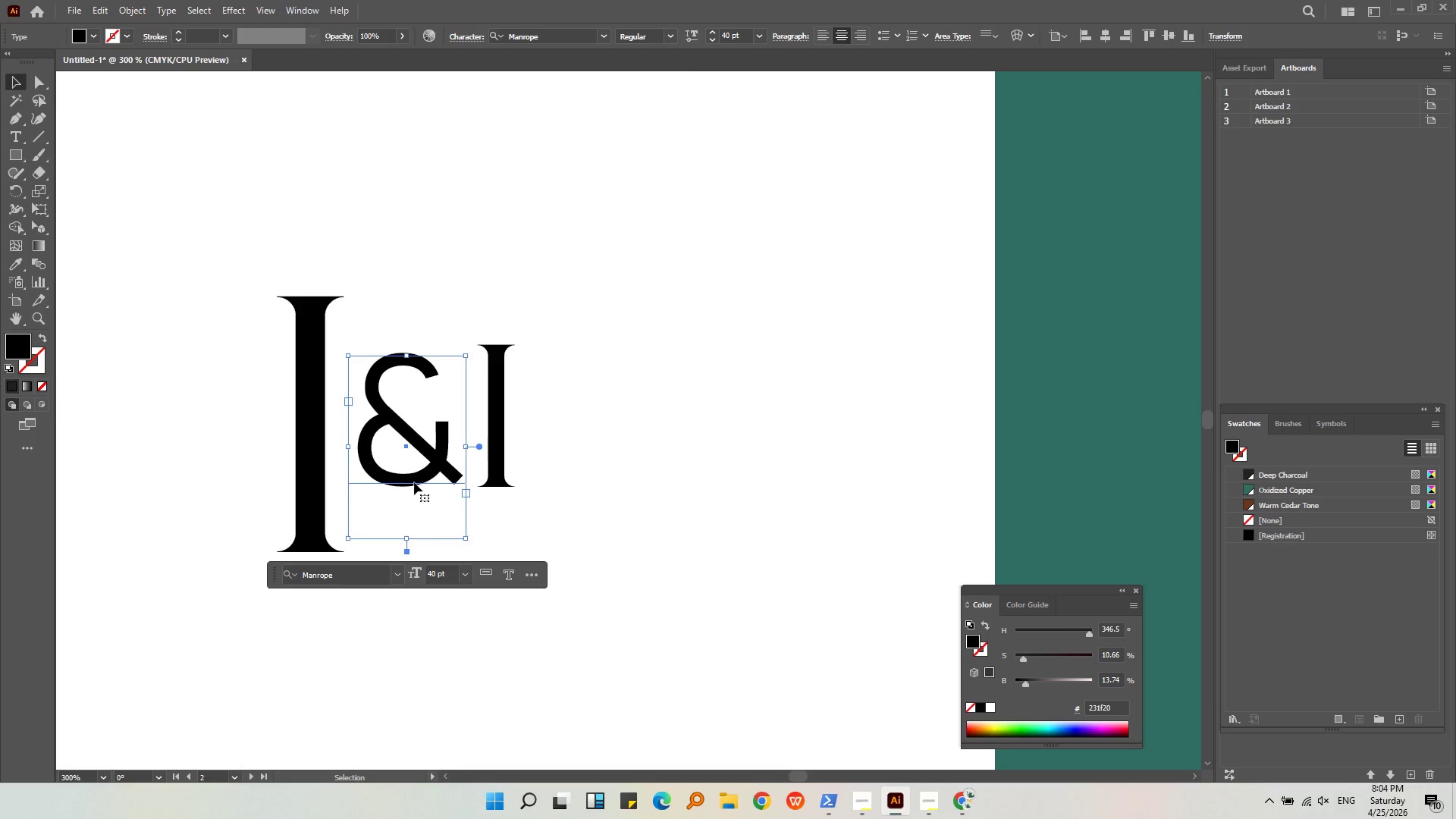 
left_click_drag(start_coordinate=[414, 482], to_coordinate=[507, 475])
 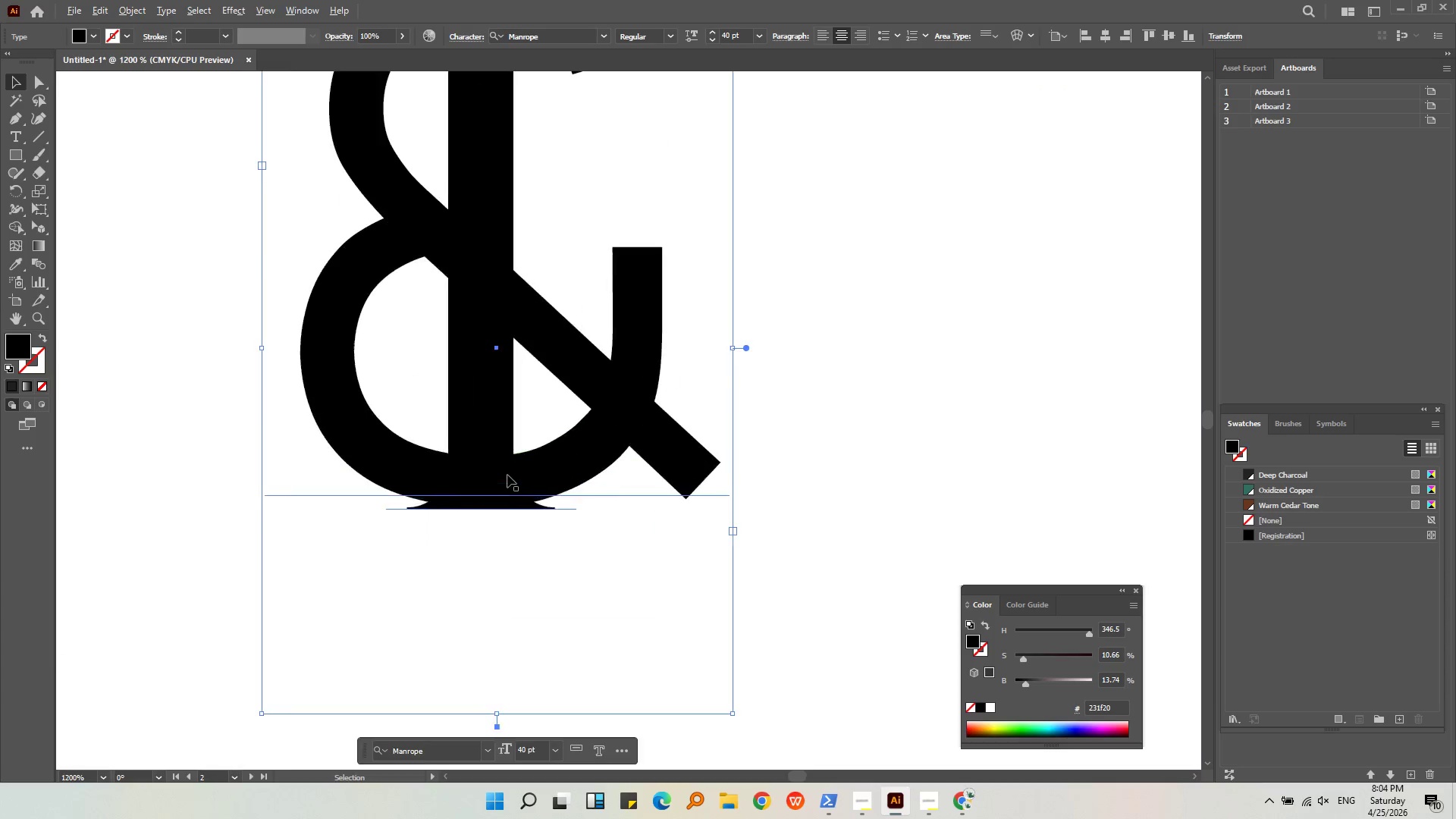 
hold_key(key=ShiftLeft, duration=2.23)
 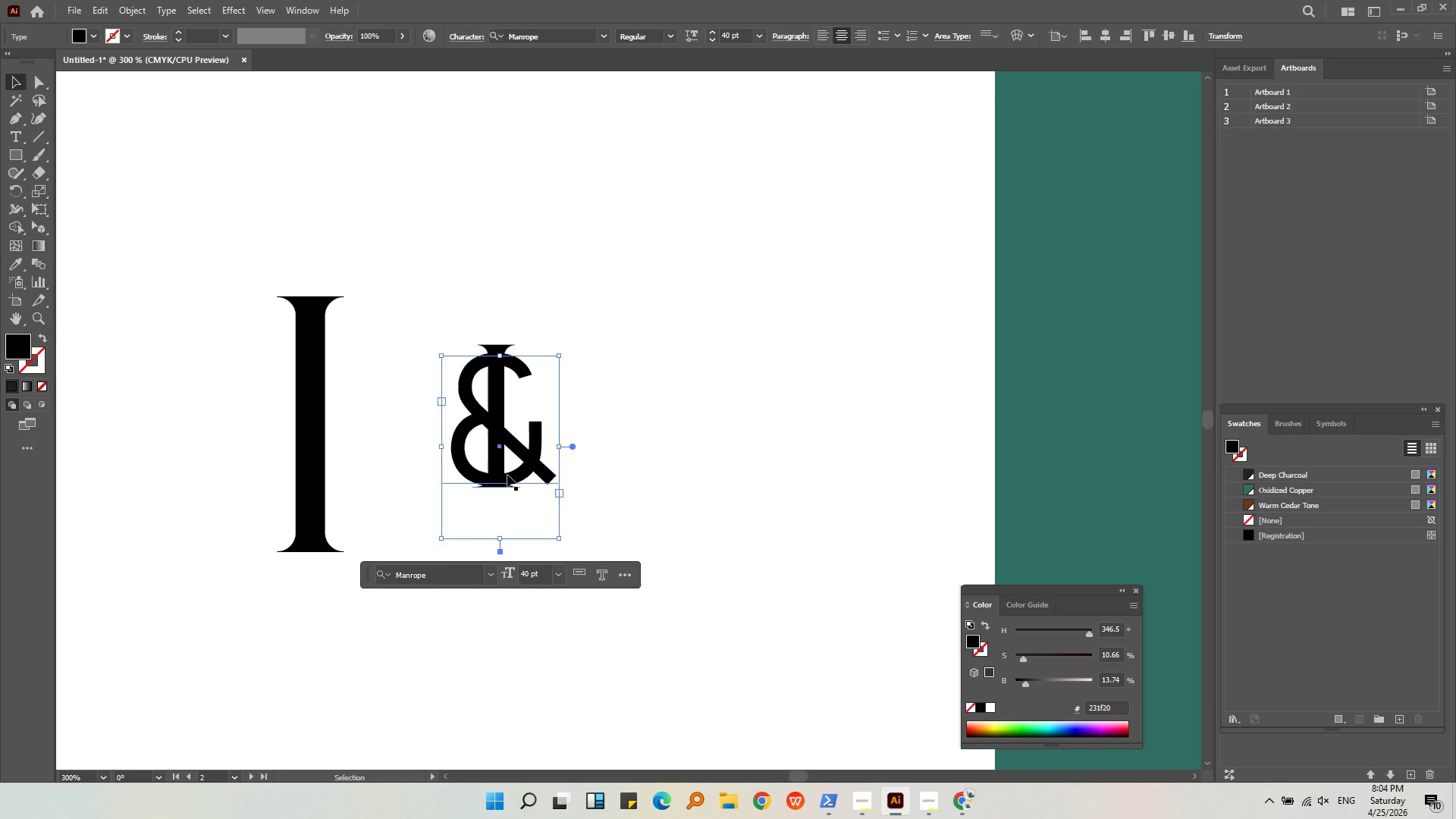 
hold_key(key=AltLeft, duration=0.48)
scroll: coordinate [507, 475], scroll_direction: up, amount: 4.0
 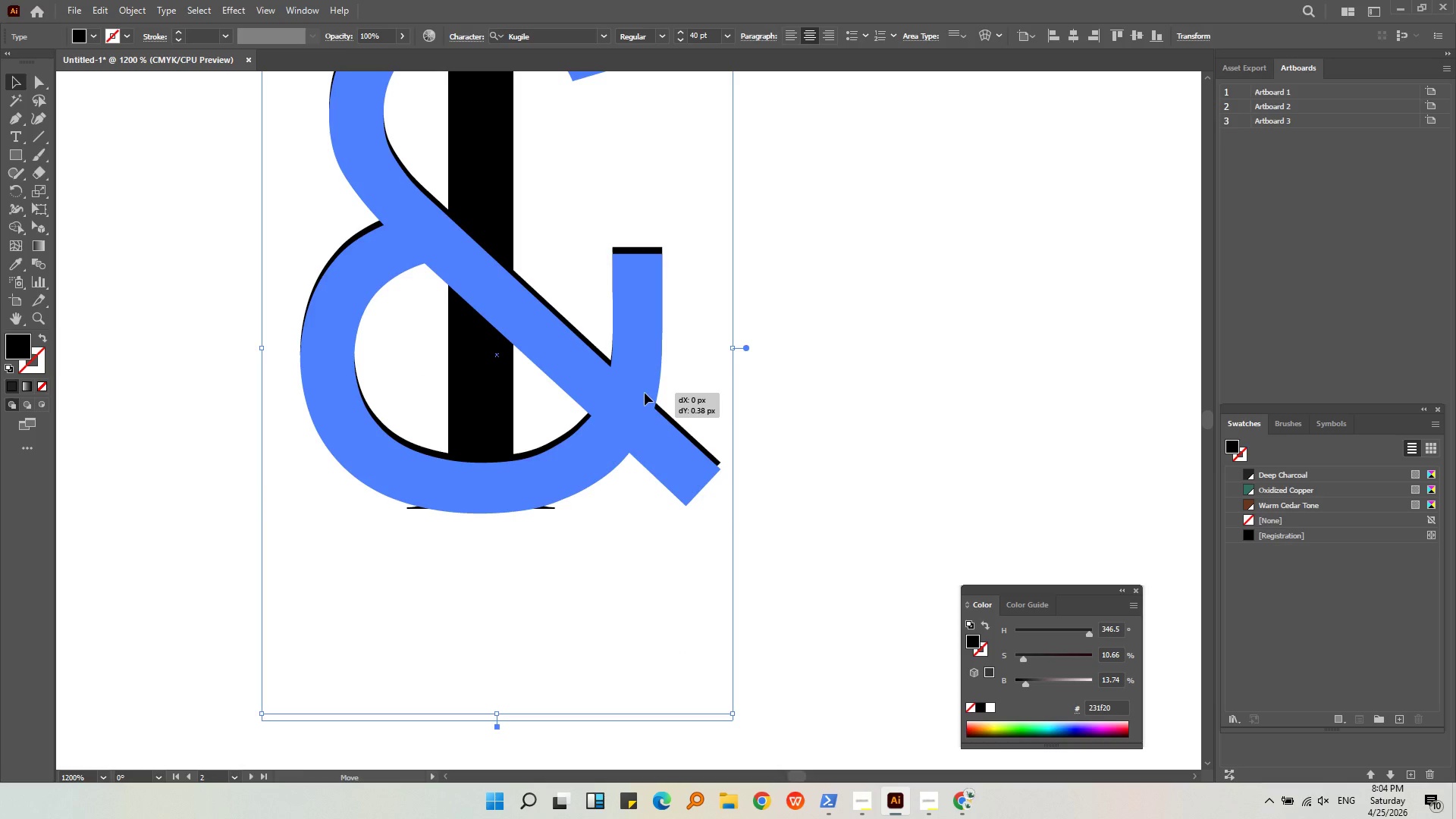 
wait(5.89)
 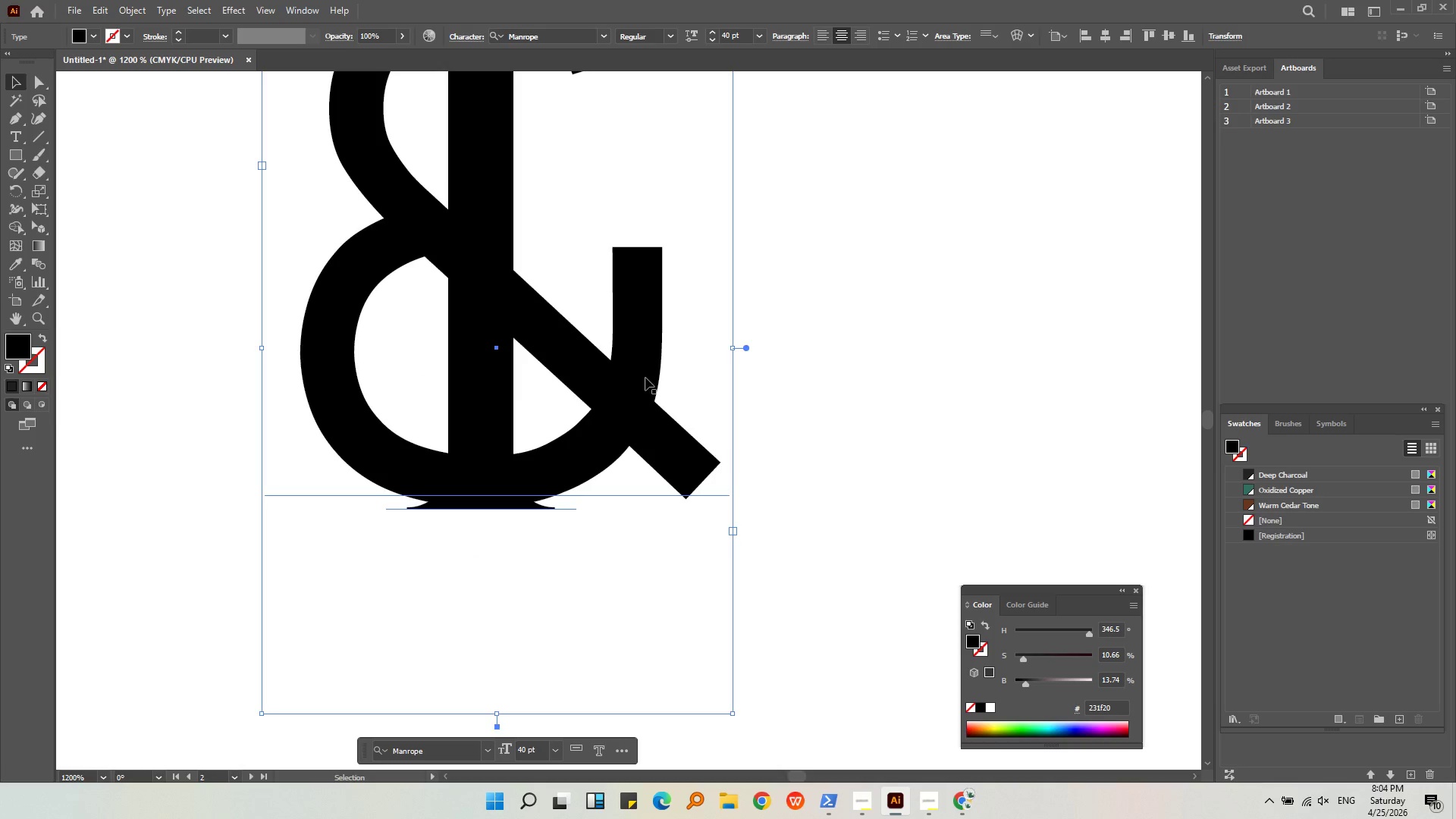 
hold_key(key=AltLeft, duration=0.45)
scroll: coordinate [645, 389], scroll_direction: down, amount: 3.0
 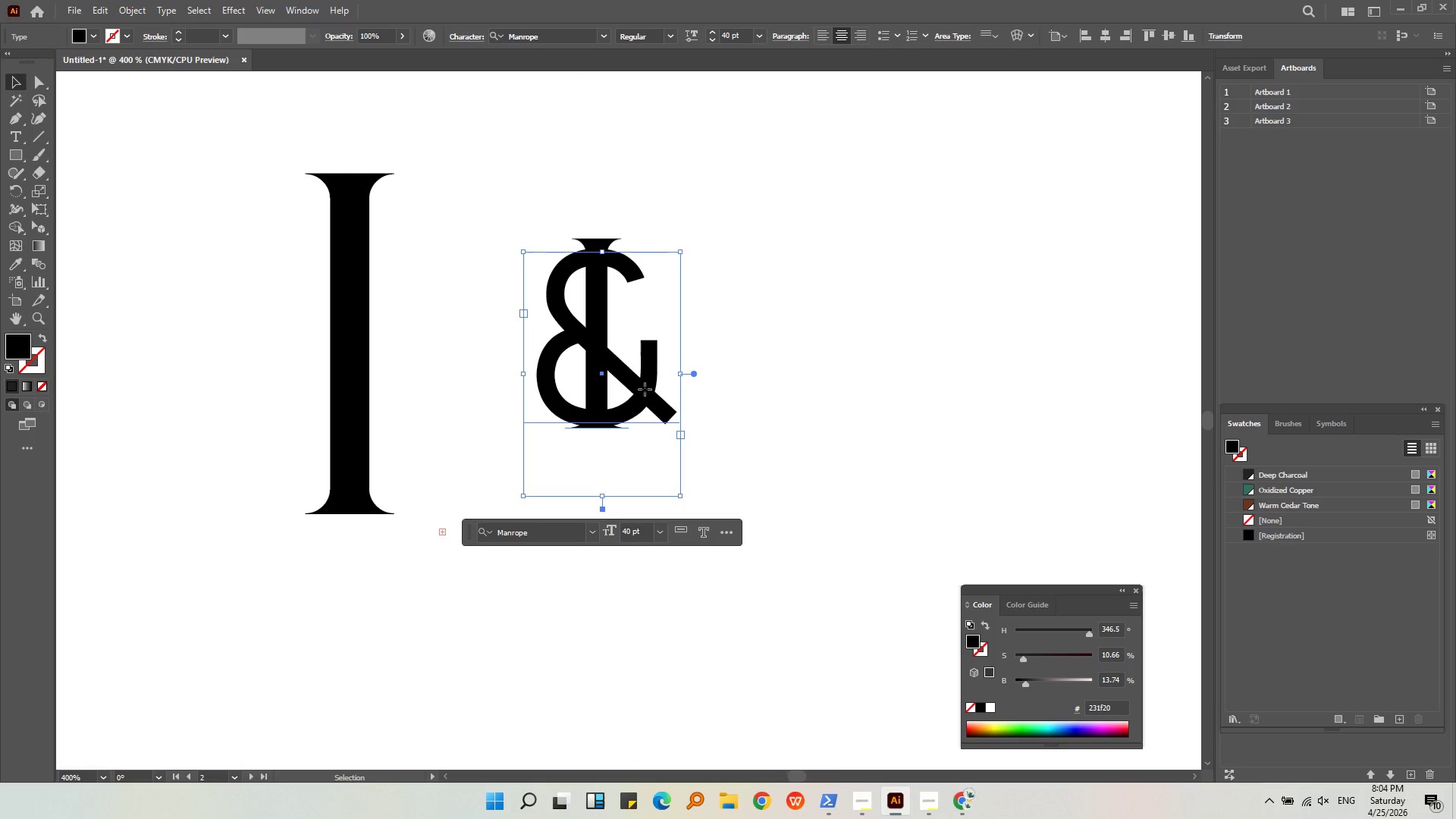 
left_click_drag(start_coordinate=[645, 389], to_coordinate=[529, 408])
 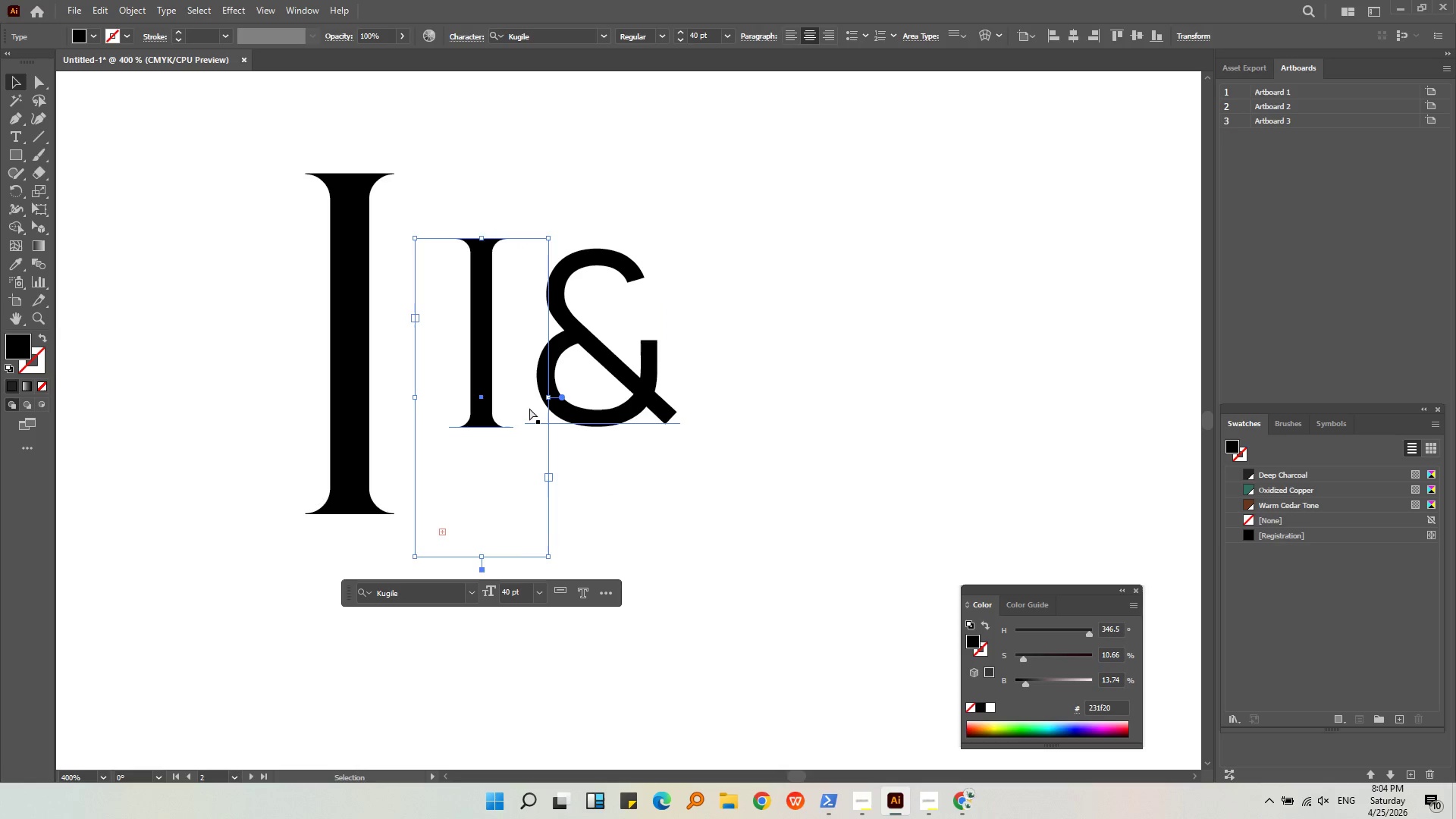 
hold_key(key=ShiftLeft, duration=0.97)
 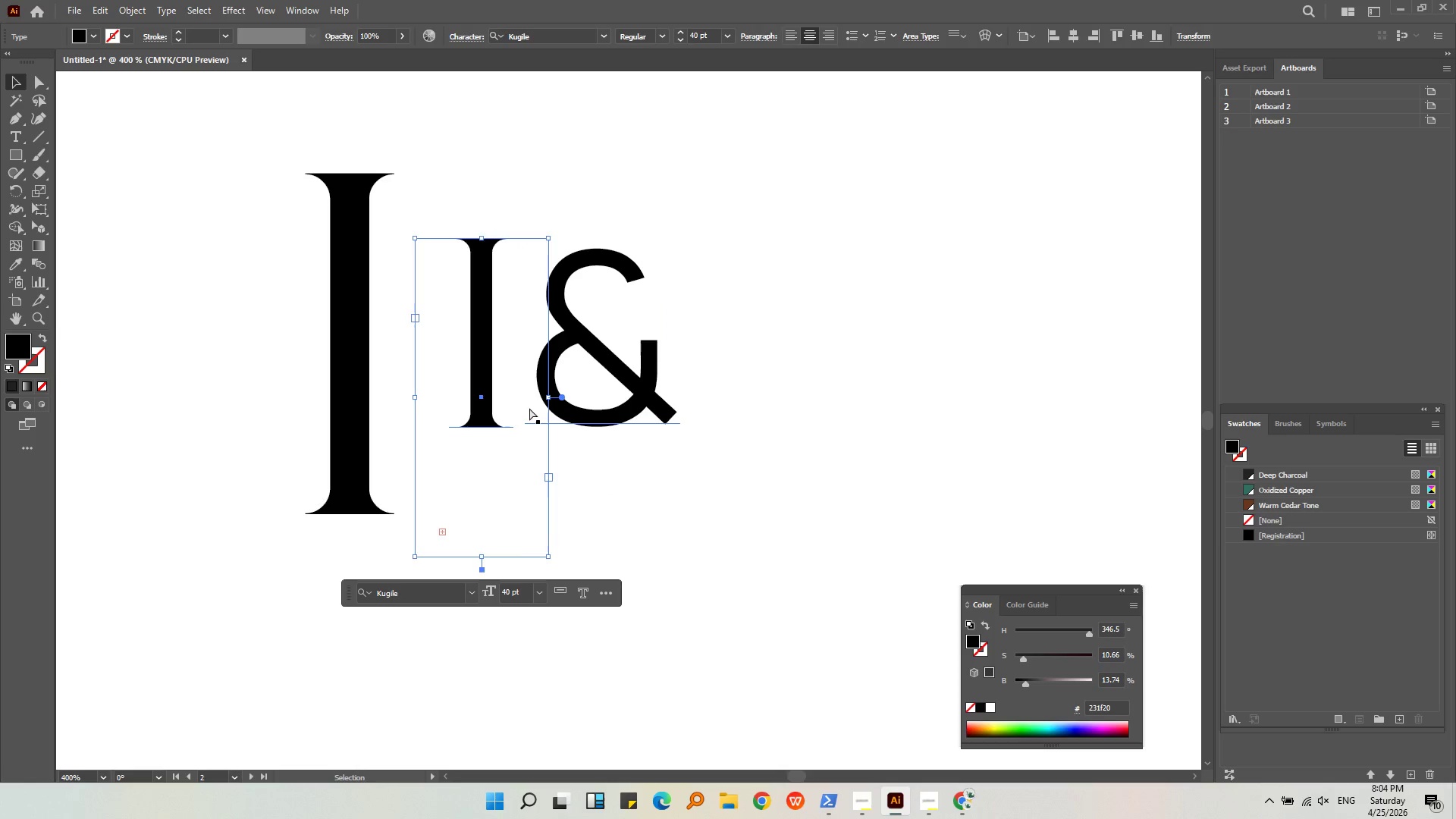 
key(Control+Z)
 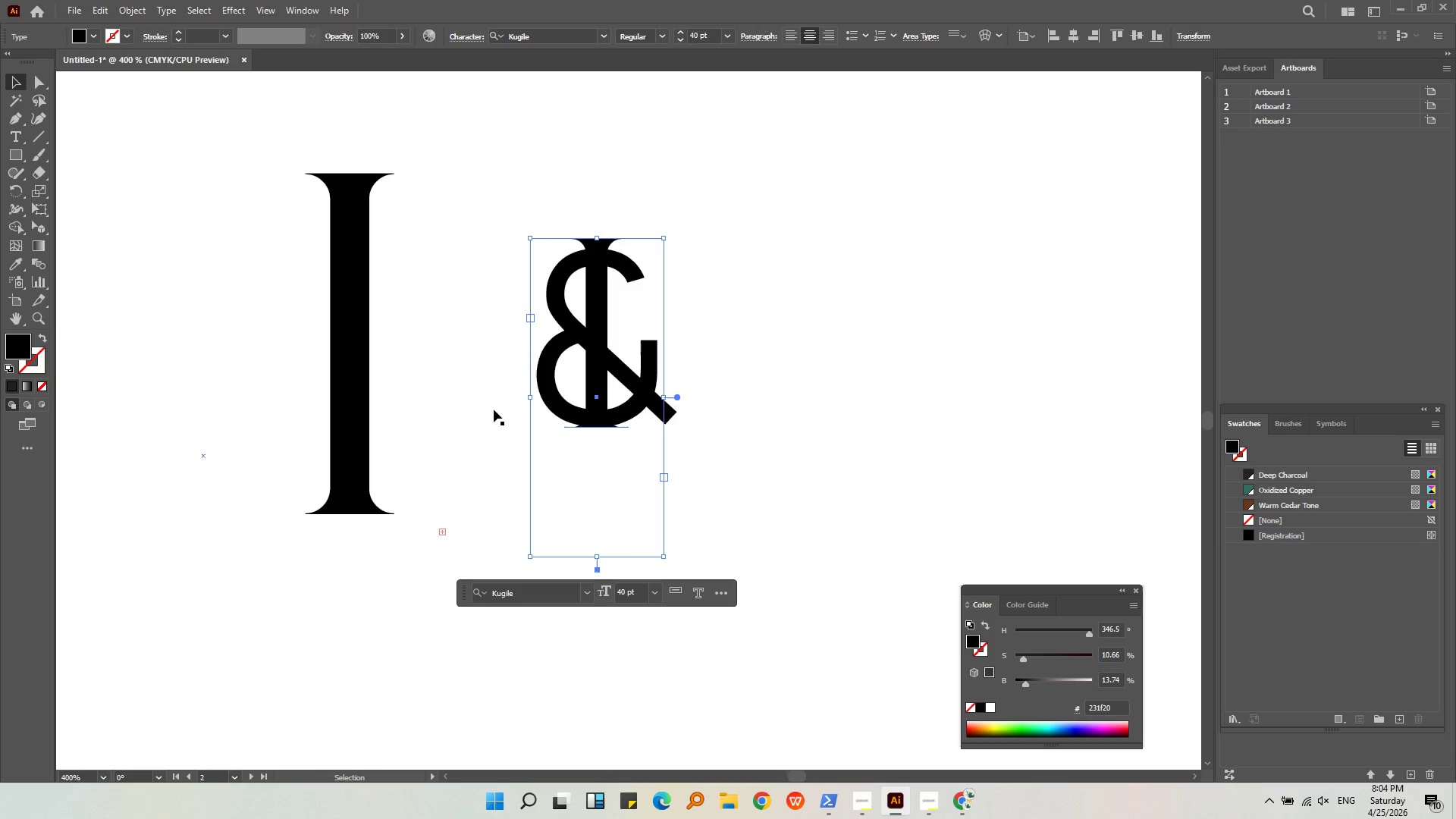 
left_click([496, 410])
 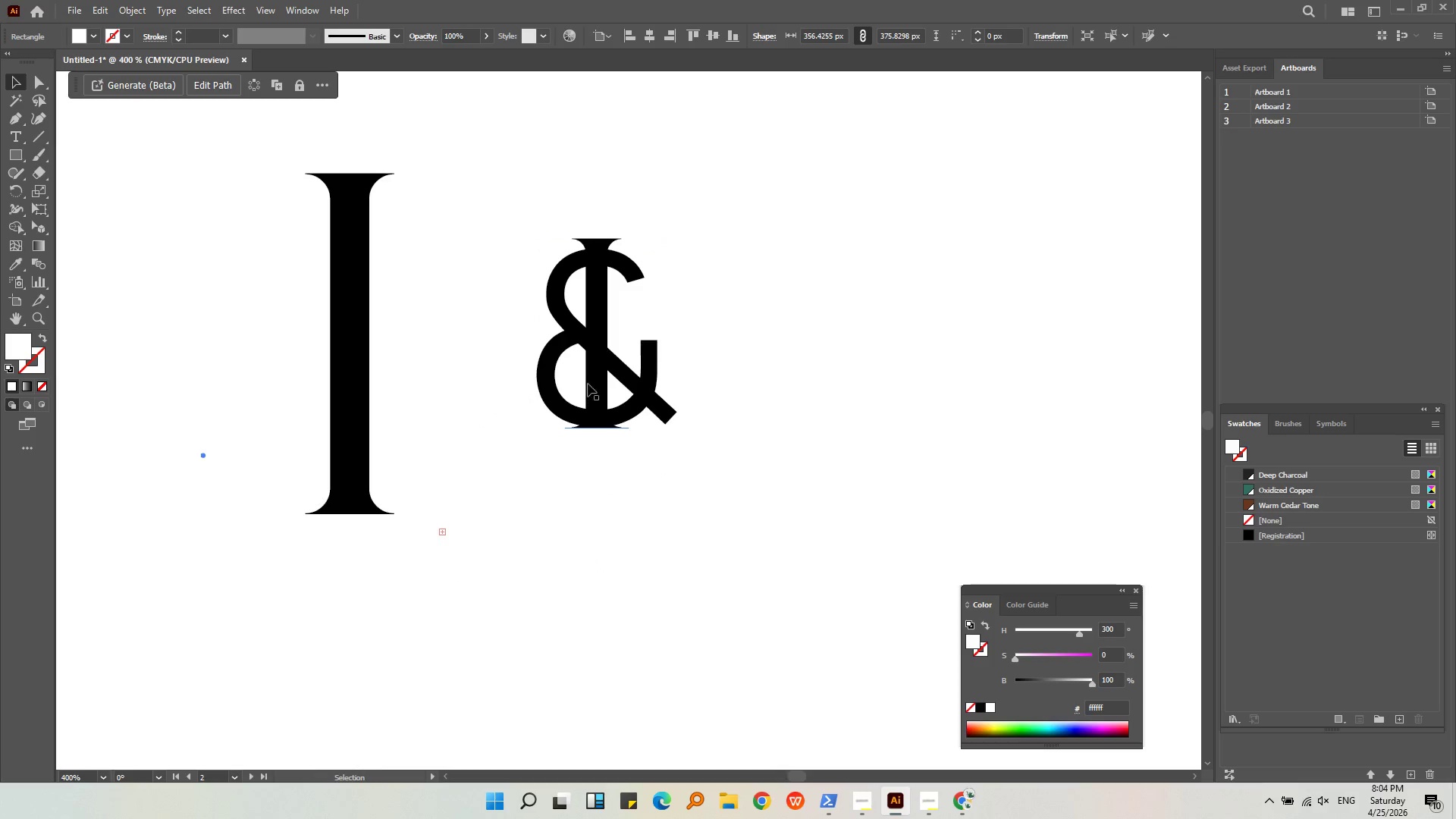 
left_click([595, 378])
 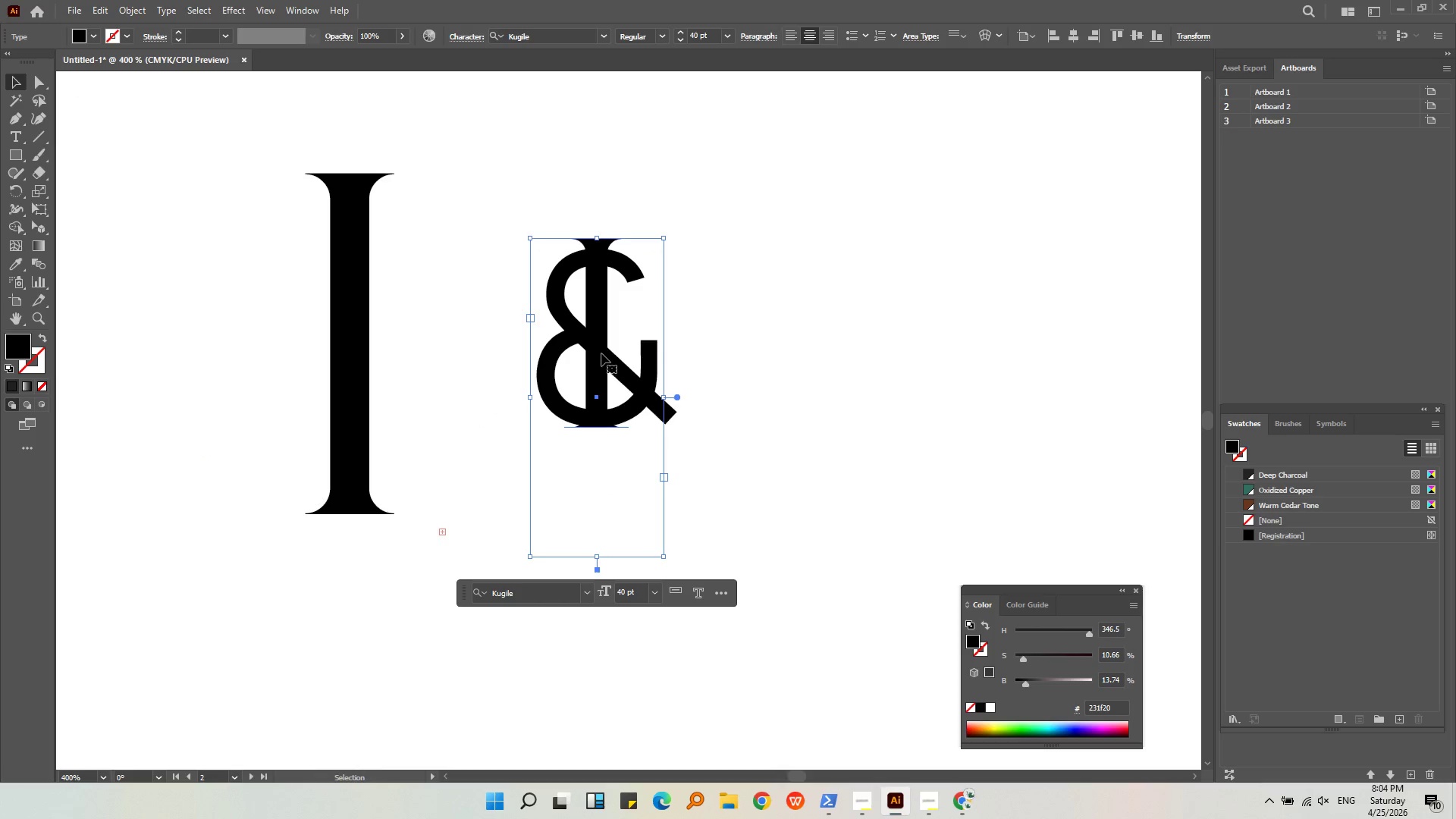 
left_click_drag(start_coordinate=[601, 353], to_coordinate=[715, 356])
 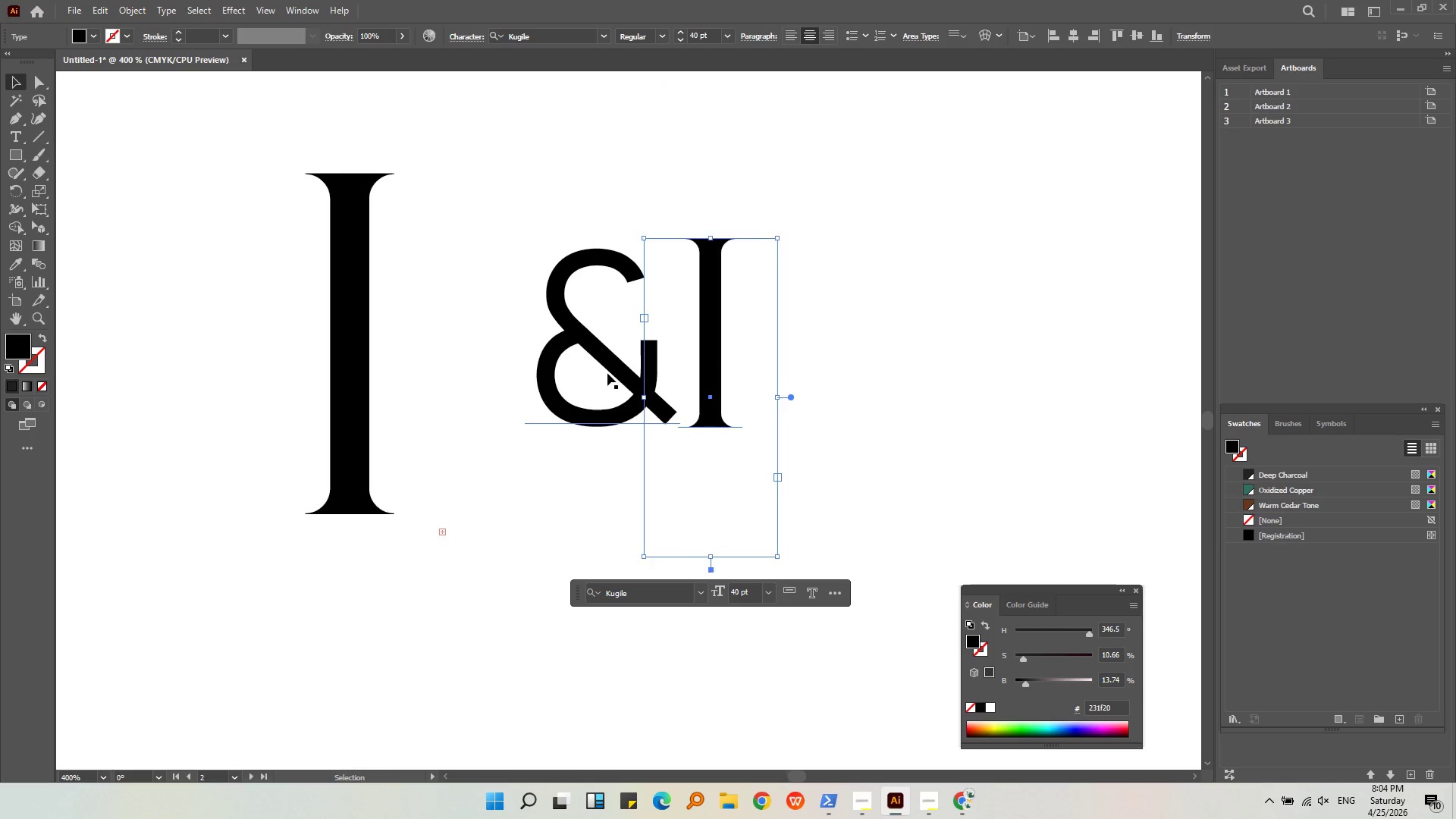 
hold_key(key=ShiftLeft, duration=1.92)
 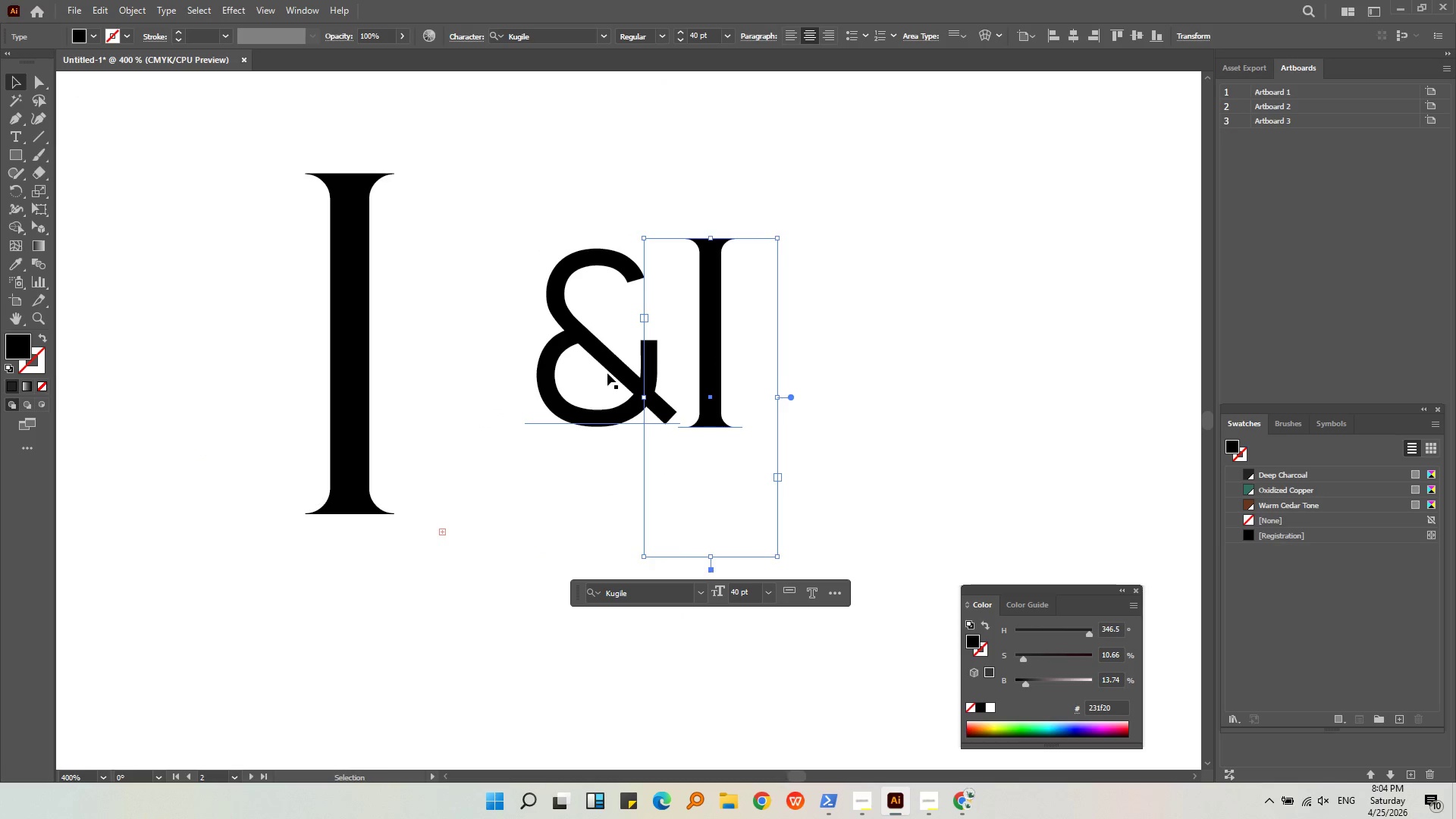 
left_click([607, 373])
 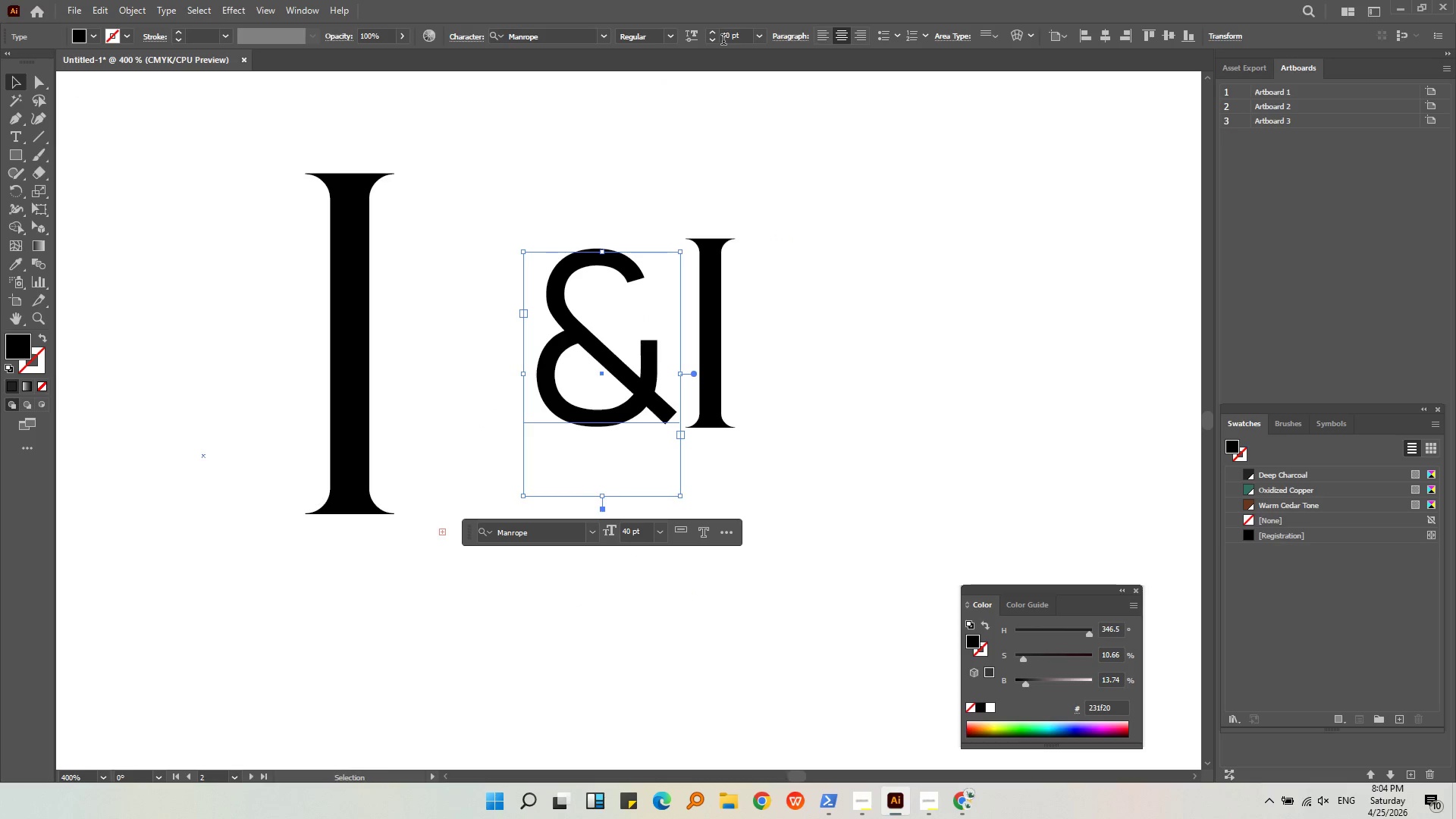 
left_click([713, 32])
 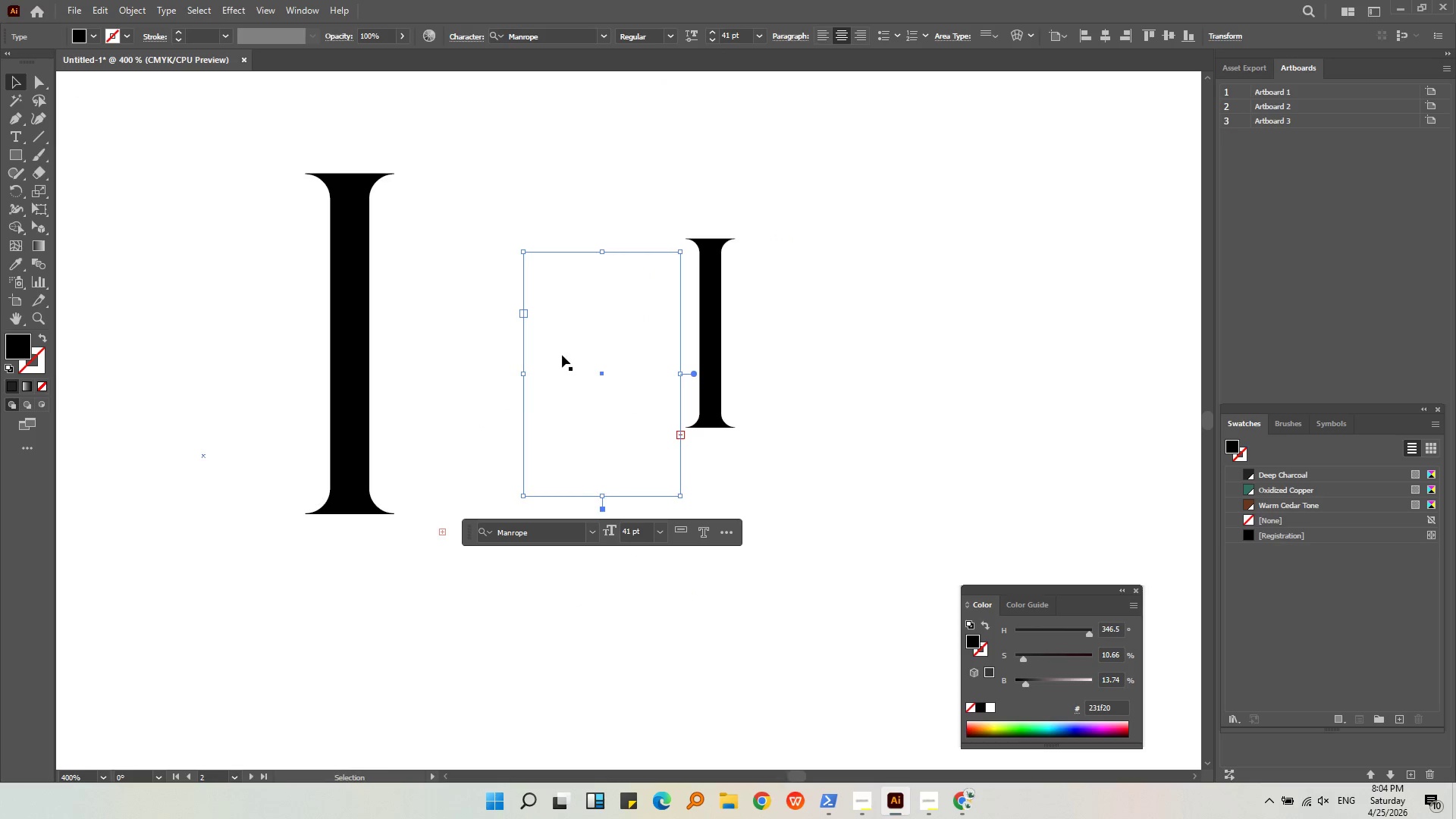 
left_click_drag(start_coordinate=[522, 375], to_coordinate=[490, 374])
 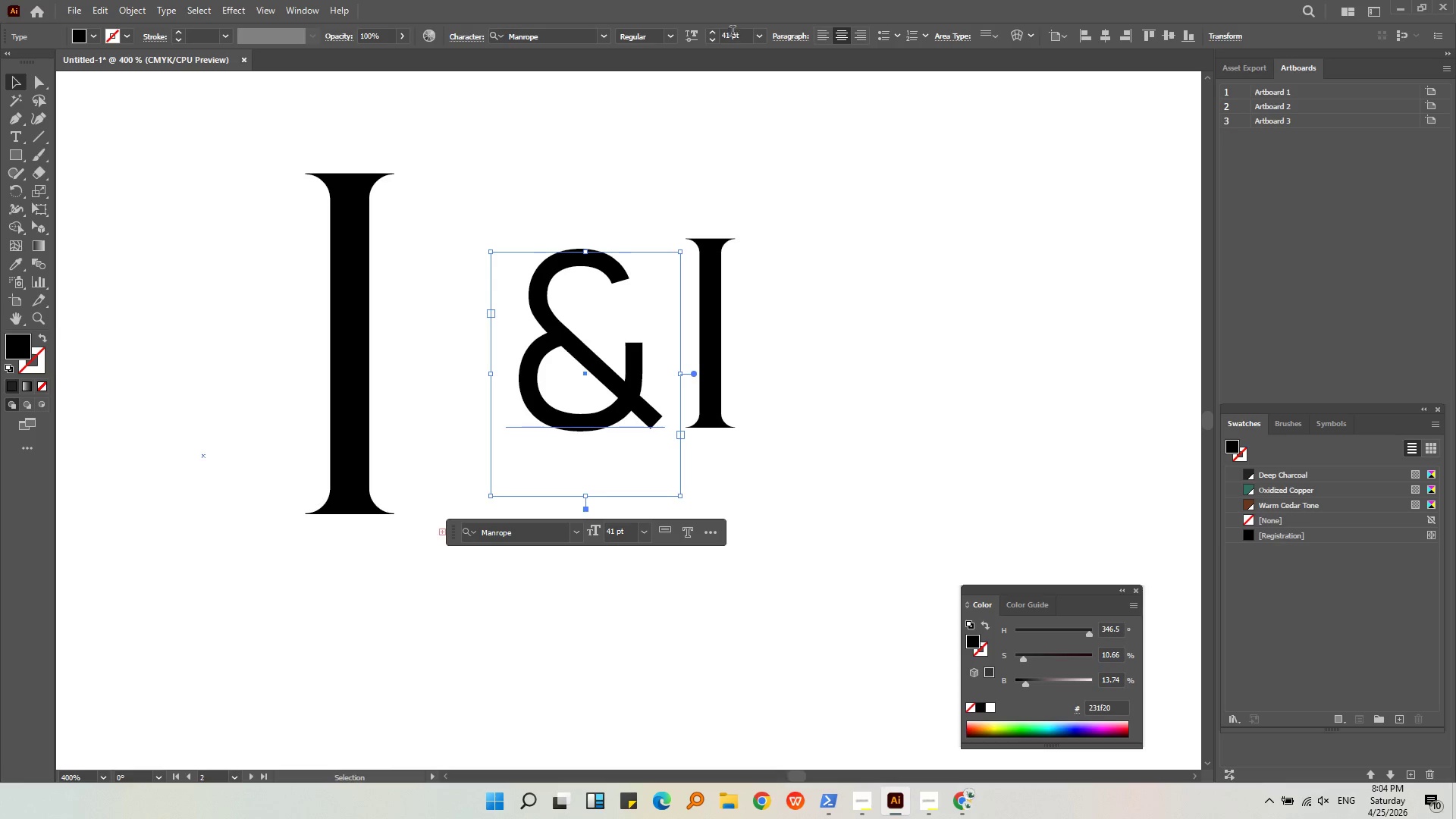 
left_click([711, 33])
 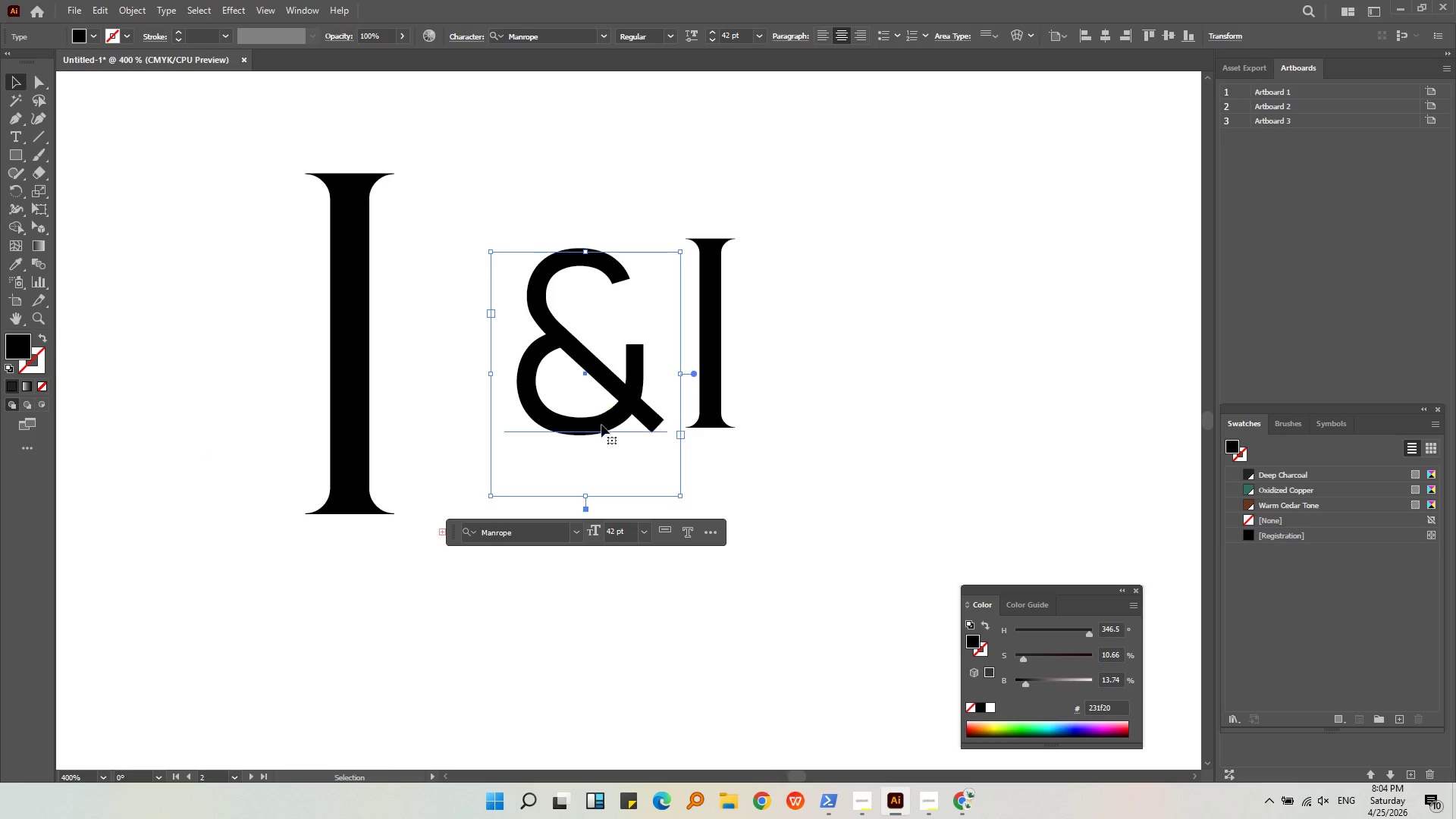 
left_click_drag(start_coordinate=[596, 416], to_coordinate=[726, 394])
 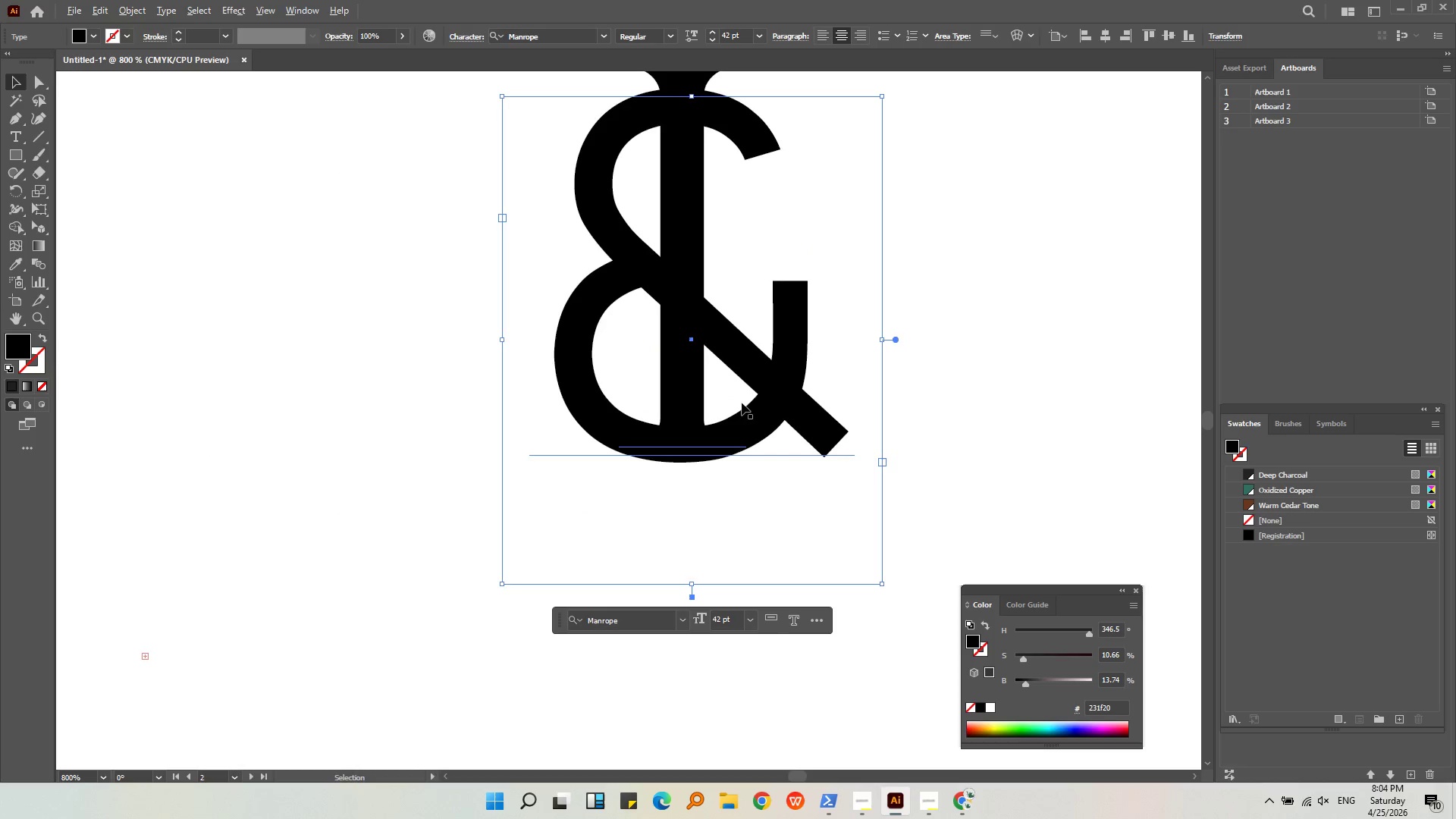 
hold_key(key=ShiftLeft, duration=0.75)
 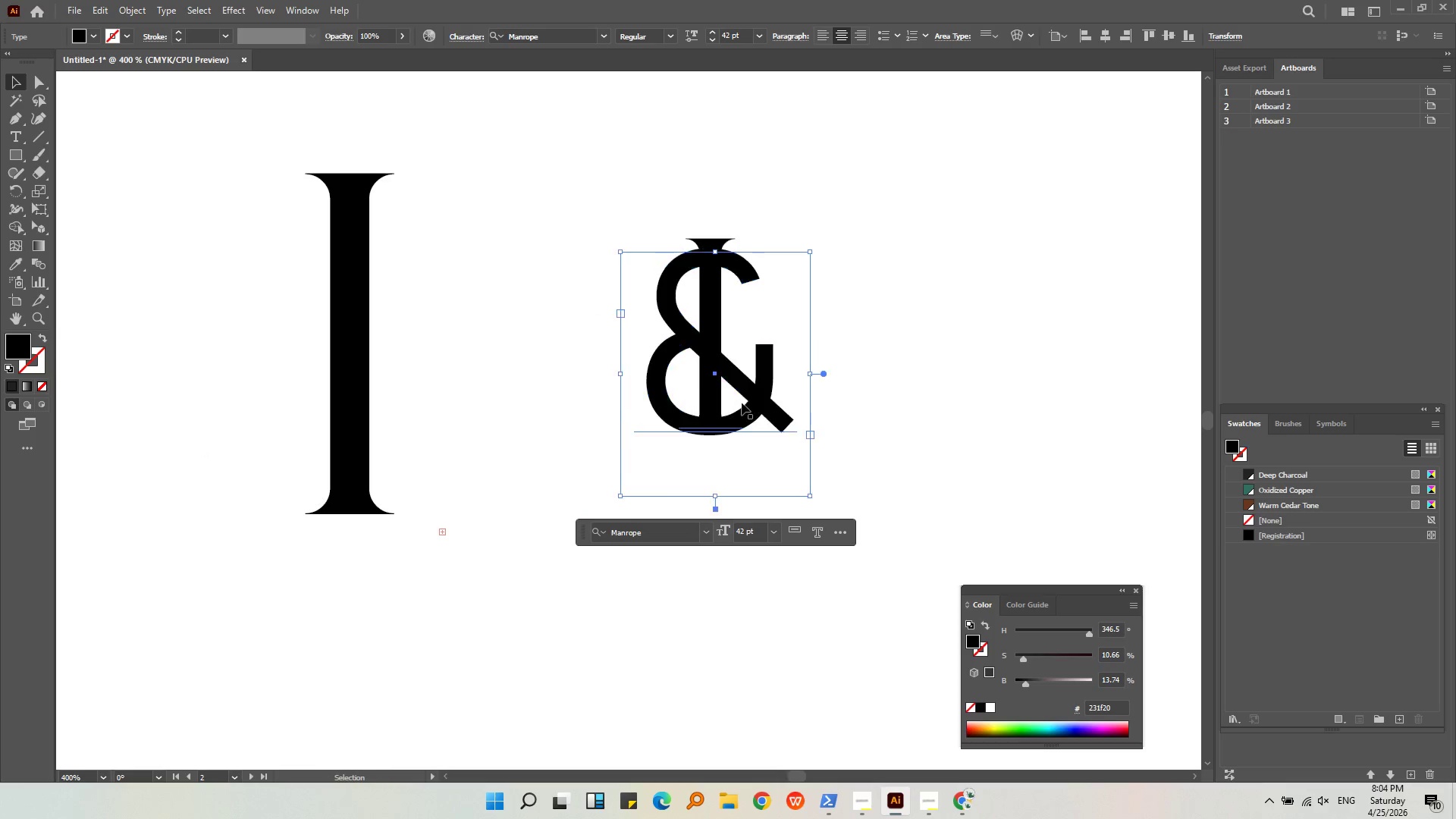 
key(Alt+AltLeft)
 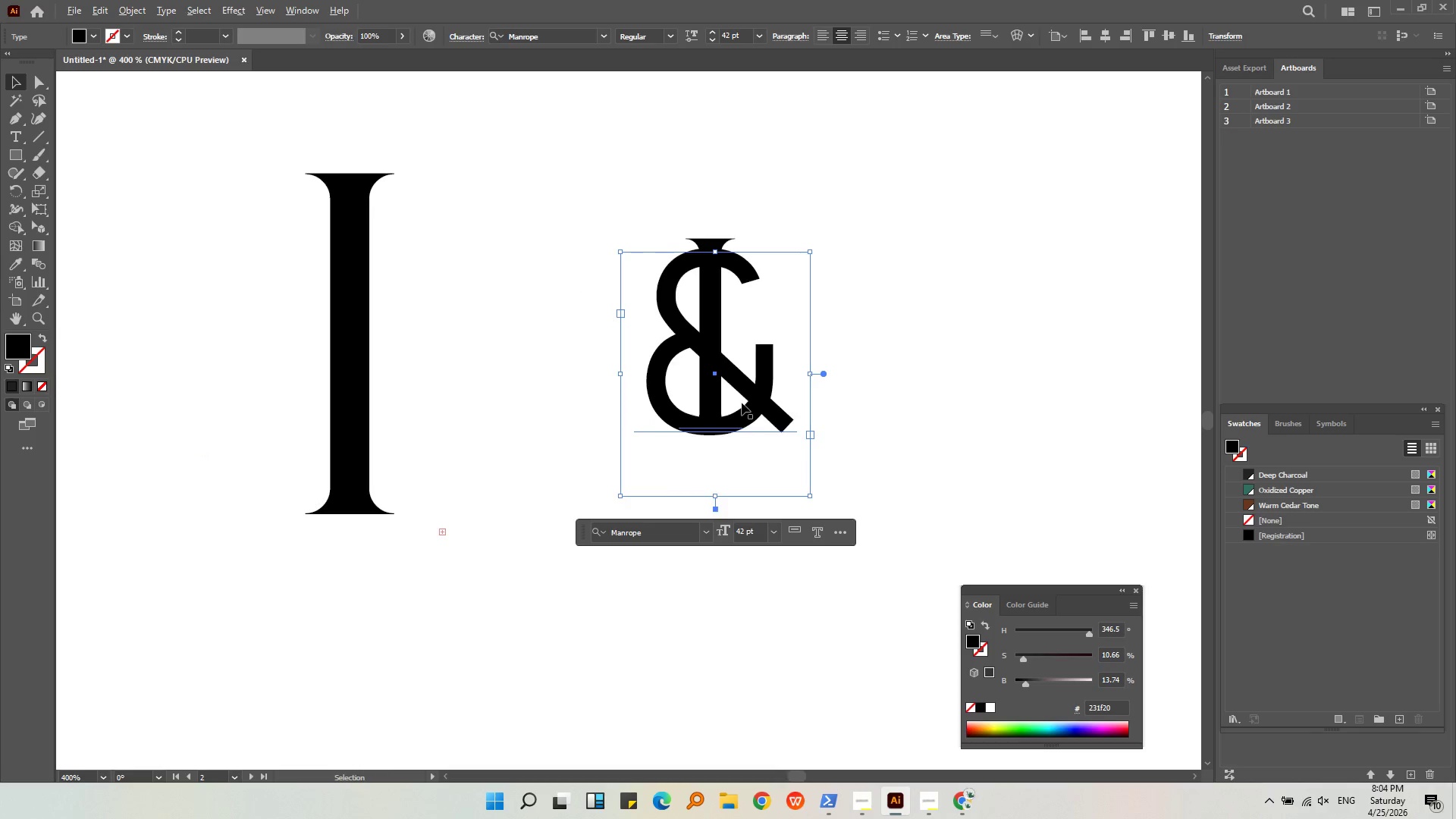 
scroll: coordinate [742, 403], scroll_direction: up, amount: 2.0
 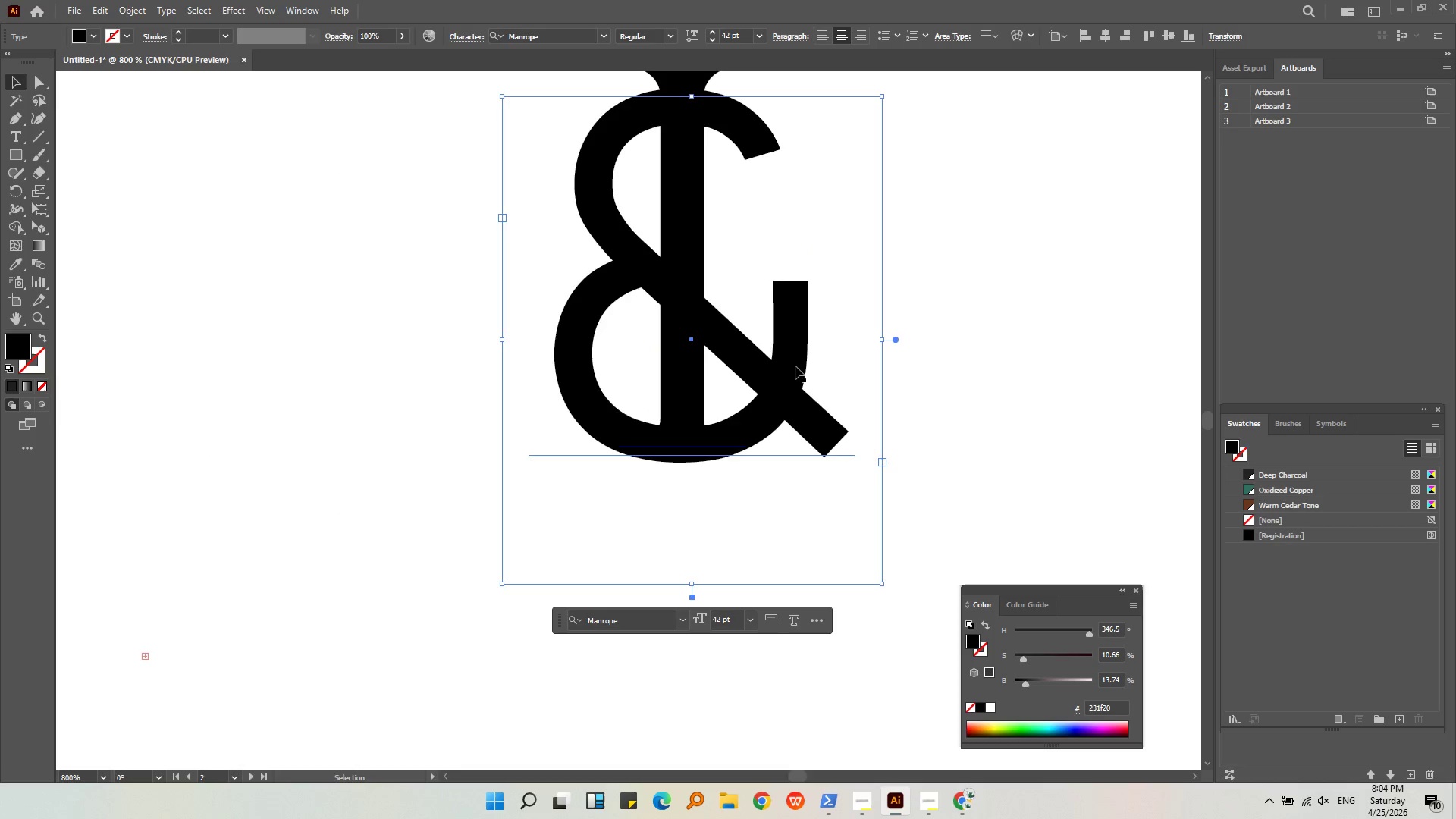 
left_click_drag(start_coordinate=[795, 366], to_coordinate=[795, 358])
 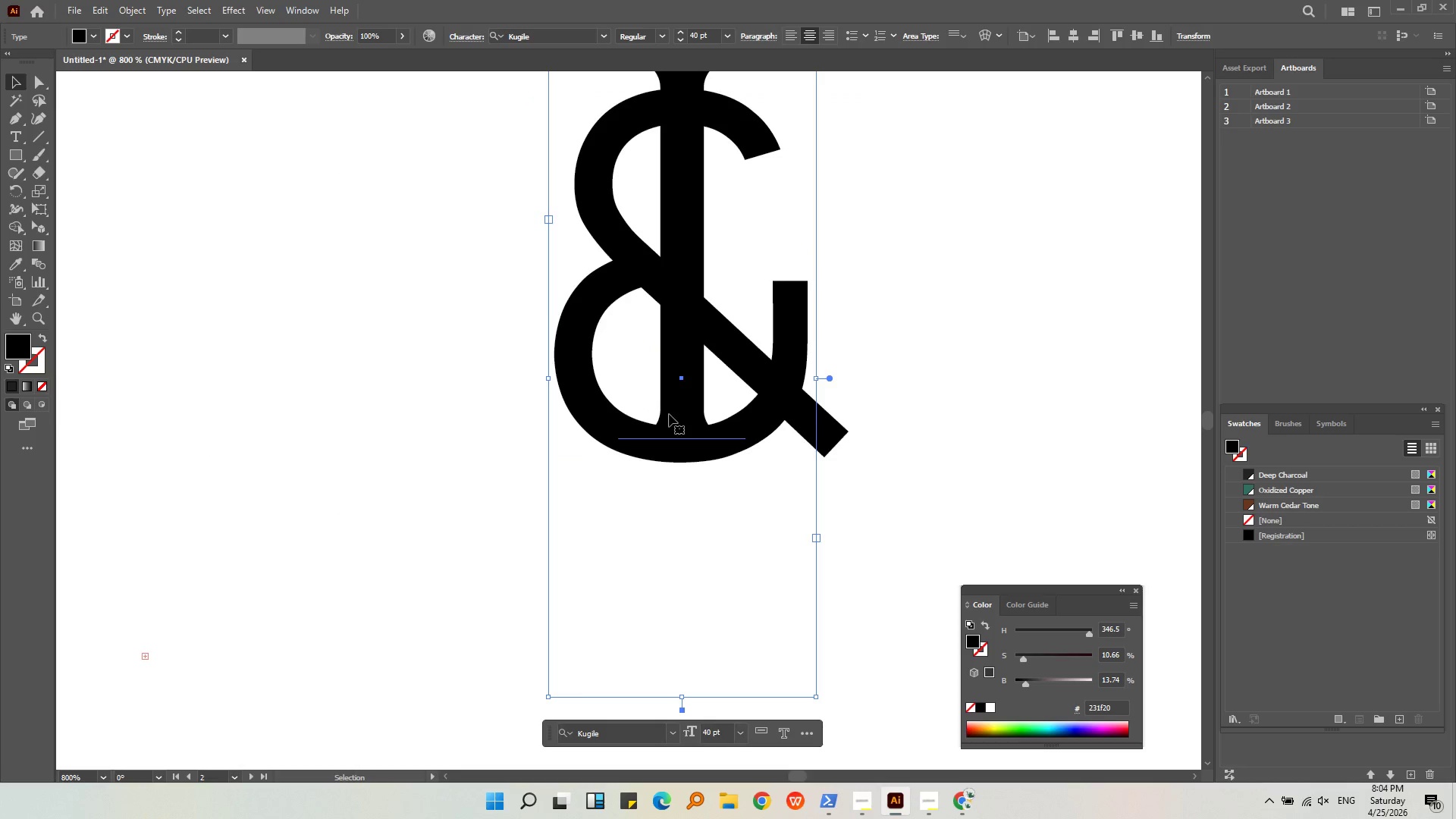 
hold_key(key=ShiftLeft, duration=0.5)
 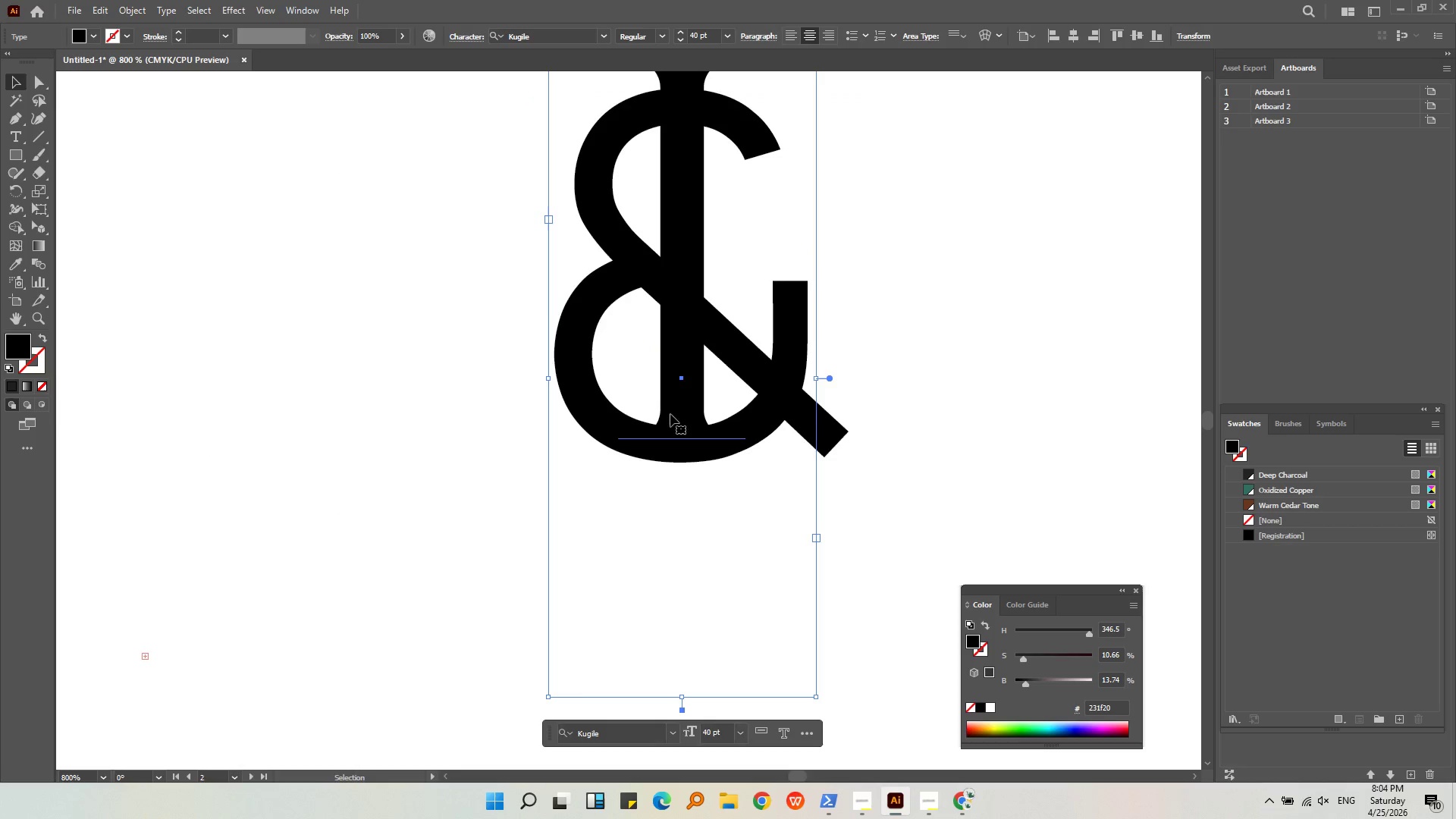 
left_click_drag(start_coordinate=[687, 412], to_coordinate=[682, 436])
 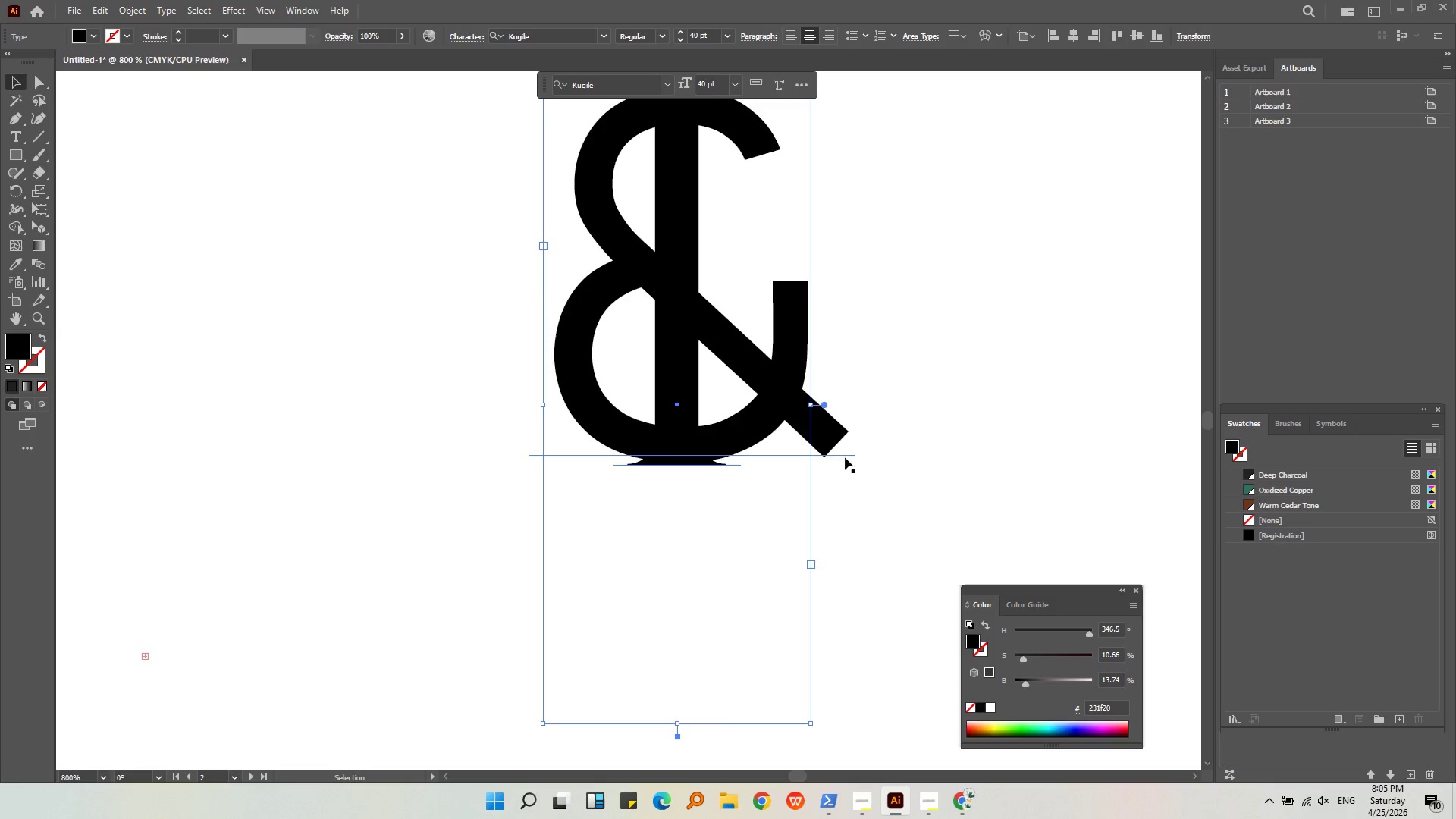 
hold_key(key=ShiftLeft, duration=1.11)
 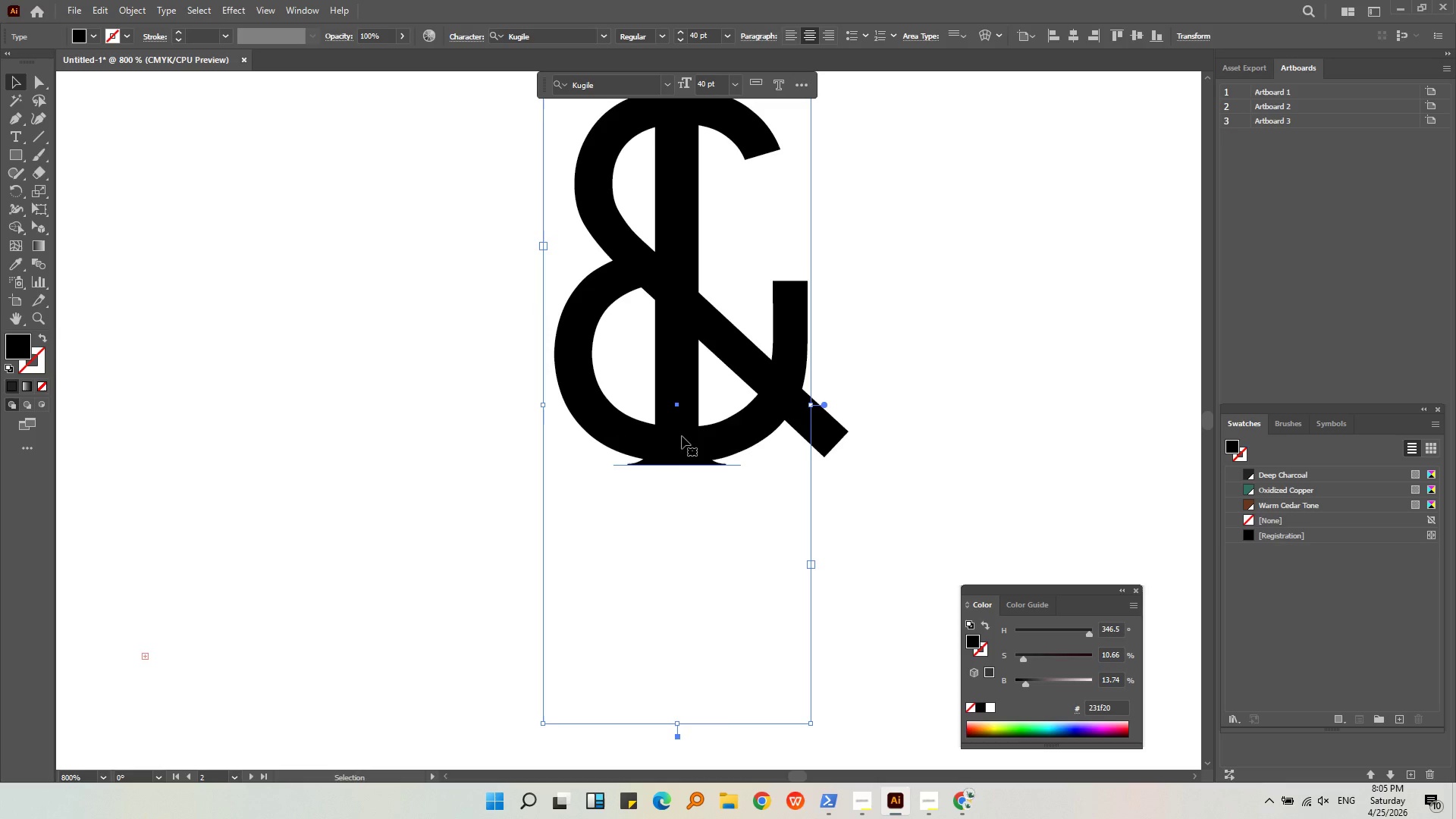 
hold_key(key=ShiftLeft, duration=0.48)
left_click([839, 441])
 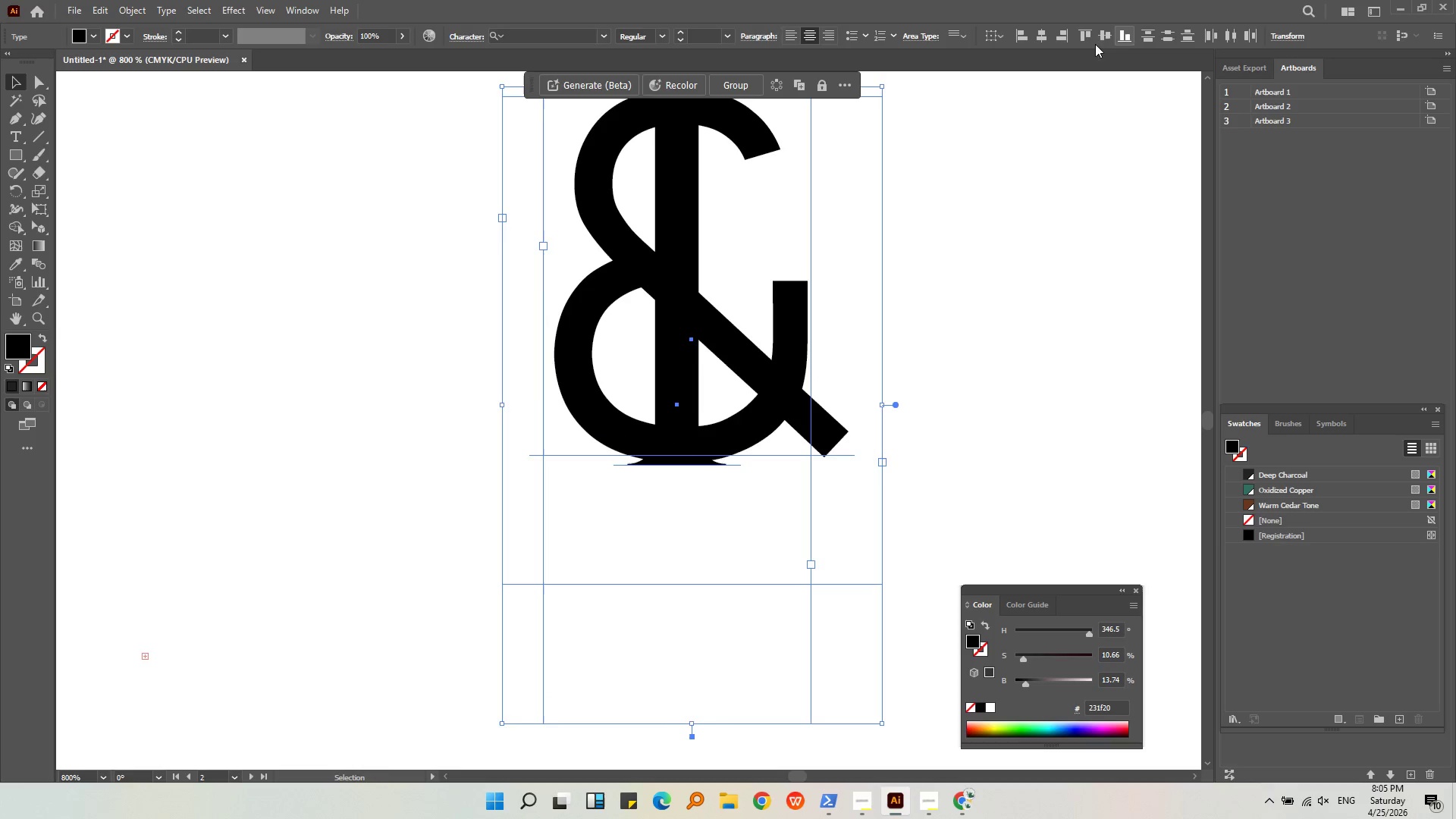 
left_click([1044, 43])
 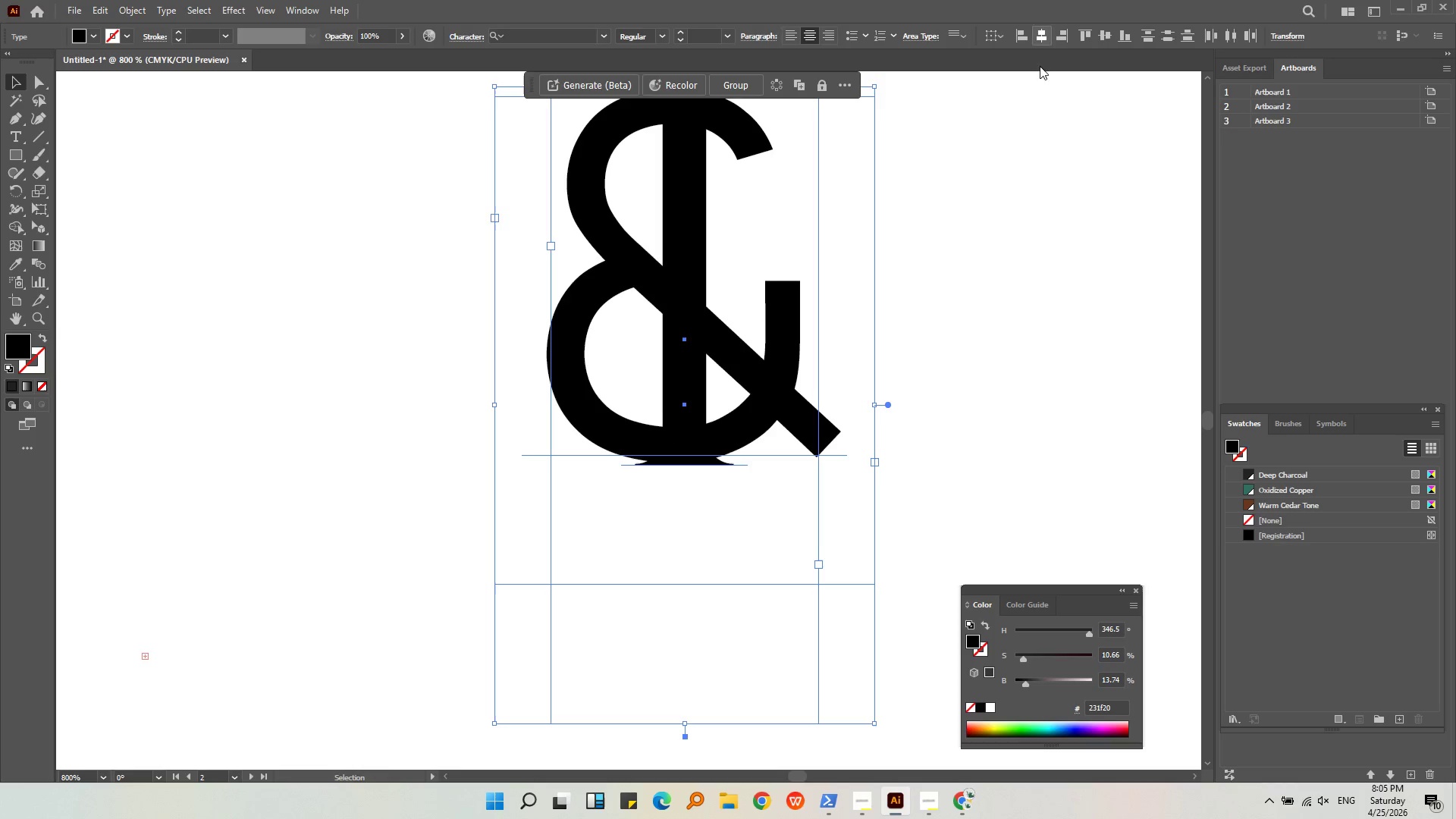 
left_click([977, 247])
 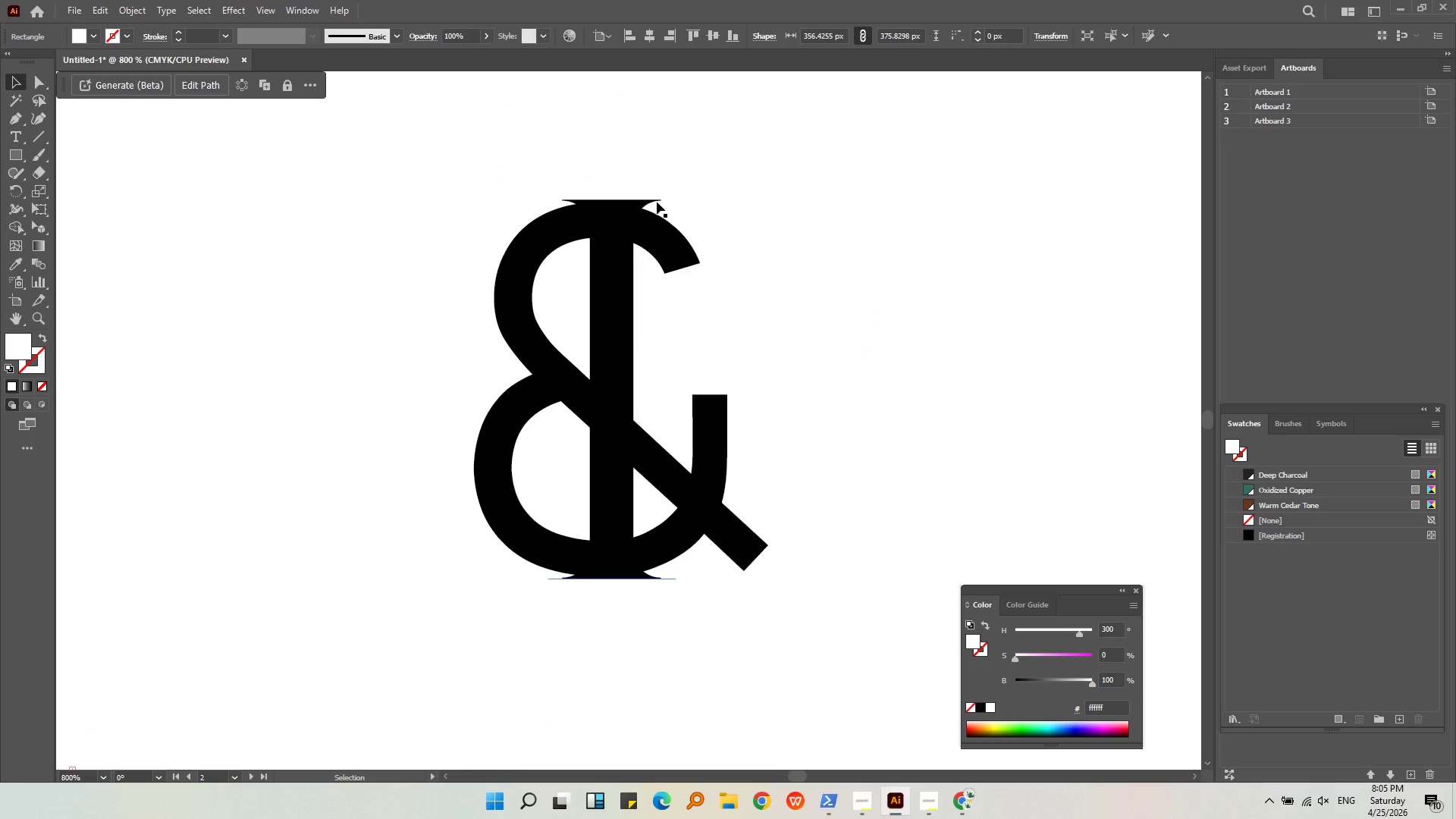 
left_click_drag(start_coordinate=[620, 202], to_coordinate=[620, 194])
 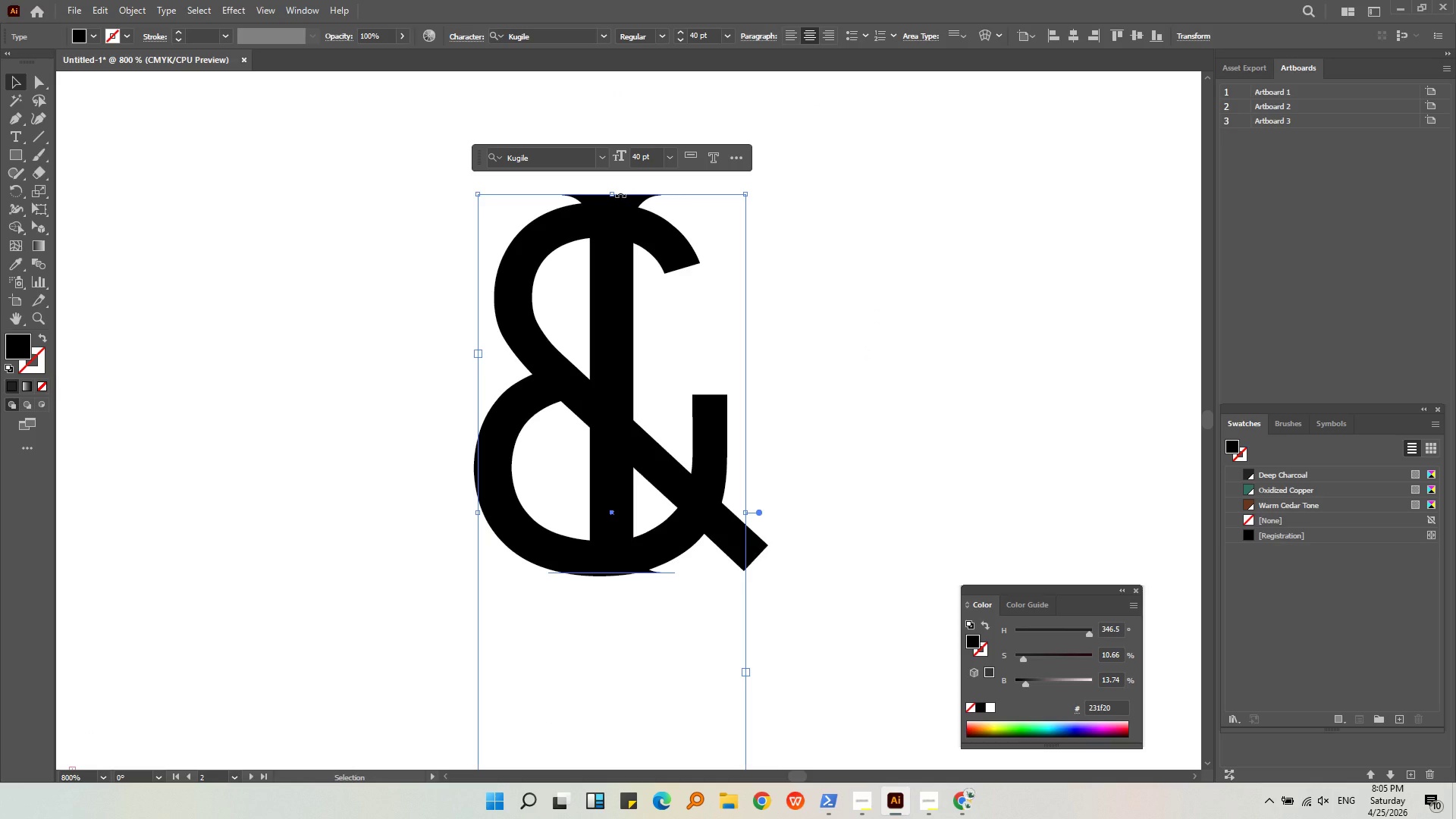 
hold_key(key=AltLeft, duration=0.38)
scroll: coordinate [620, 194], scroll_direction: down, amount: 2.0
 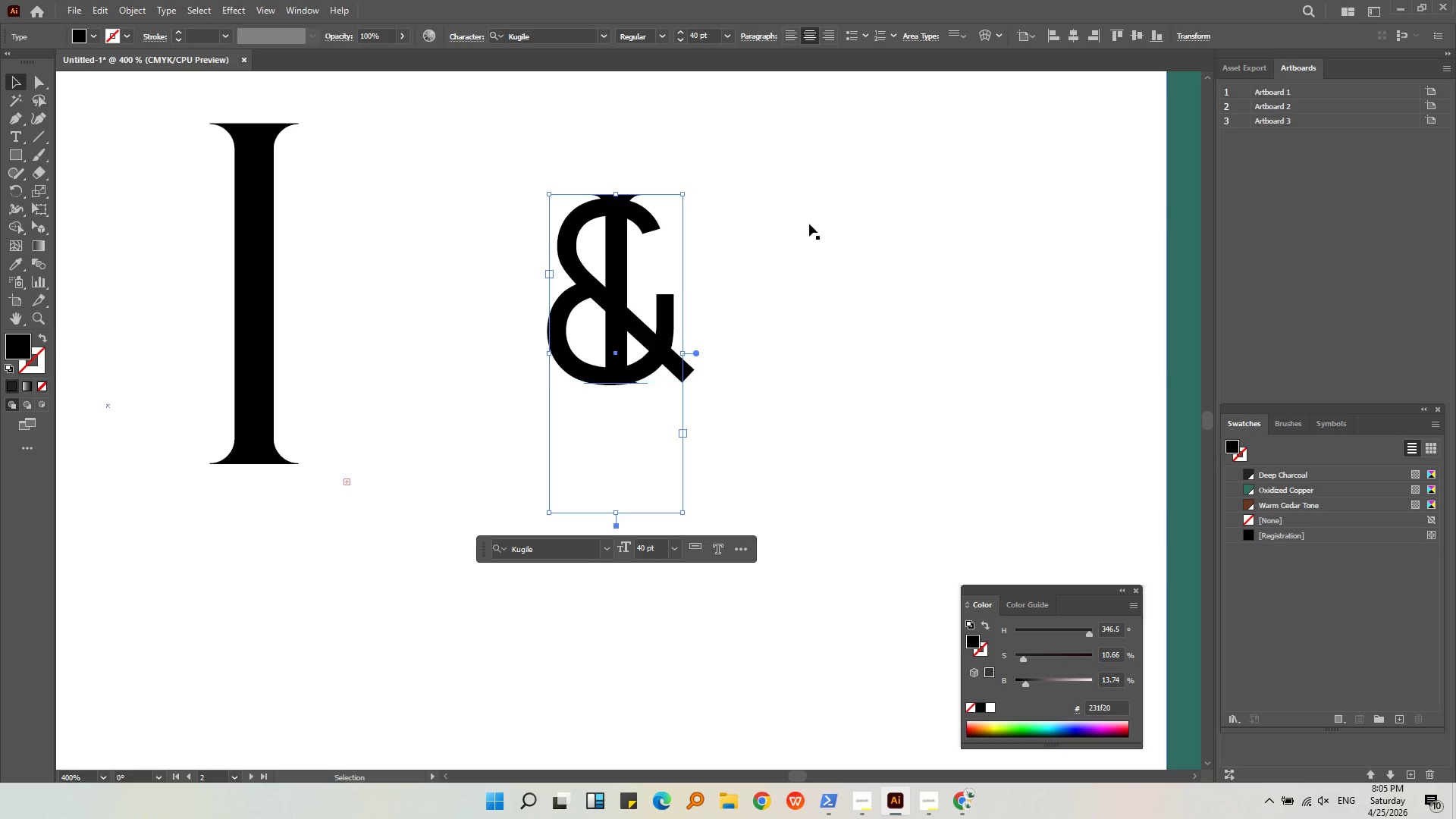 
left_click([810, 224])
 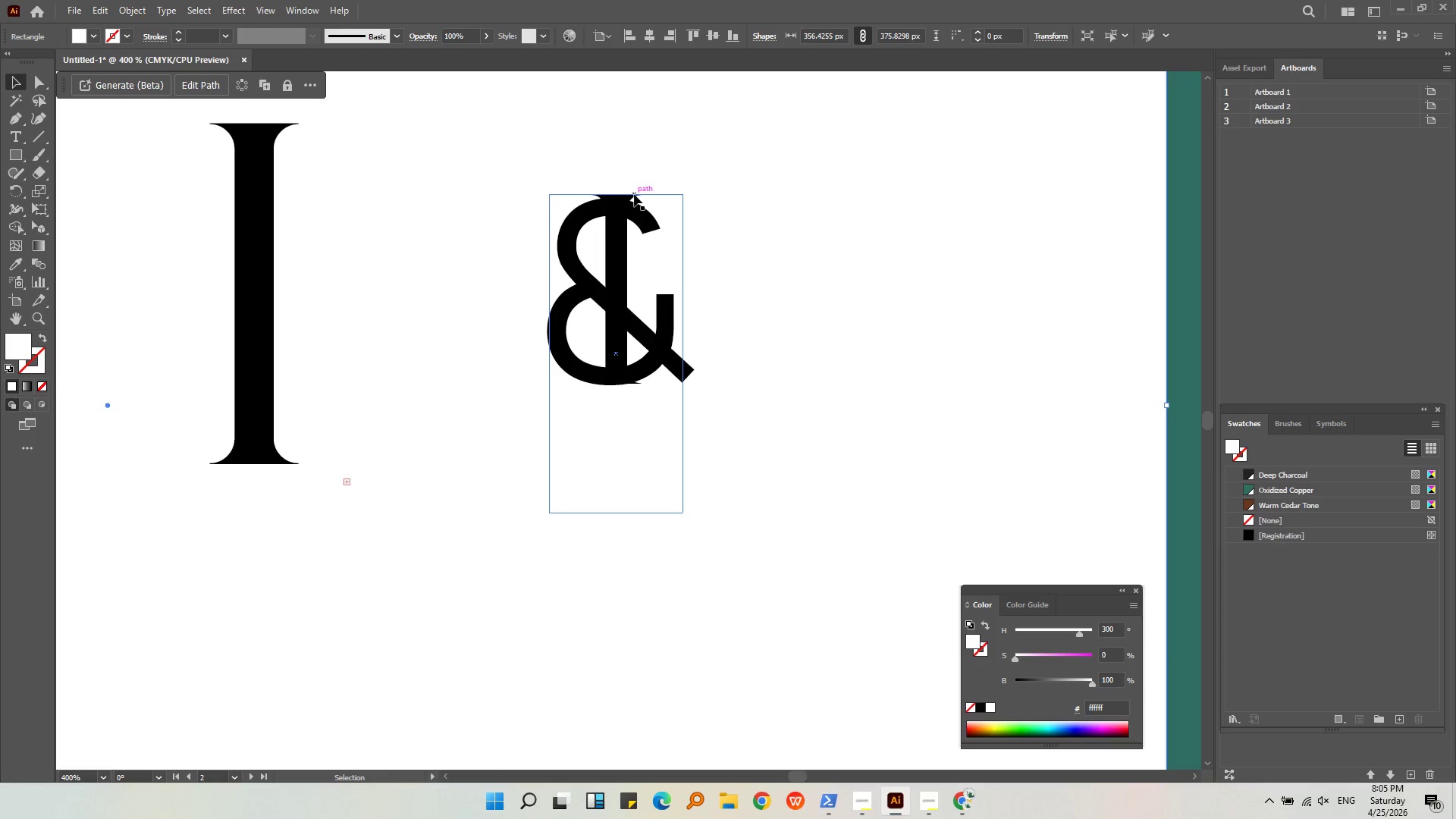 
left_click_drag(start_coordinate=[634, 194], to_coordinate=[742, 188])
 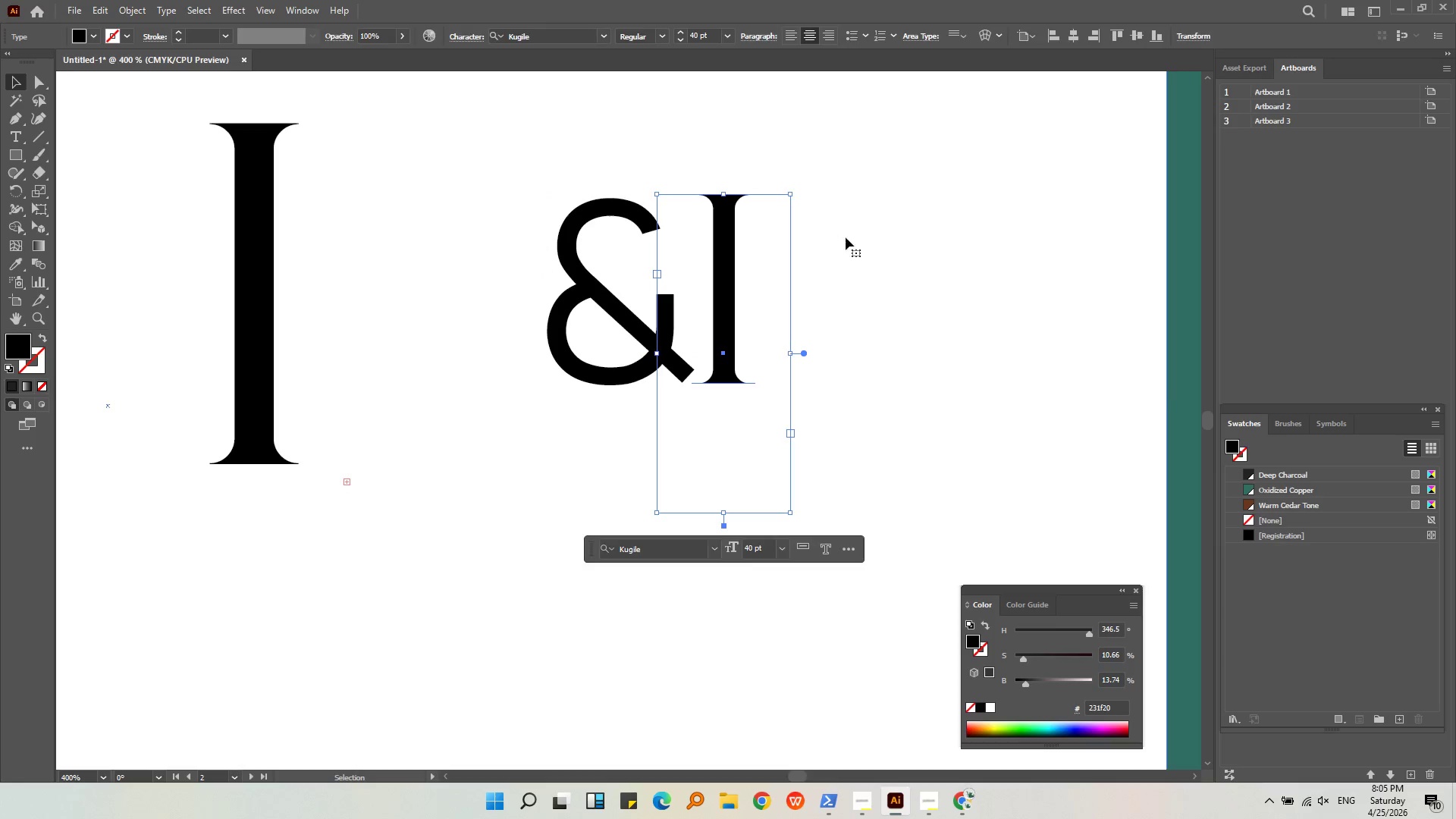 
hold_key(key=ShiftLeft, duration=1.14)
 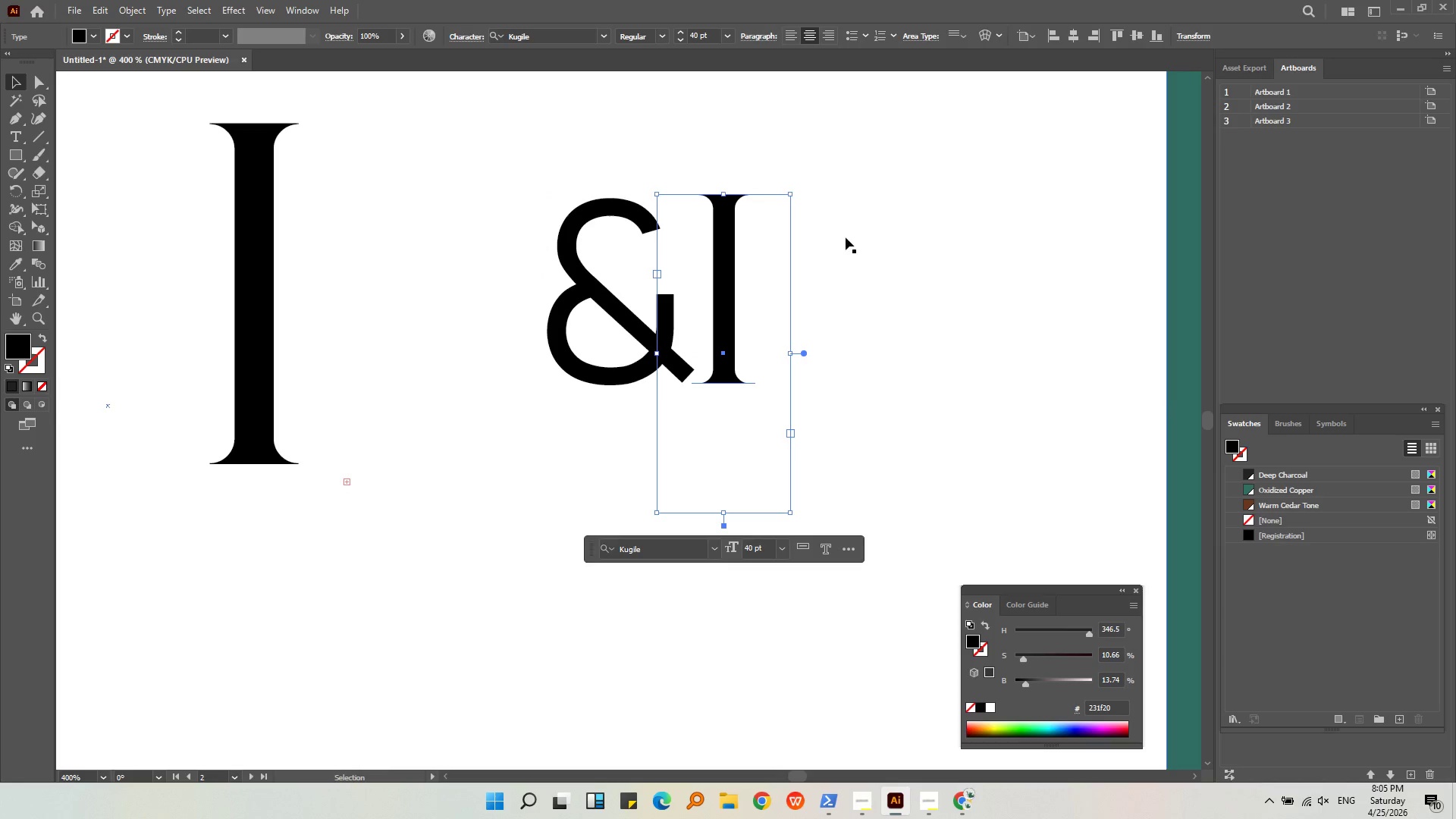 
left_click([846, 237])
 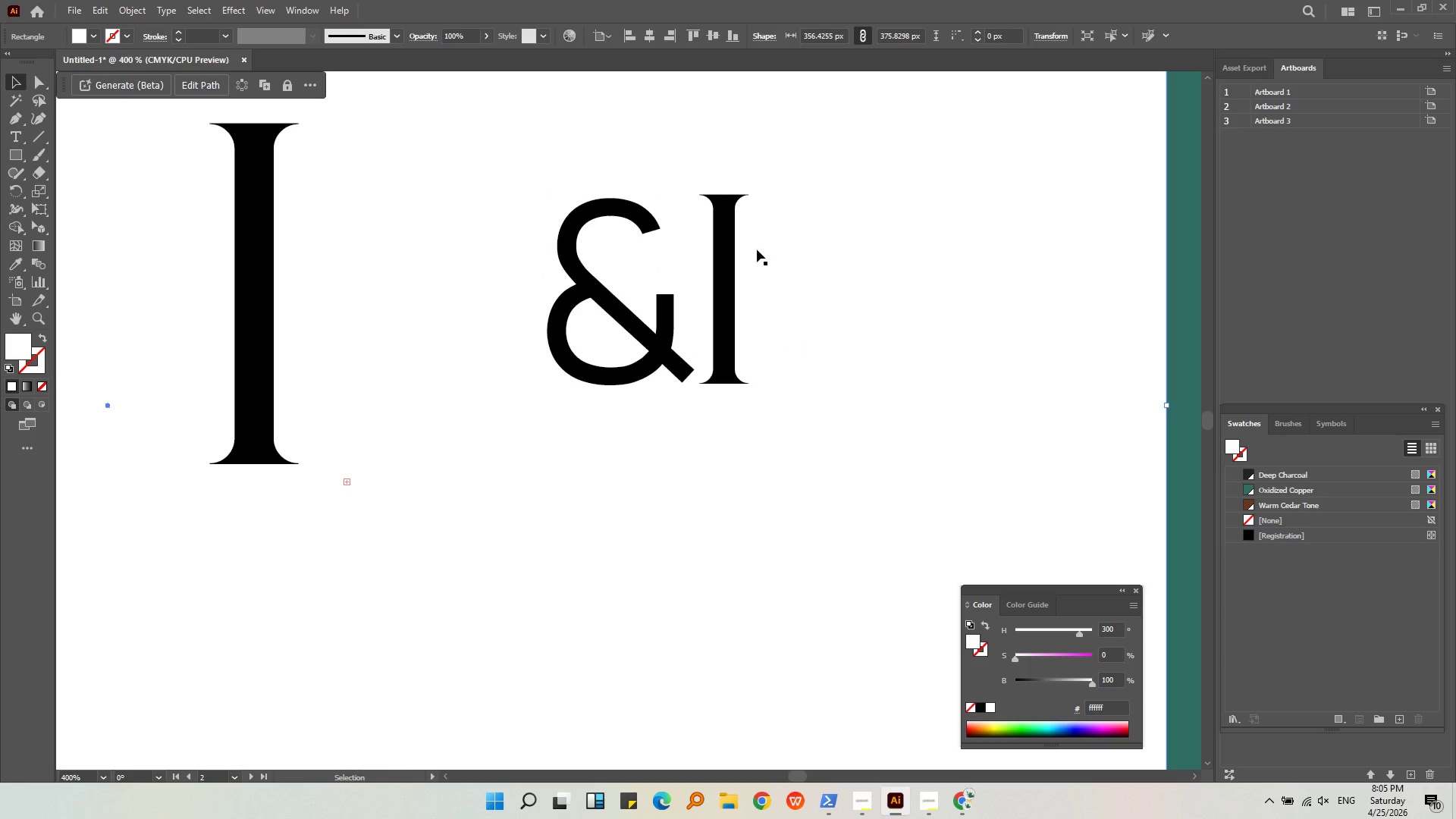 
left_click([560, 297])
 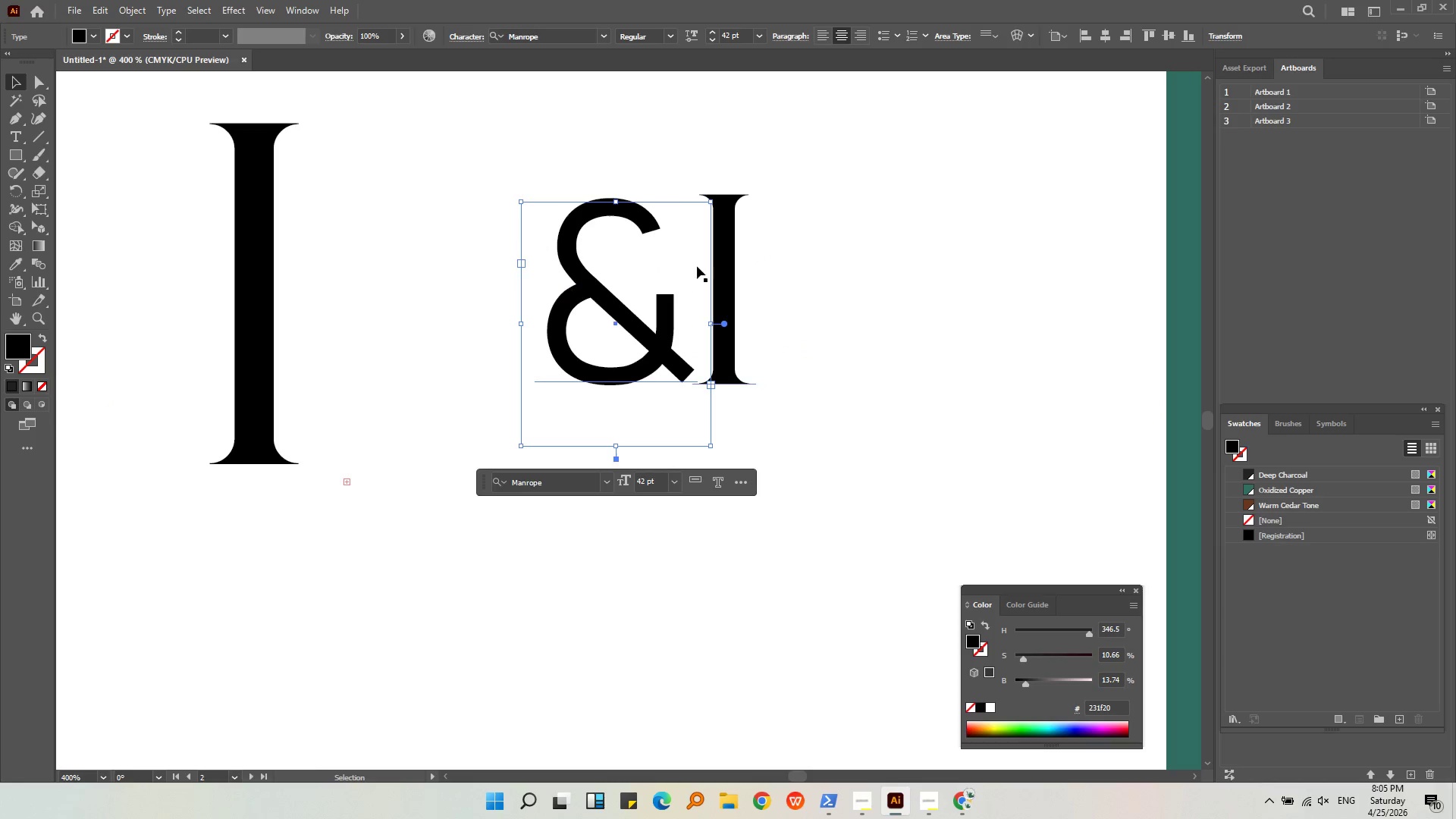 
hold_key(key=ShiftLeft, duration=0.97)
left_click([723, 262])
 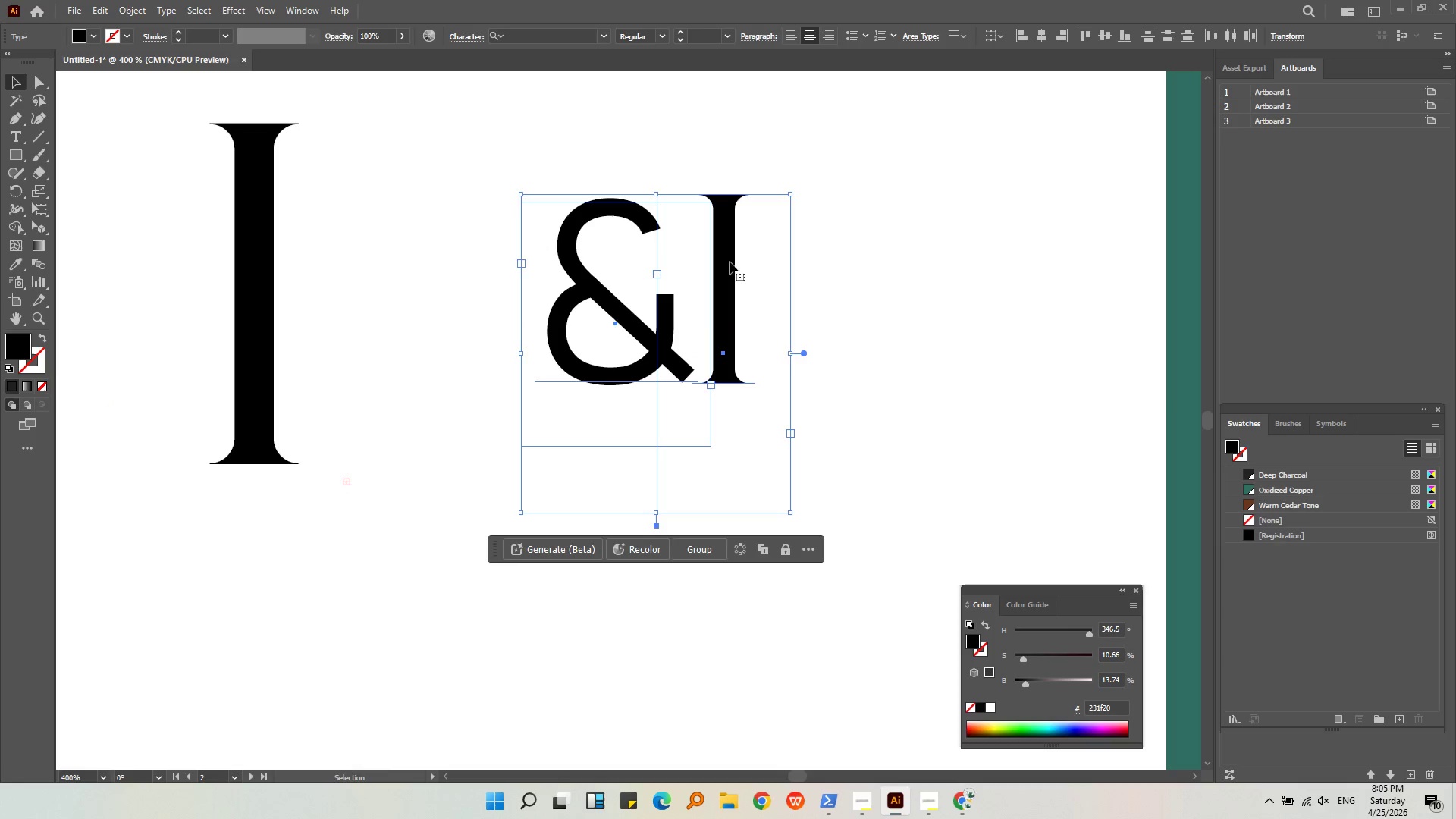 
left_click_drag(start_coordinate=[730, 262], to_coordinate=[471, 296])
 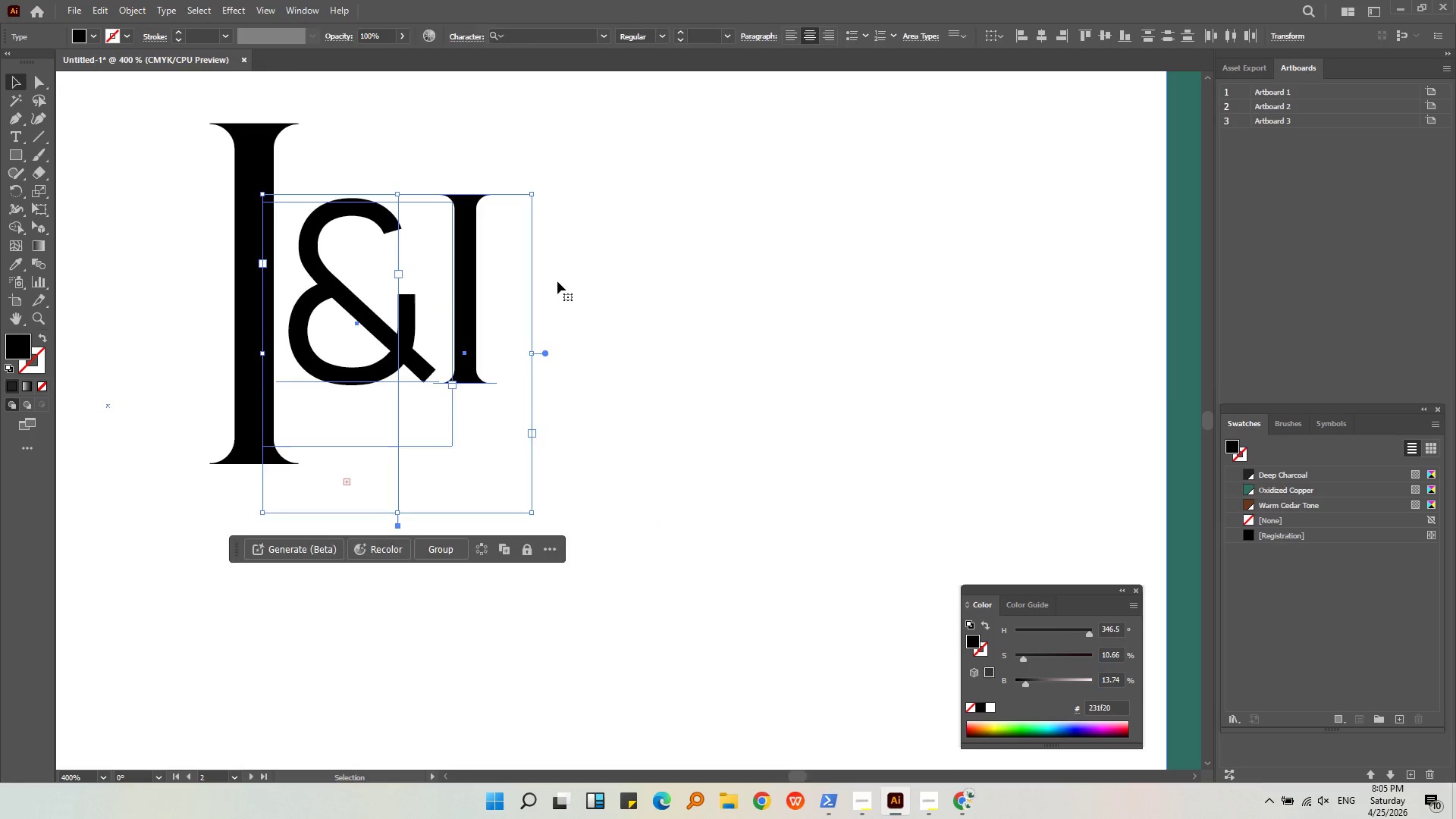 
hold_key(key=ShiftLeft, duration=3.95)
 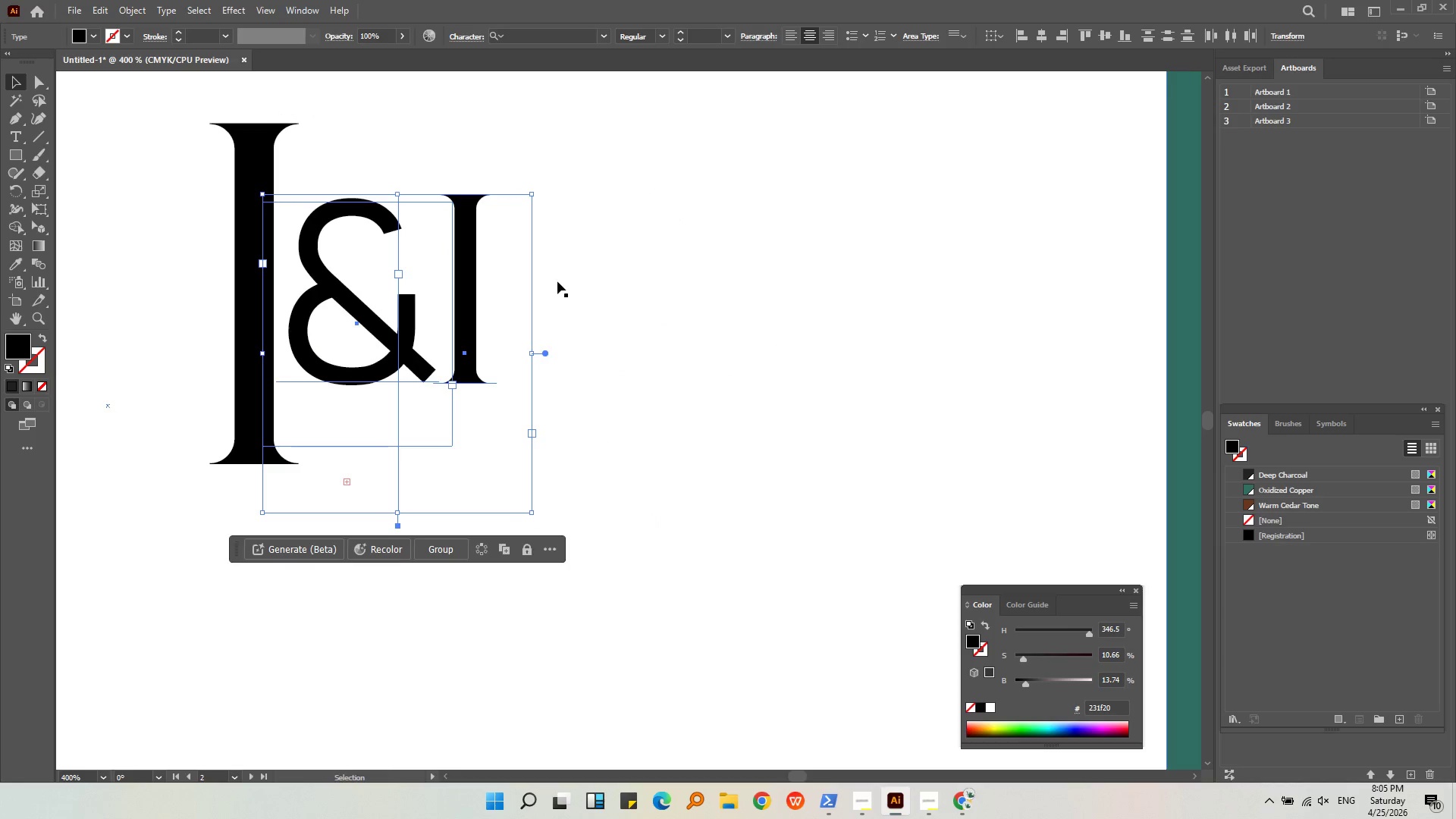 
left_click([557, 281])
 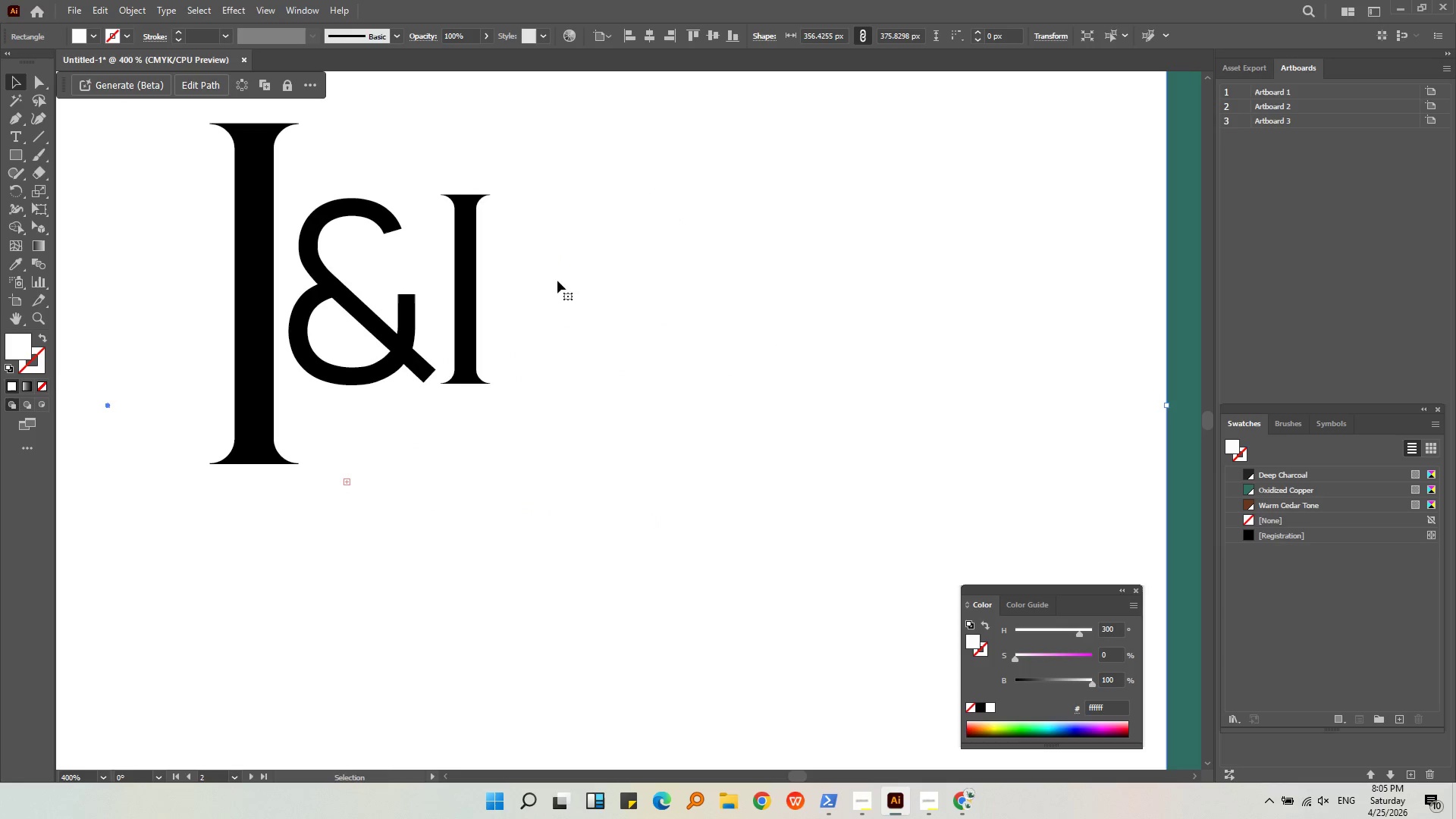 
hold_key(key=AltLeft, duration=0.59)
scroll: coordinate [557, 281], scroll_direction: down, amount: 2.0
 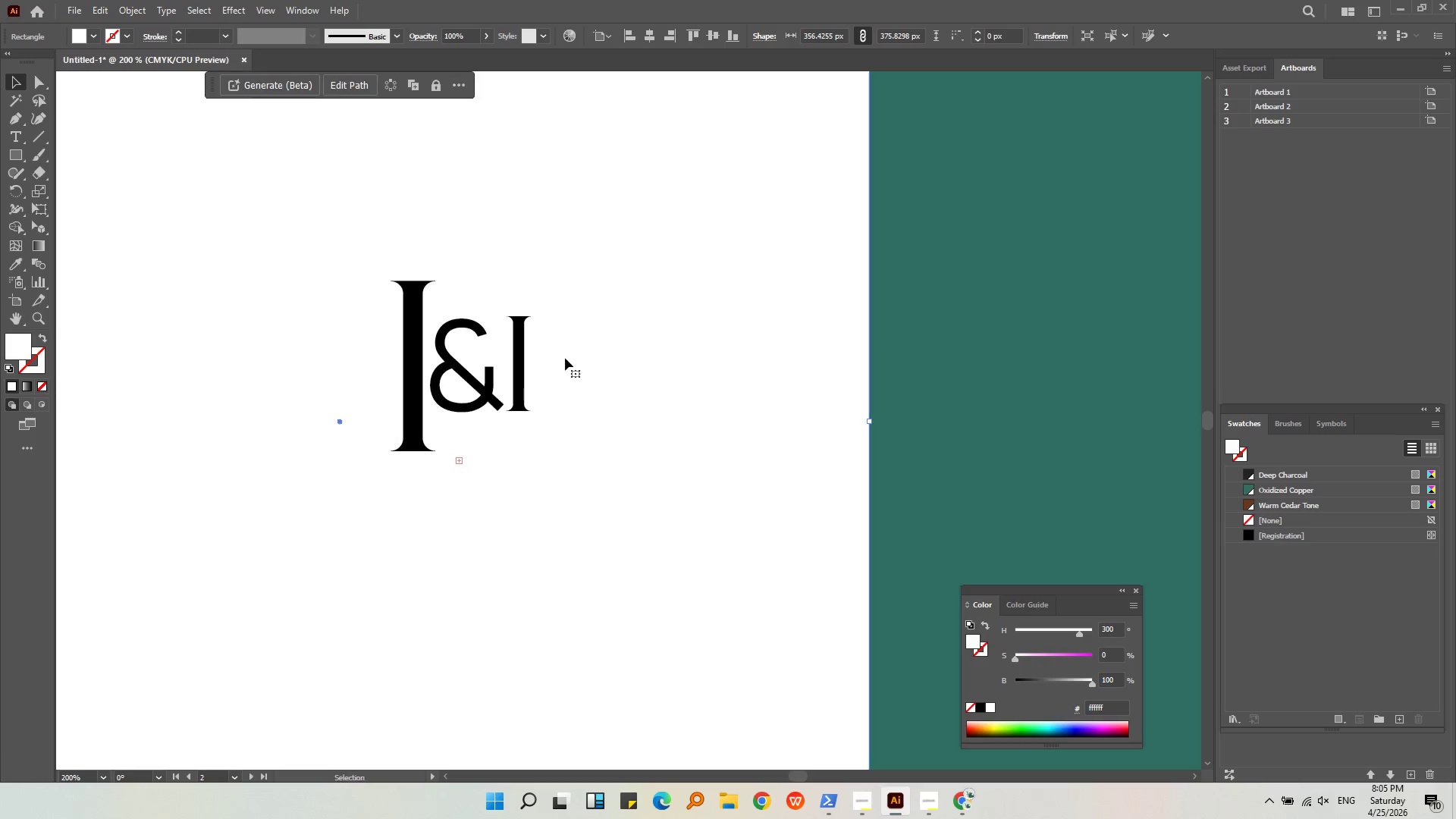 
key(Alt+AltLeft)
 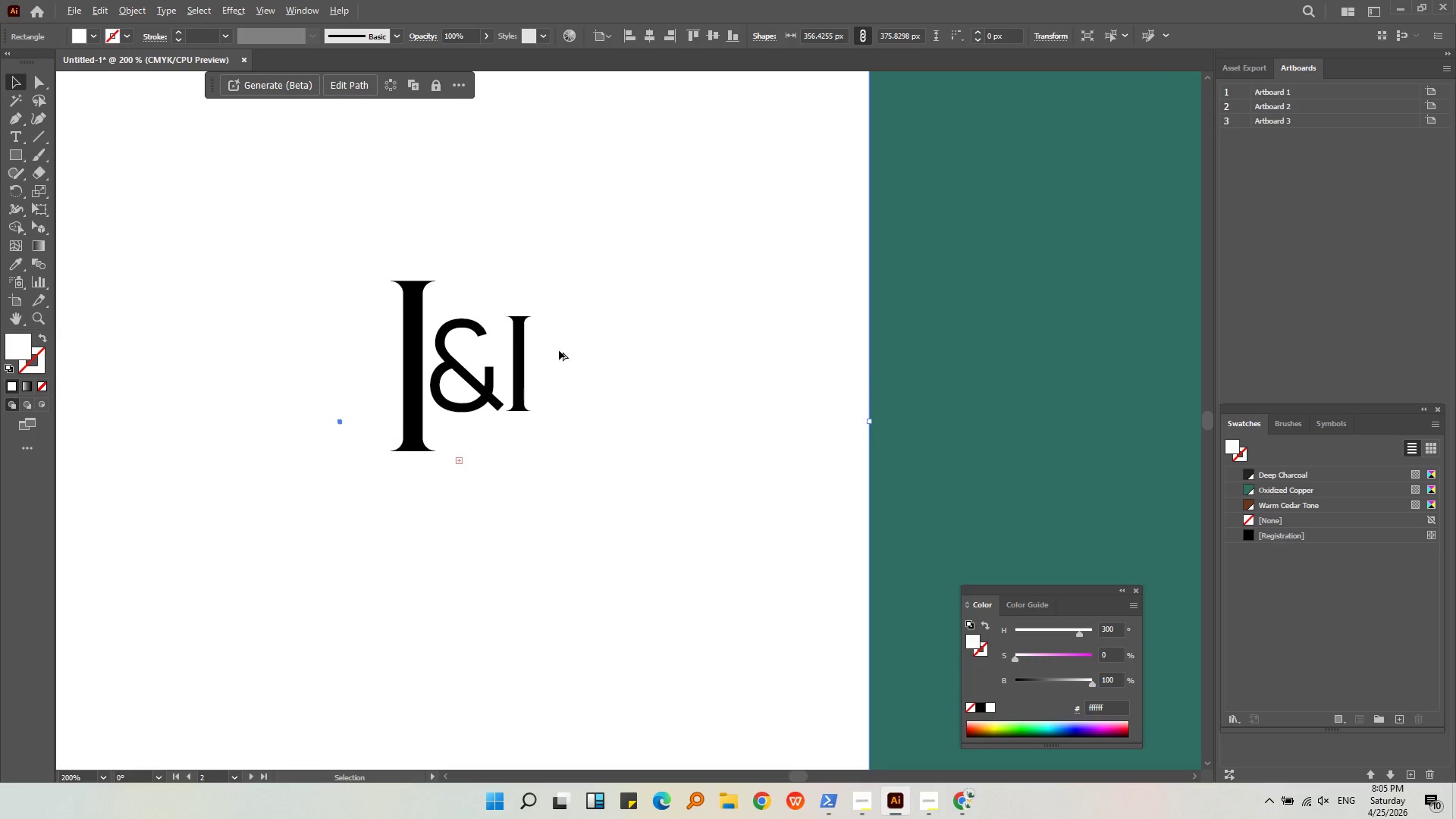 
scroll: coordinate [559, 350], scroll_direction: down, amount: 3.0
 